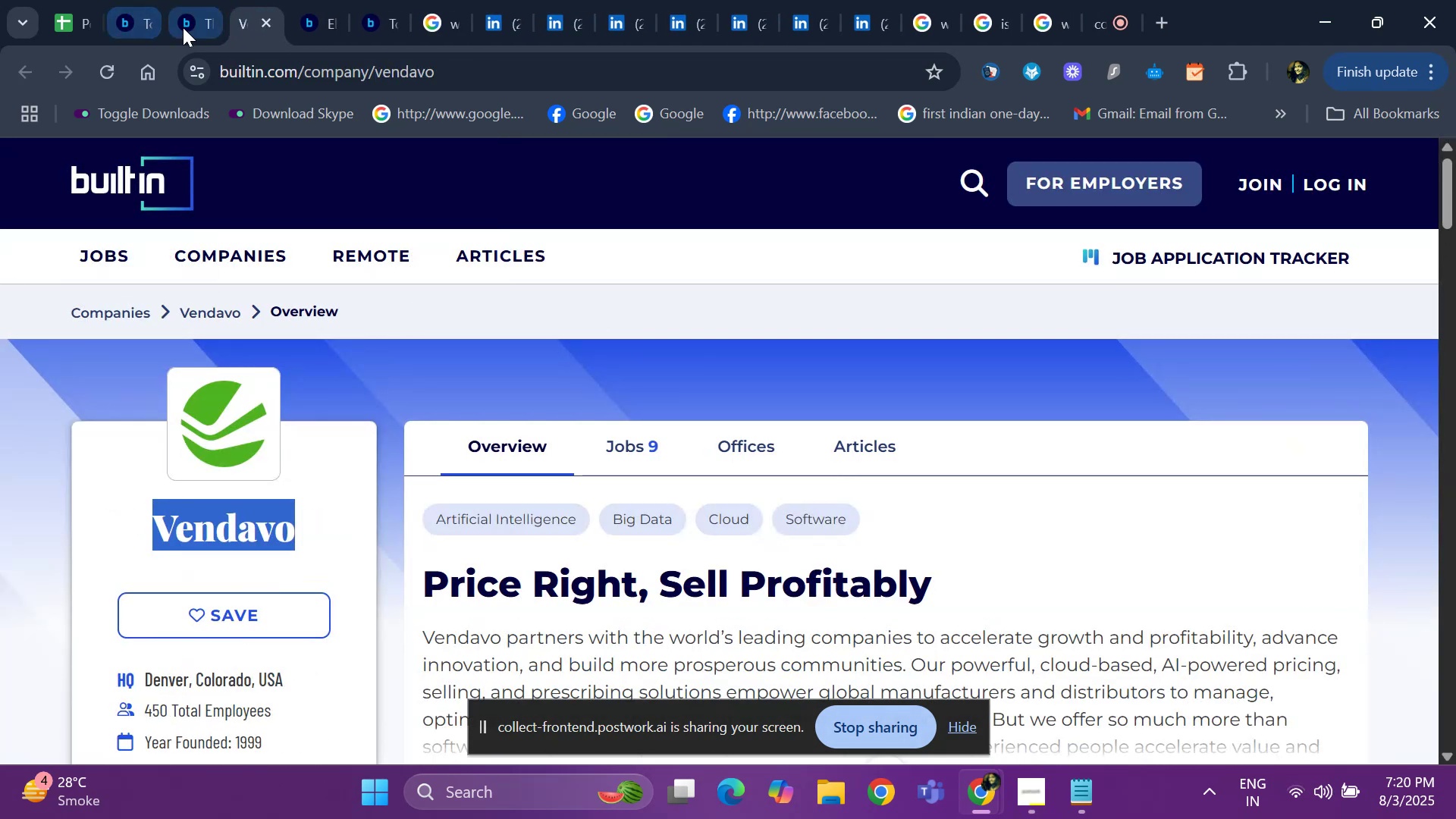 
left_click([183, 27])
 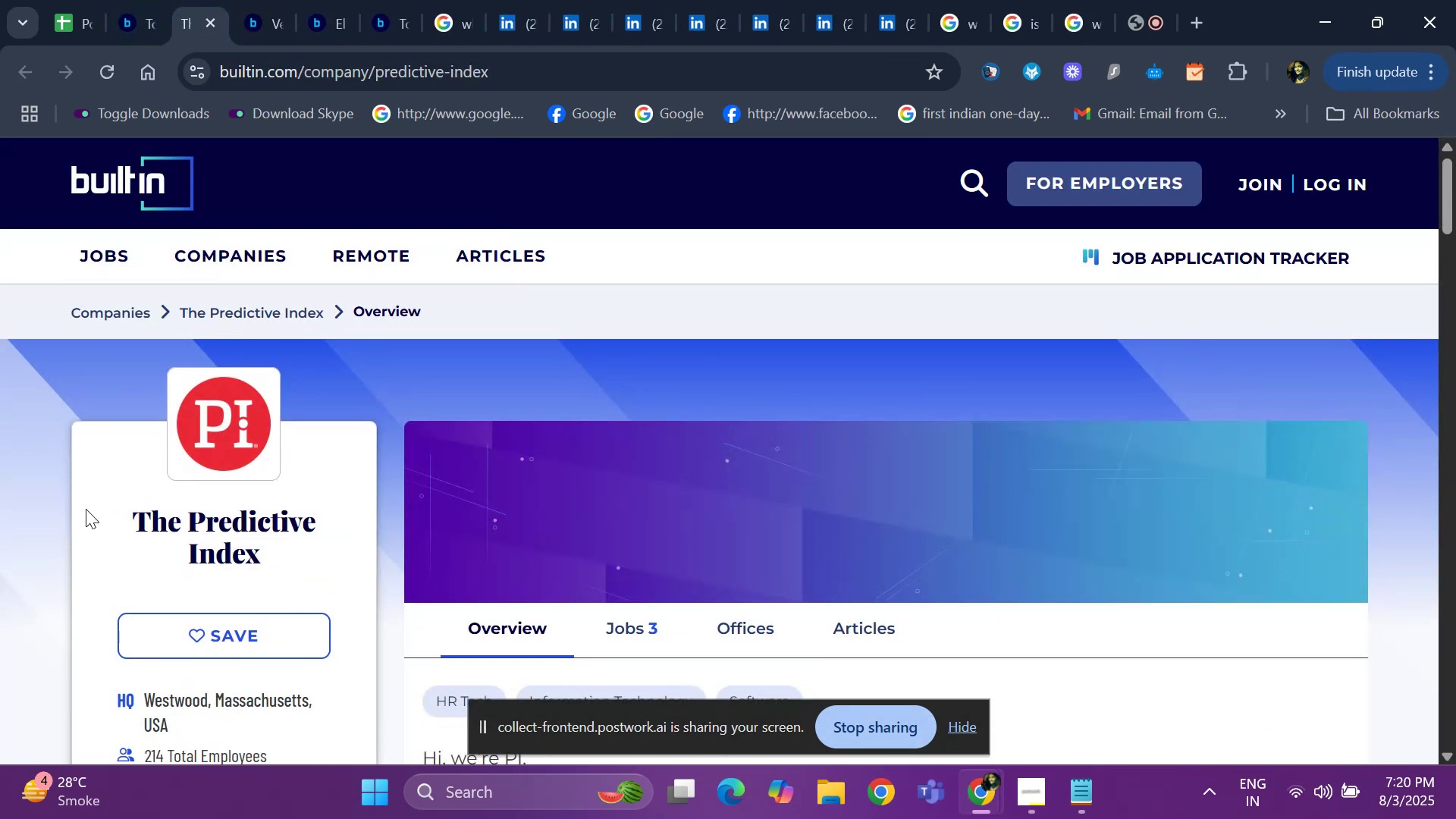 
left_click_drag(start_coordinate=[111, 515], to_coordinate=[400, 601])
 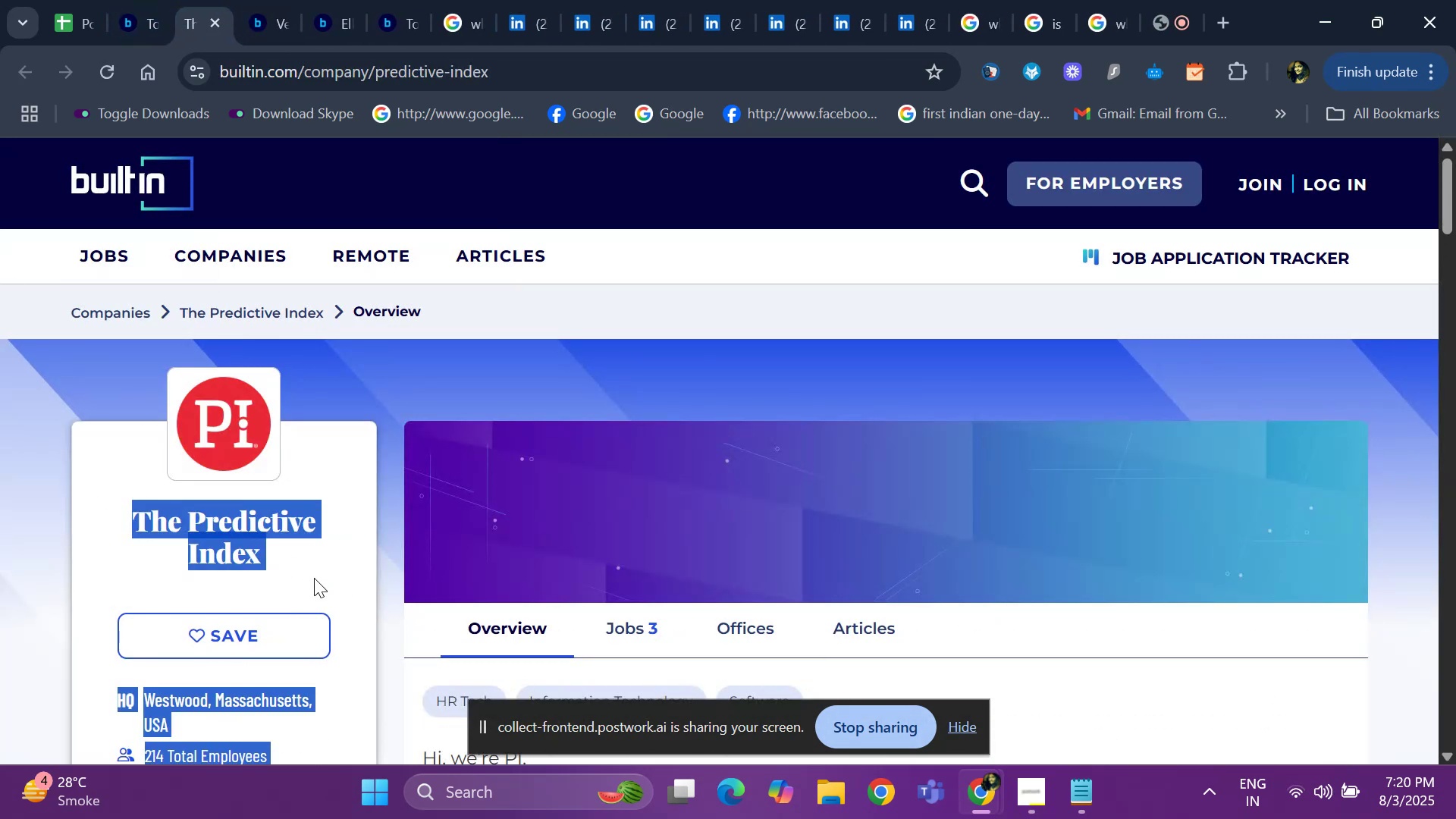 
left_click([314, 578])
 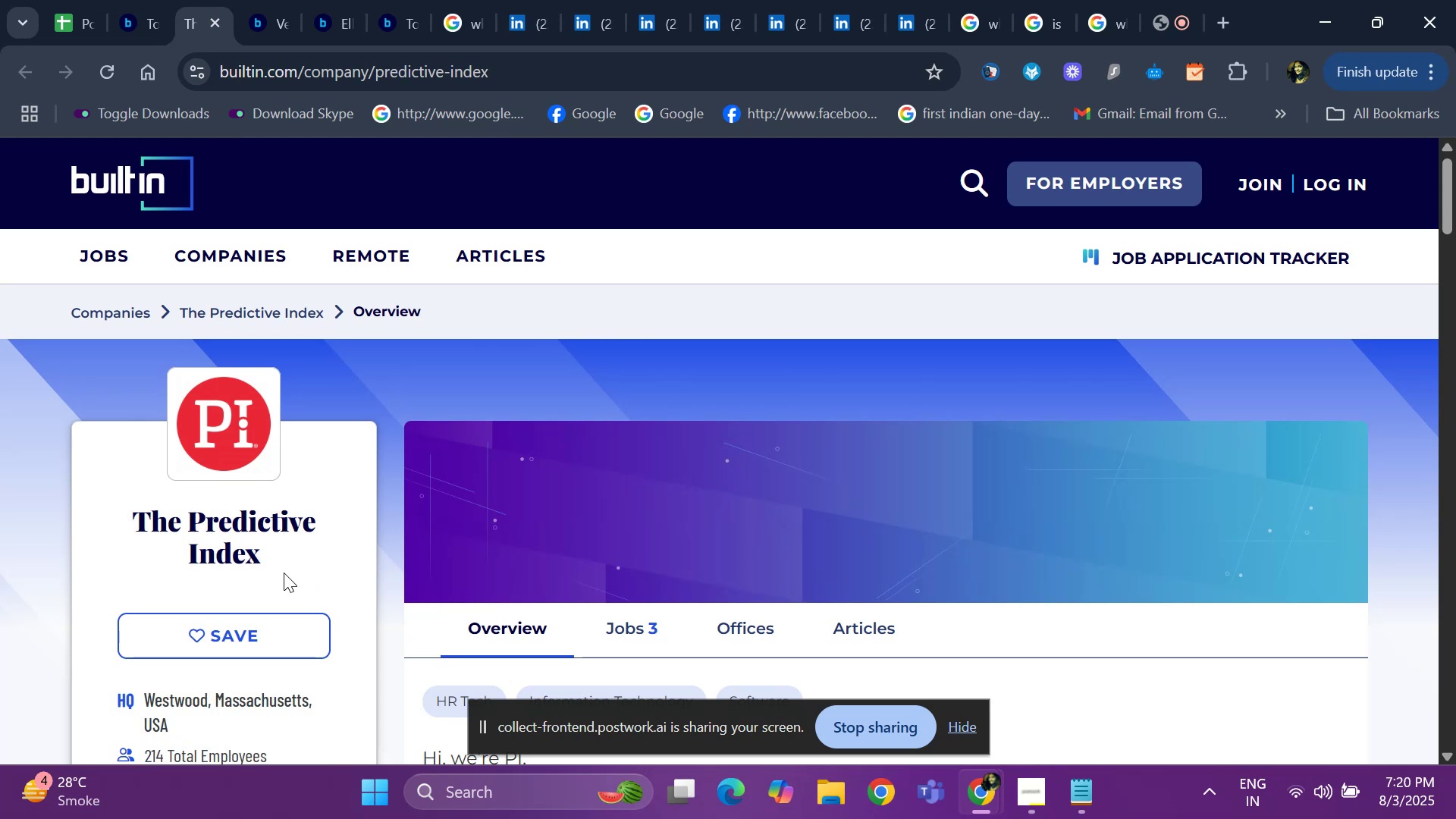 
left_click_drag(start_coordinate=[284, 573], to_coordinate=[131, 519])
 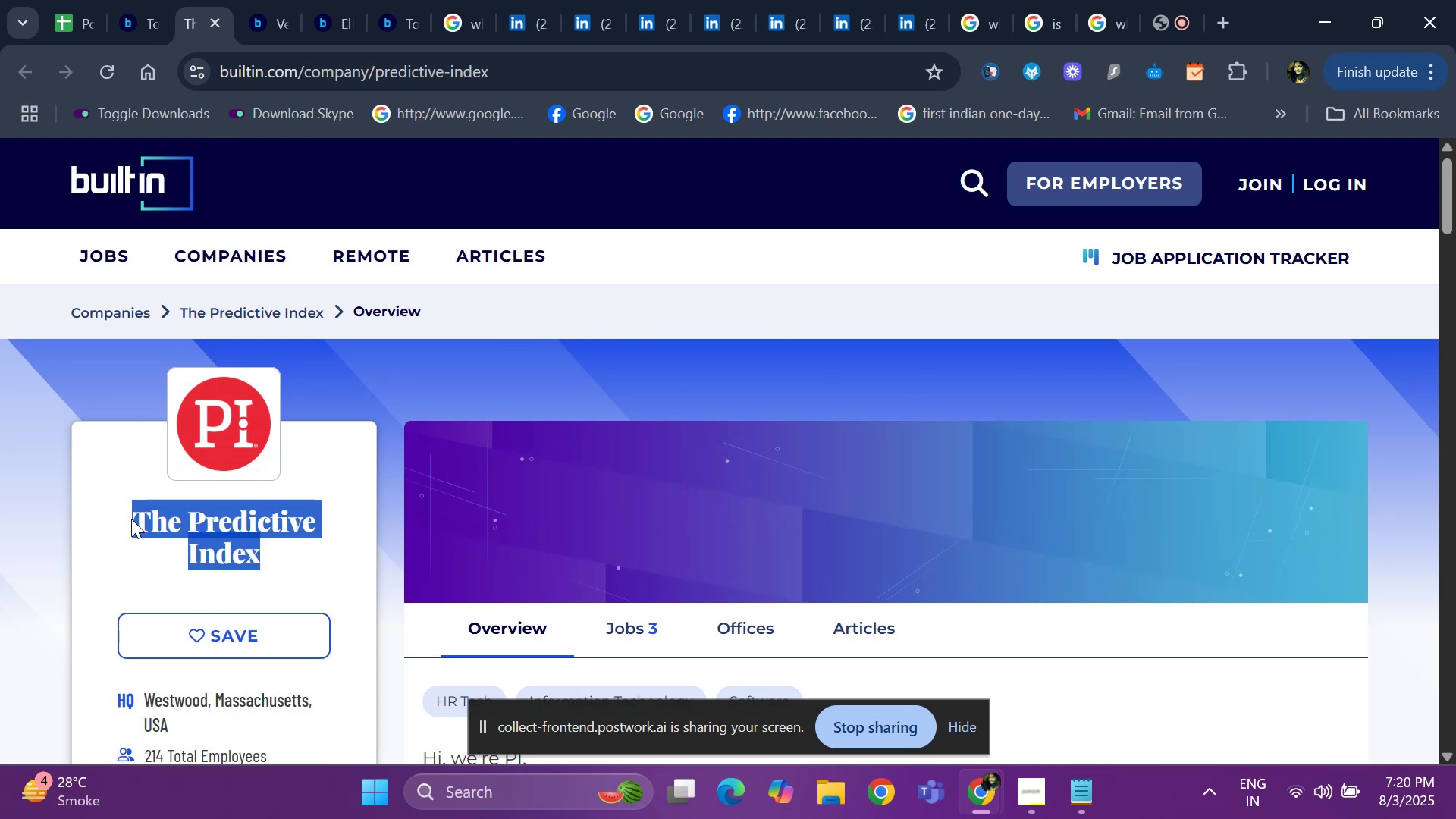 
key(Control+ControlLeft)
 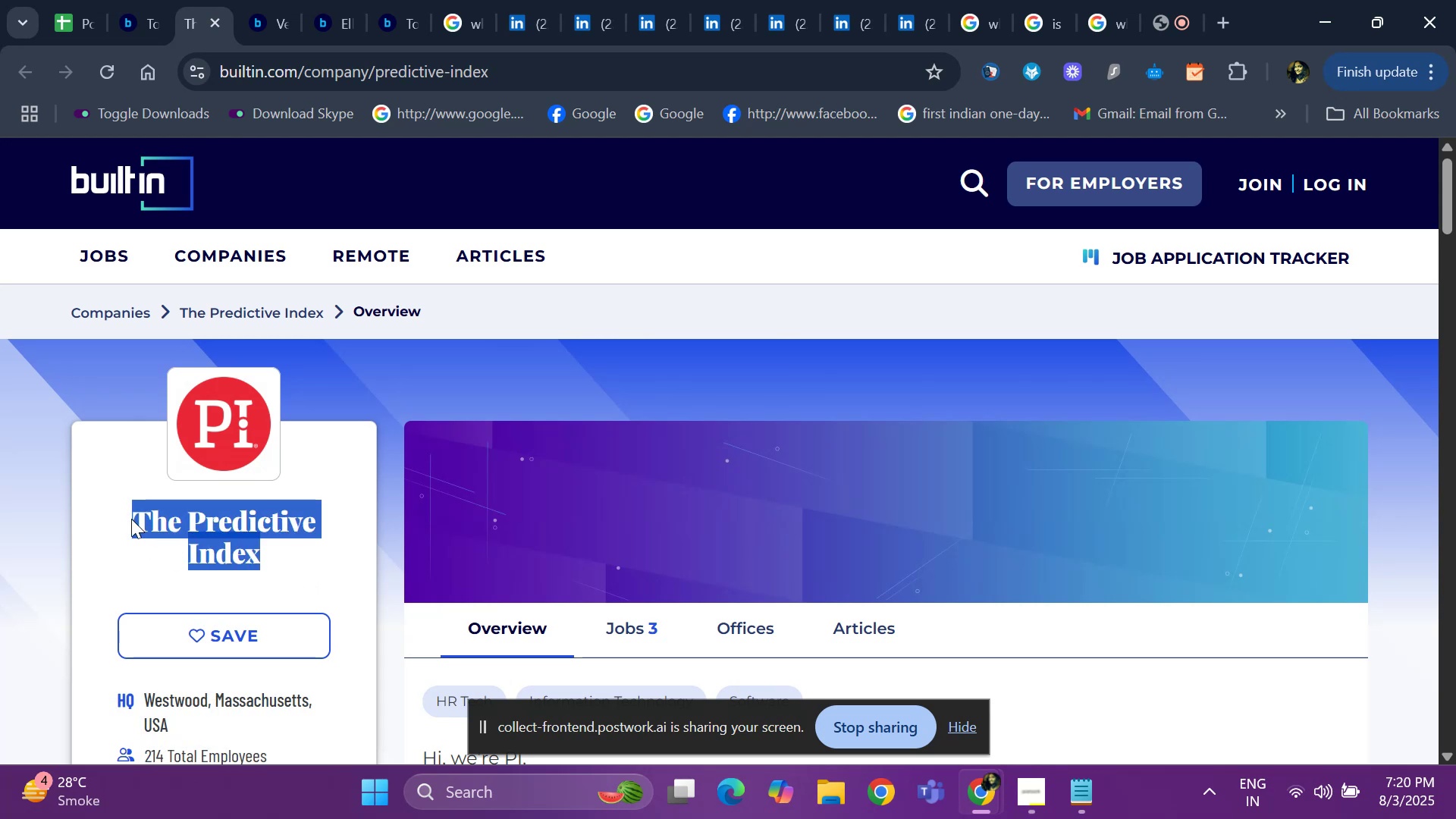 
key(Control+C)
 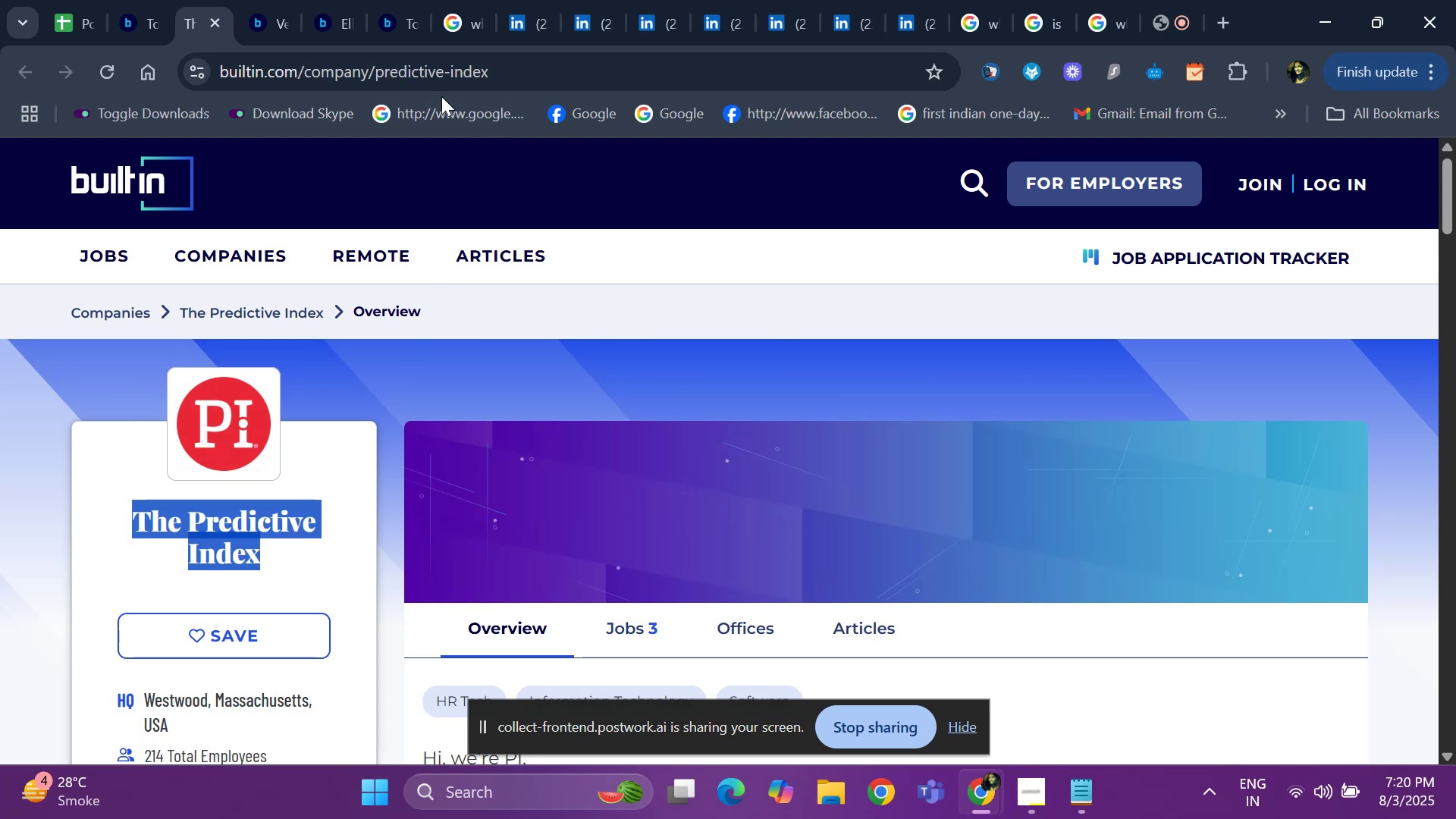 
left_click([453, 13])
 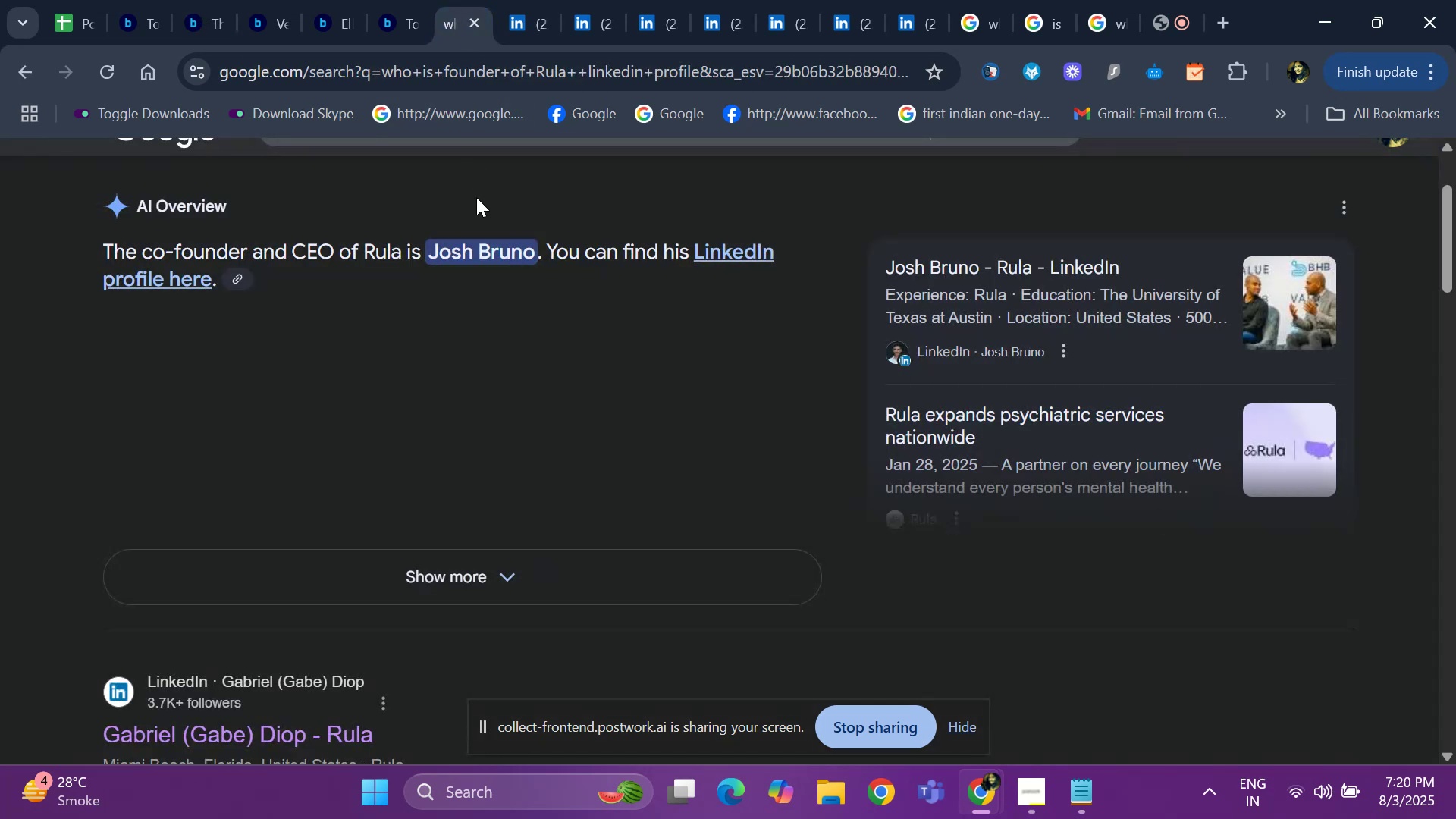 
hold_key(key=ArrowUp, duration=1.17)
 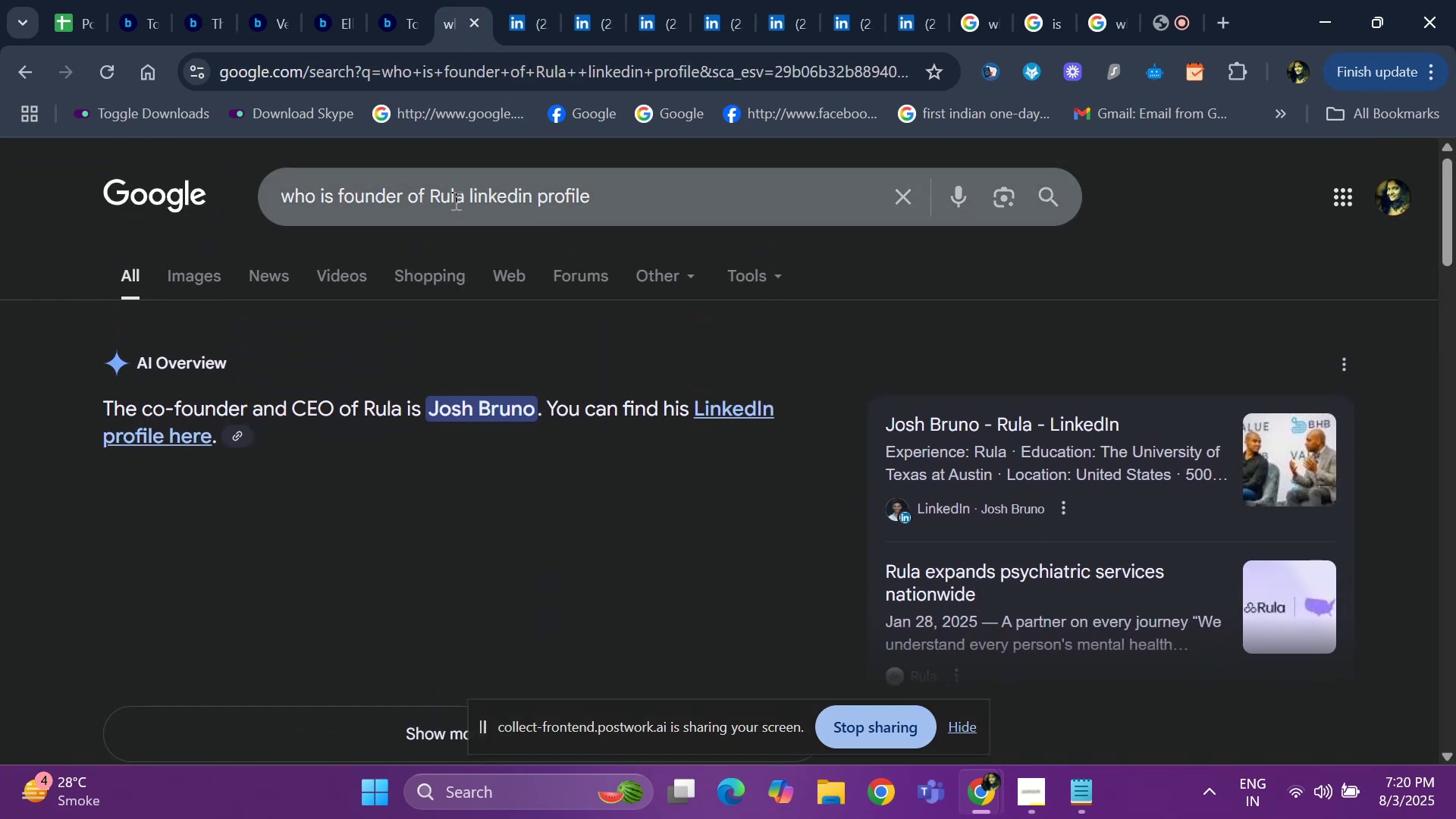 
left_click([454, 200])
 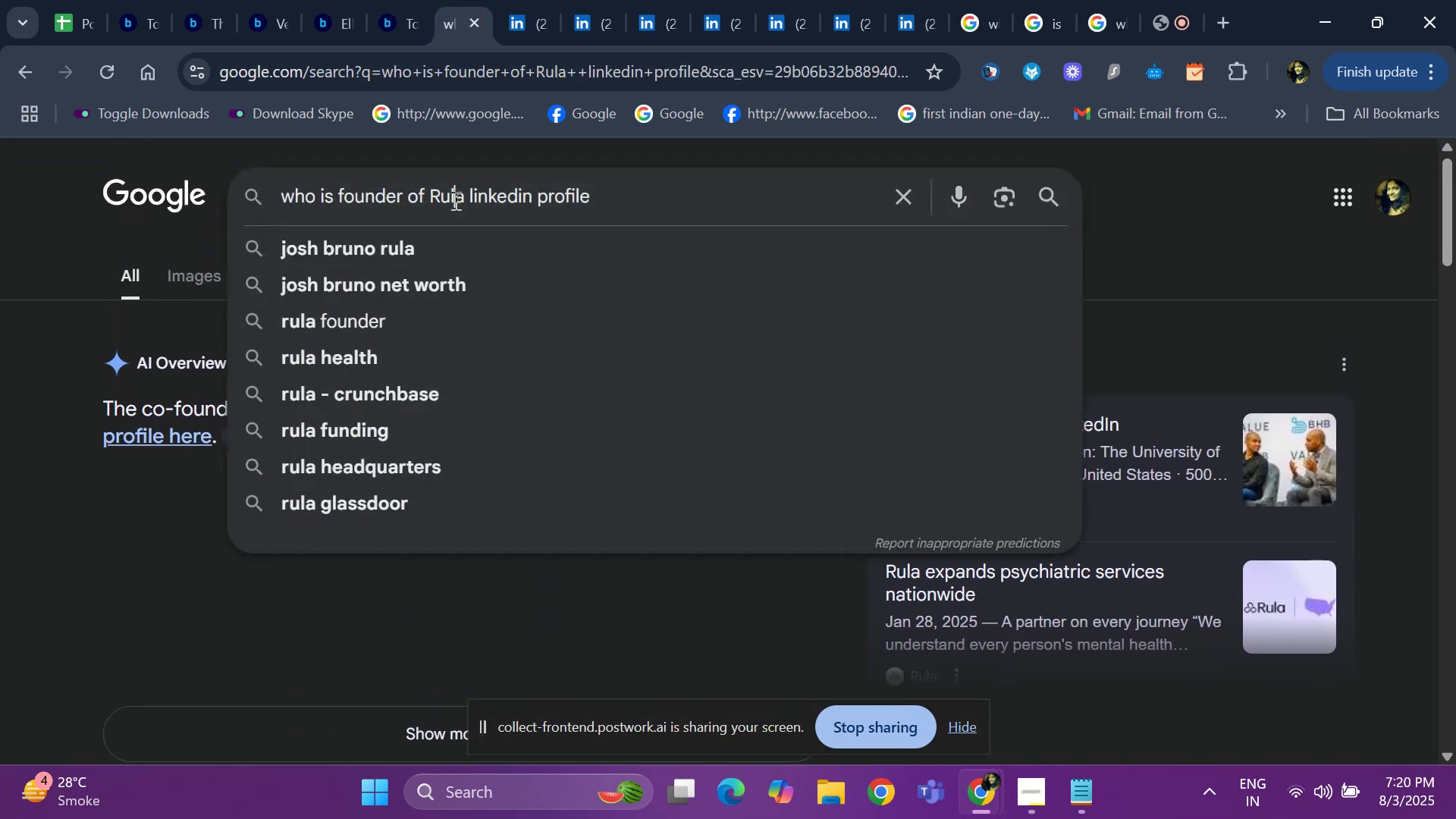 
key(ArrowRight)
 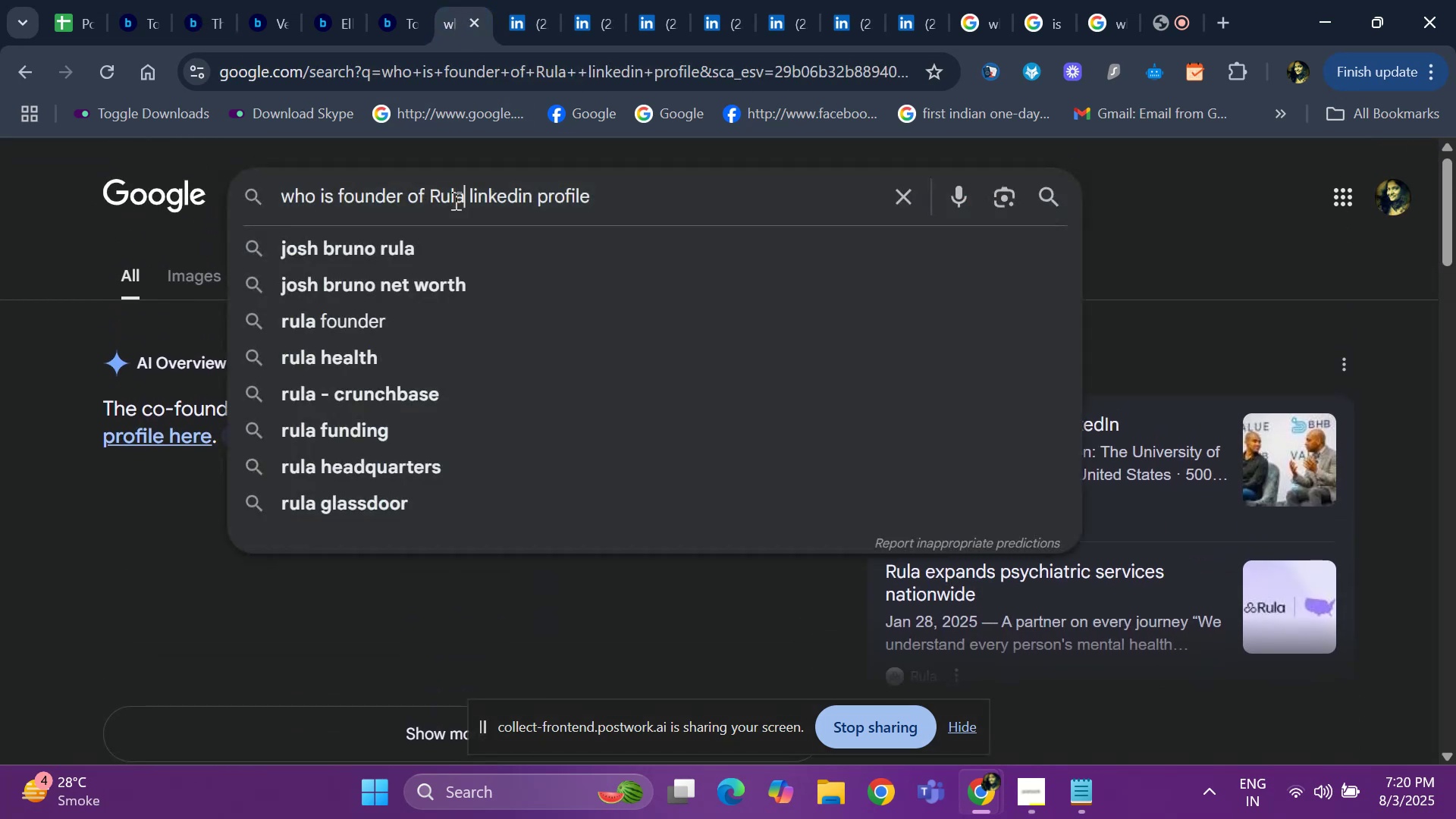 
key(Backspace)
 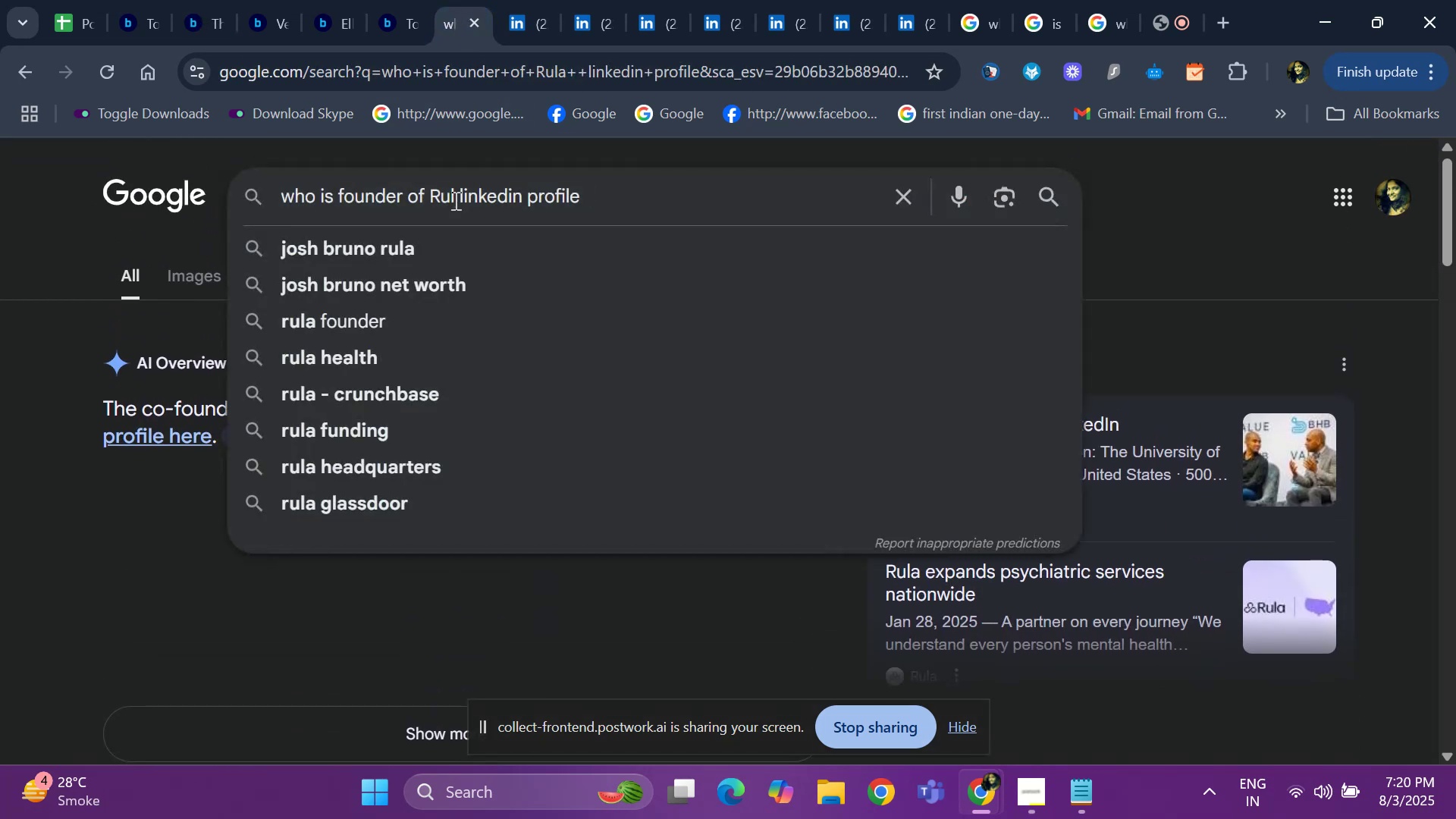 
key(Backspace)
 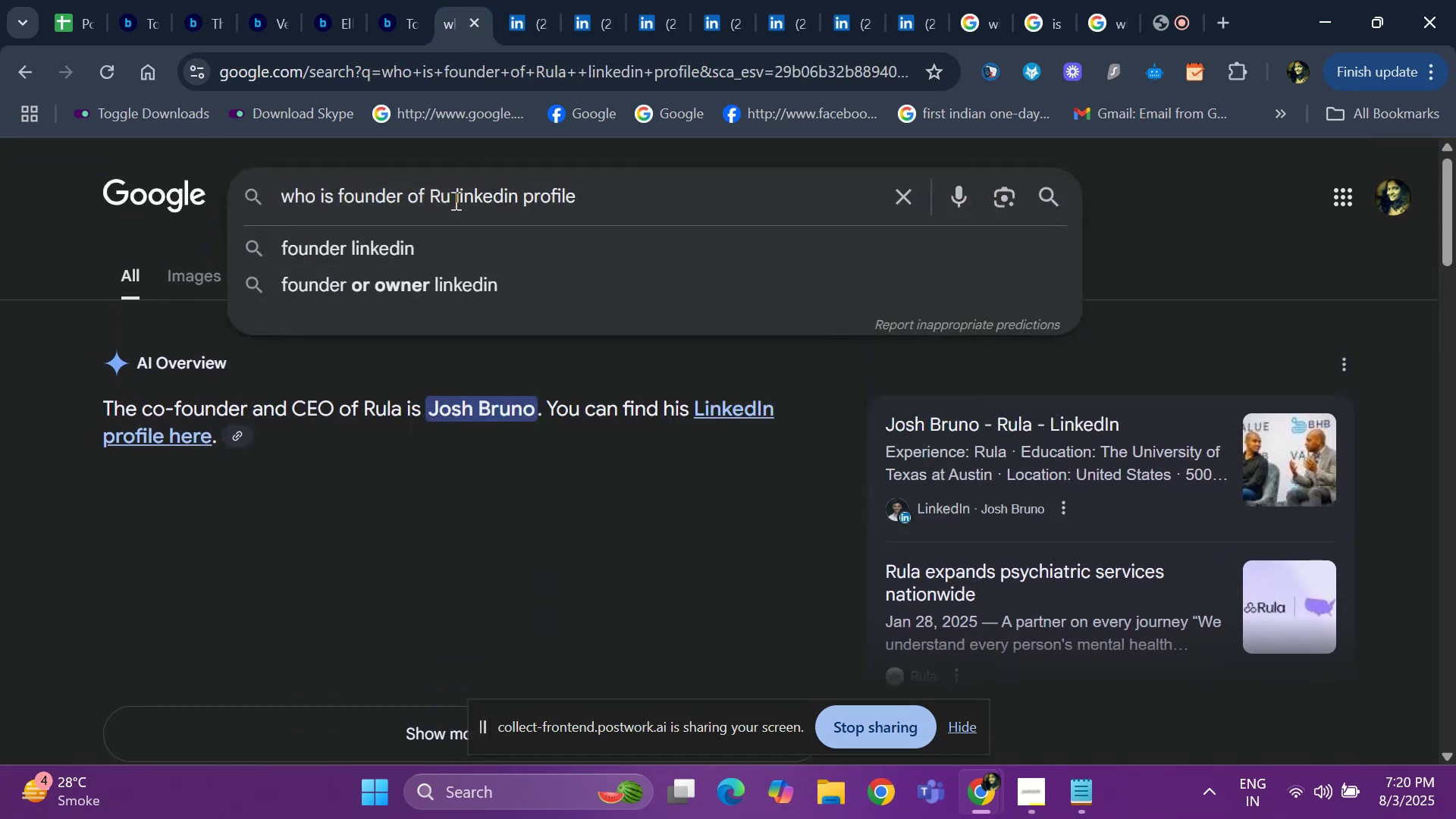 
key(Backspace)
 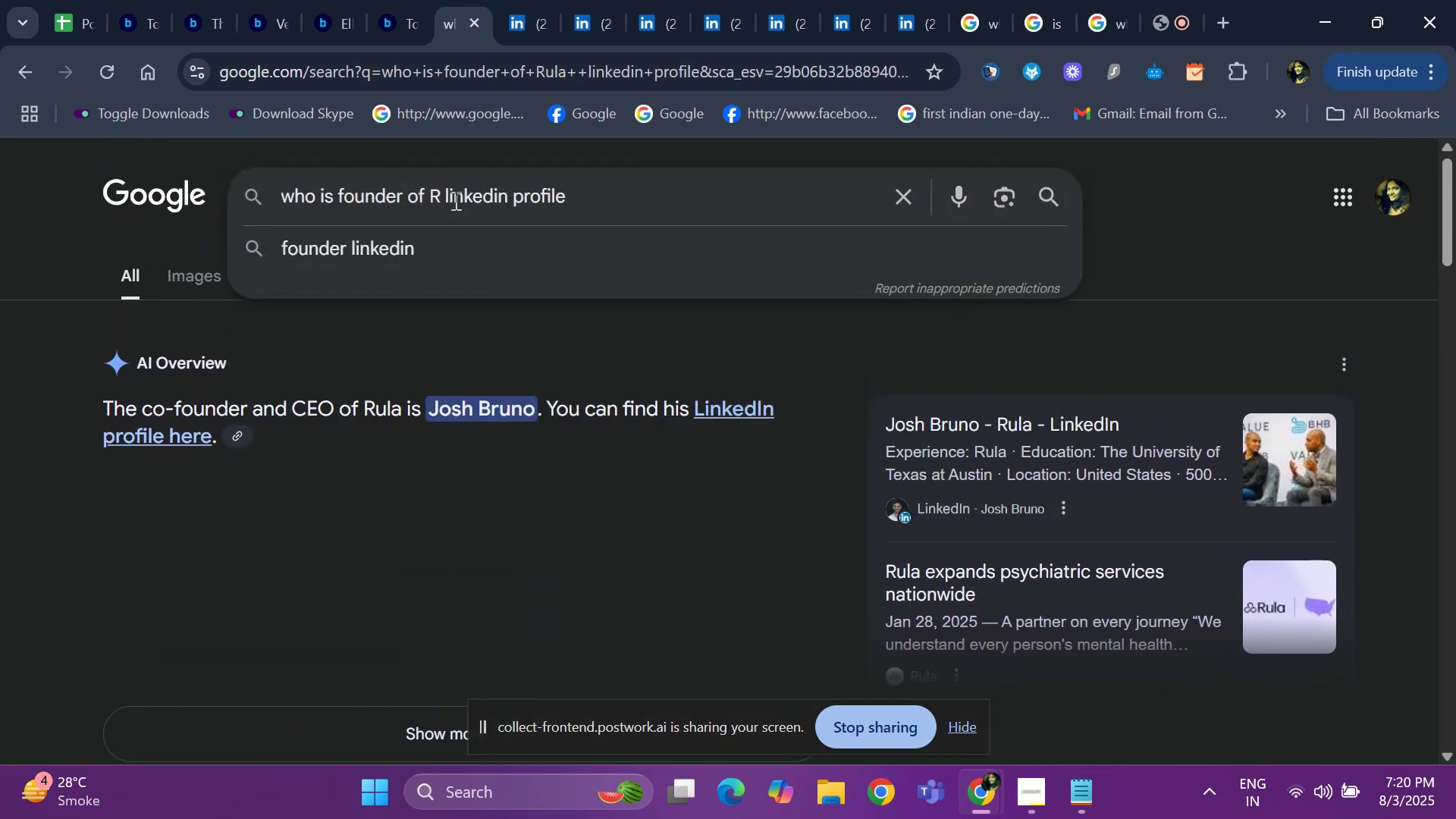 
key(Backspace)
 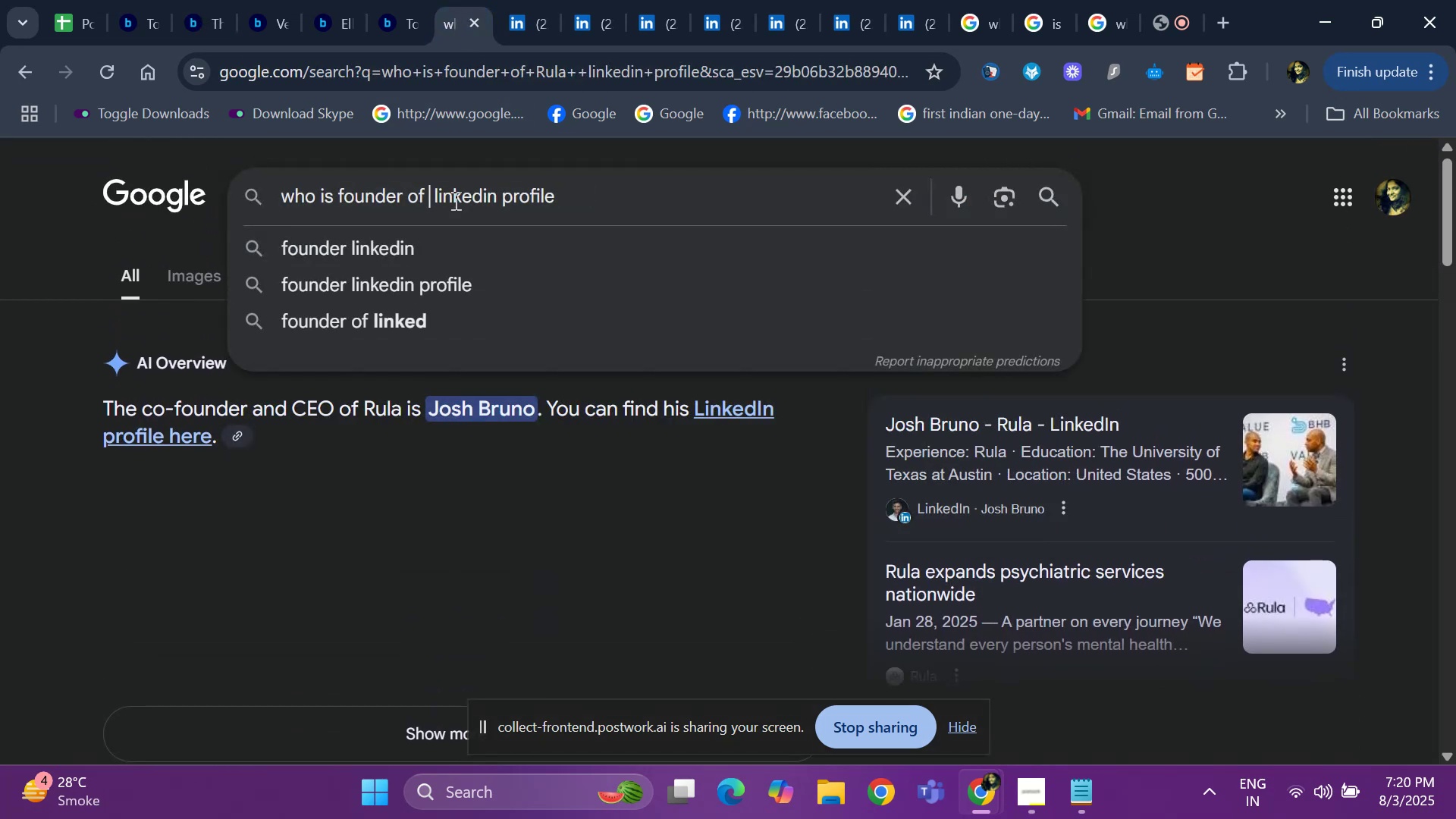 
key(Control+V)
 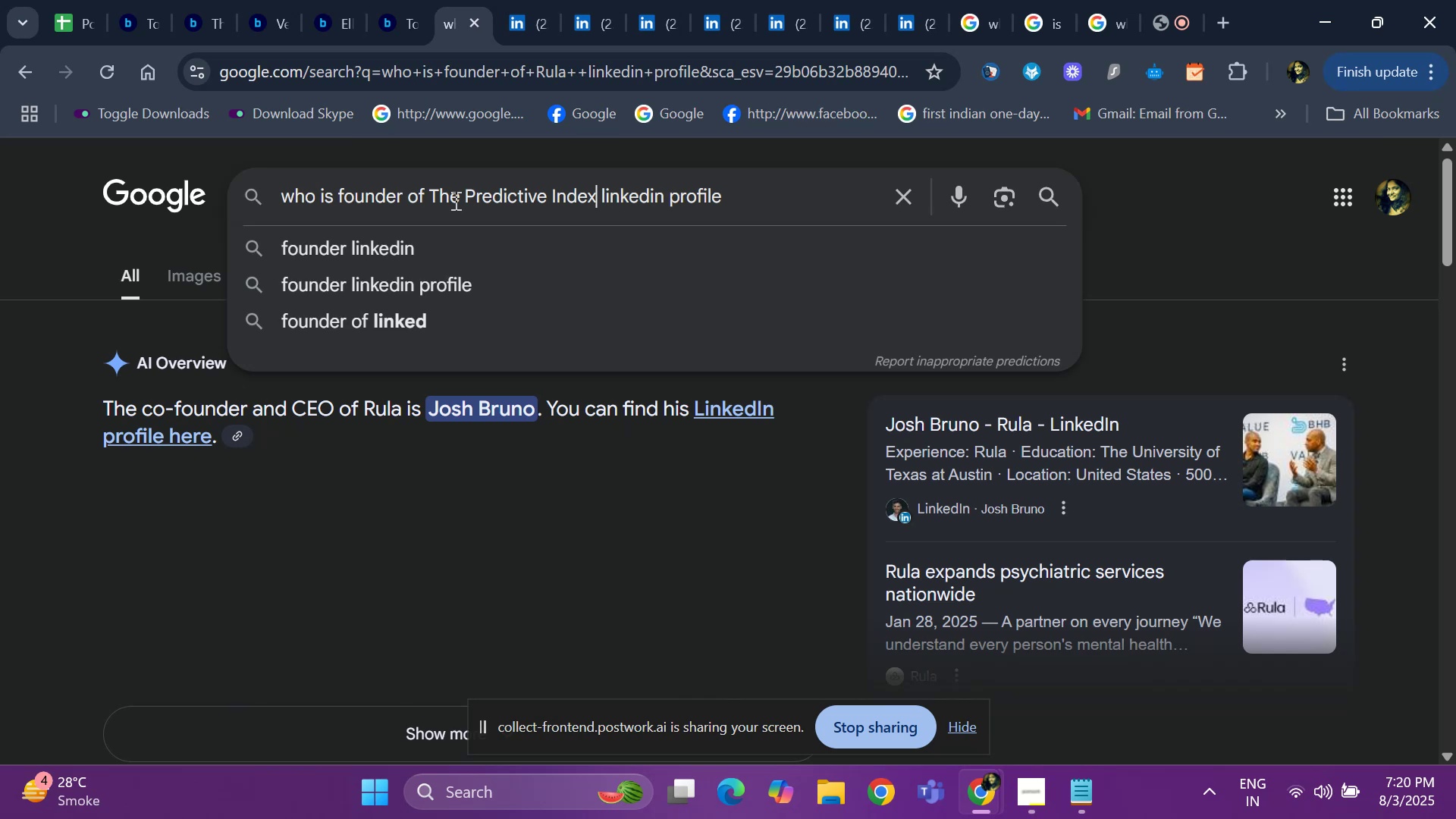 
key(Space)
 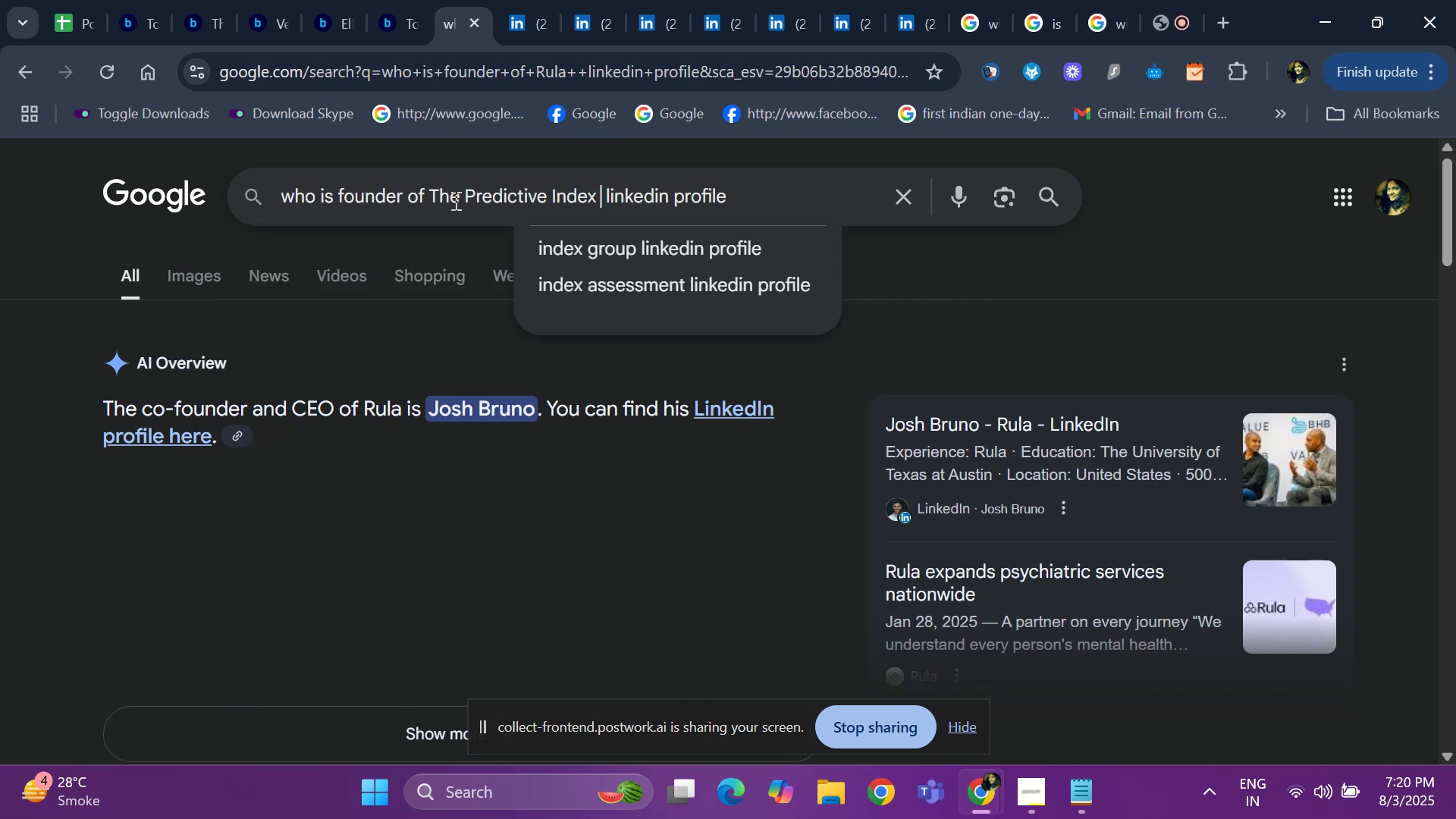 
key(Enter)
 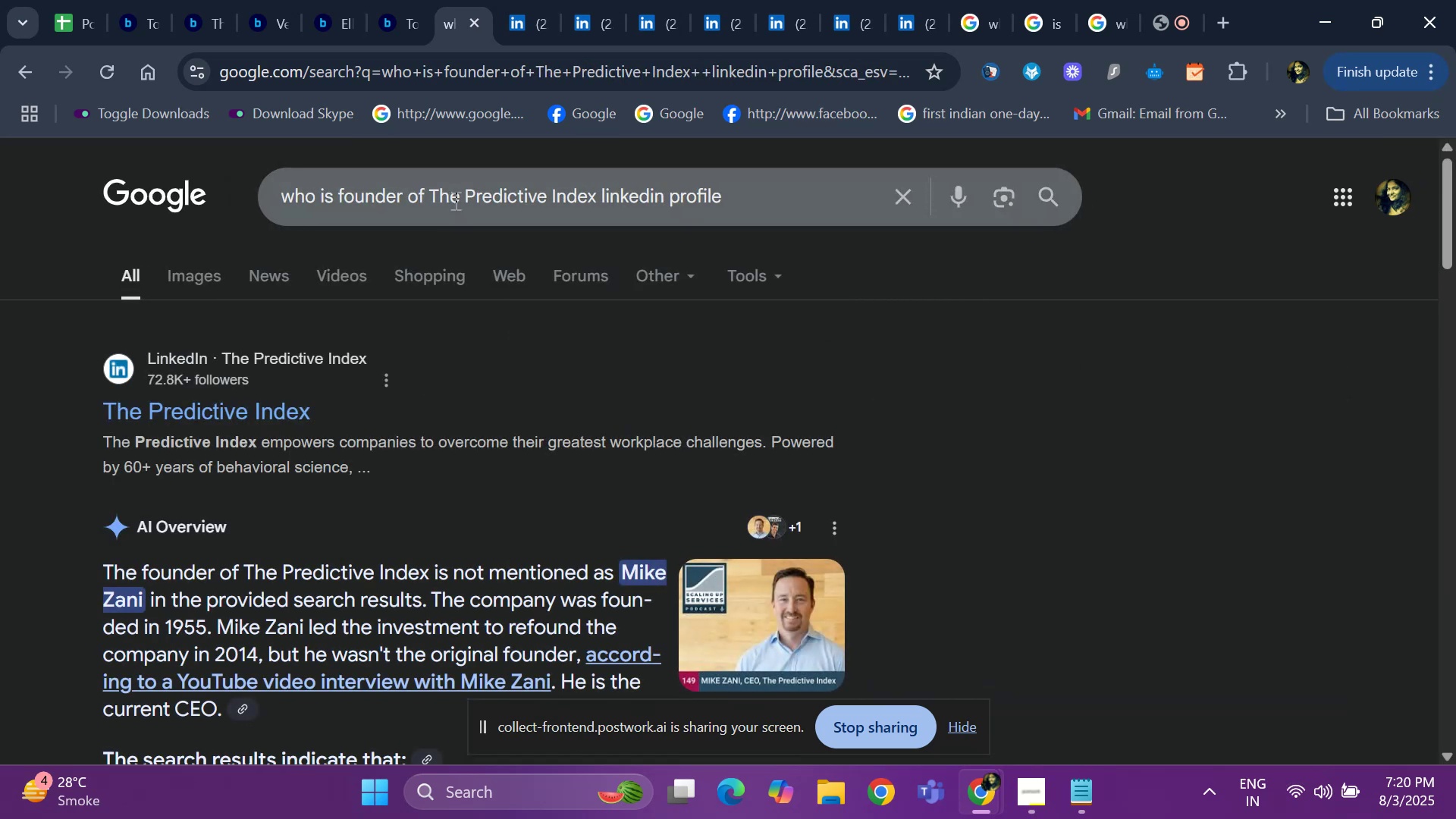 
wait(10.12)
 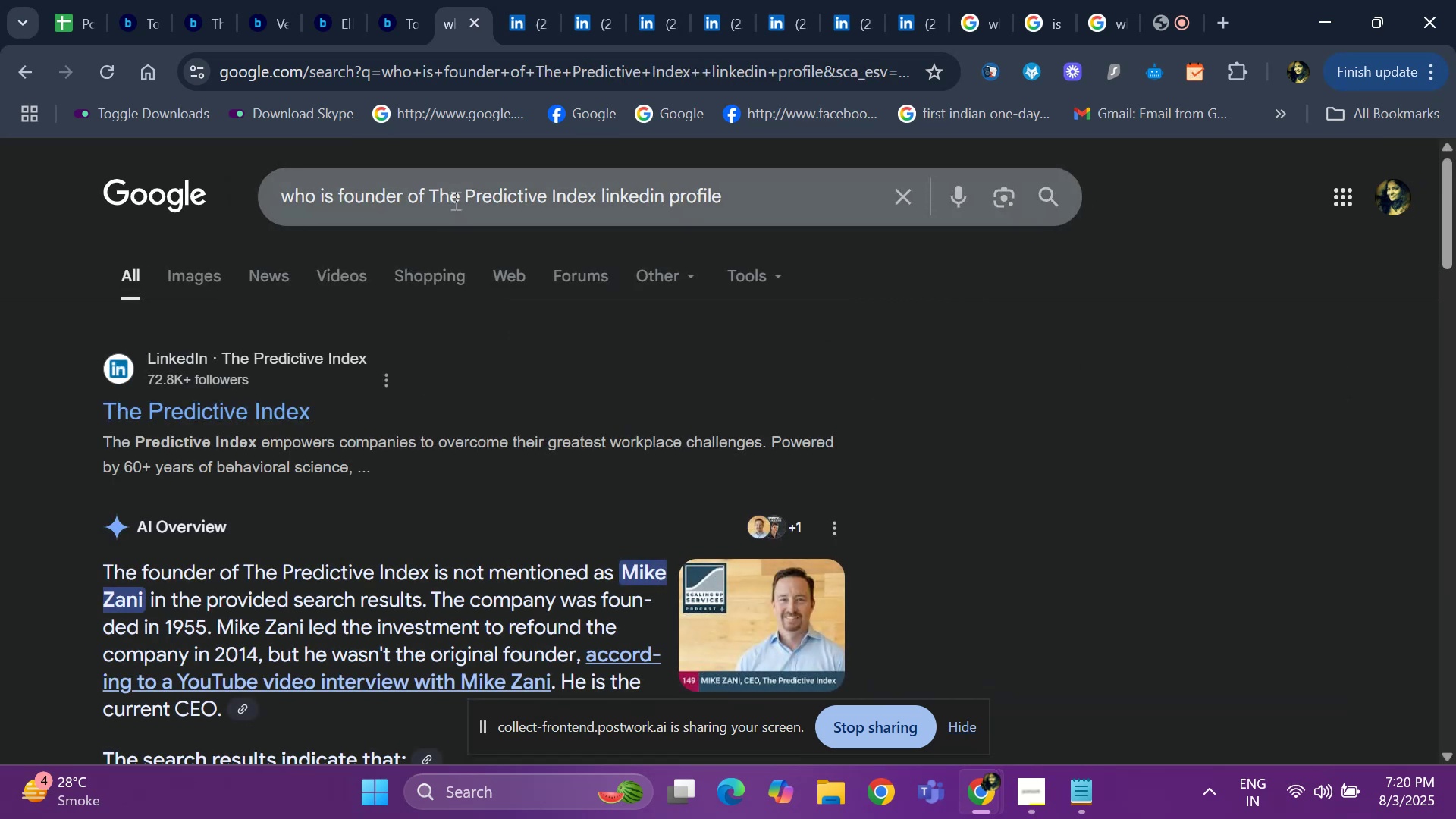 
key(ArrowDown)
 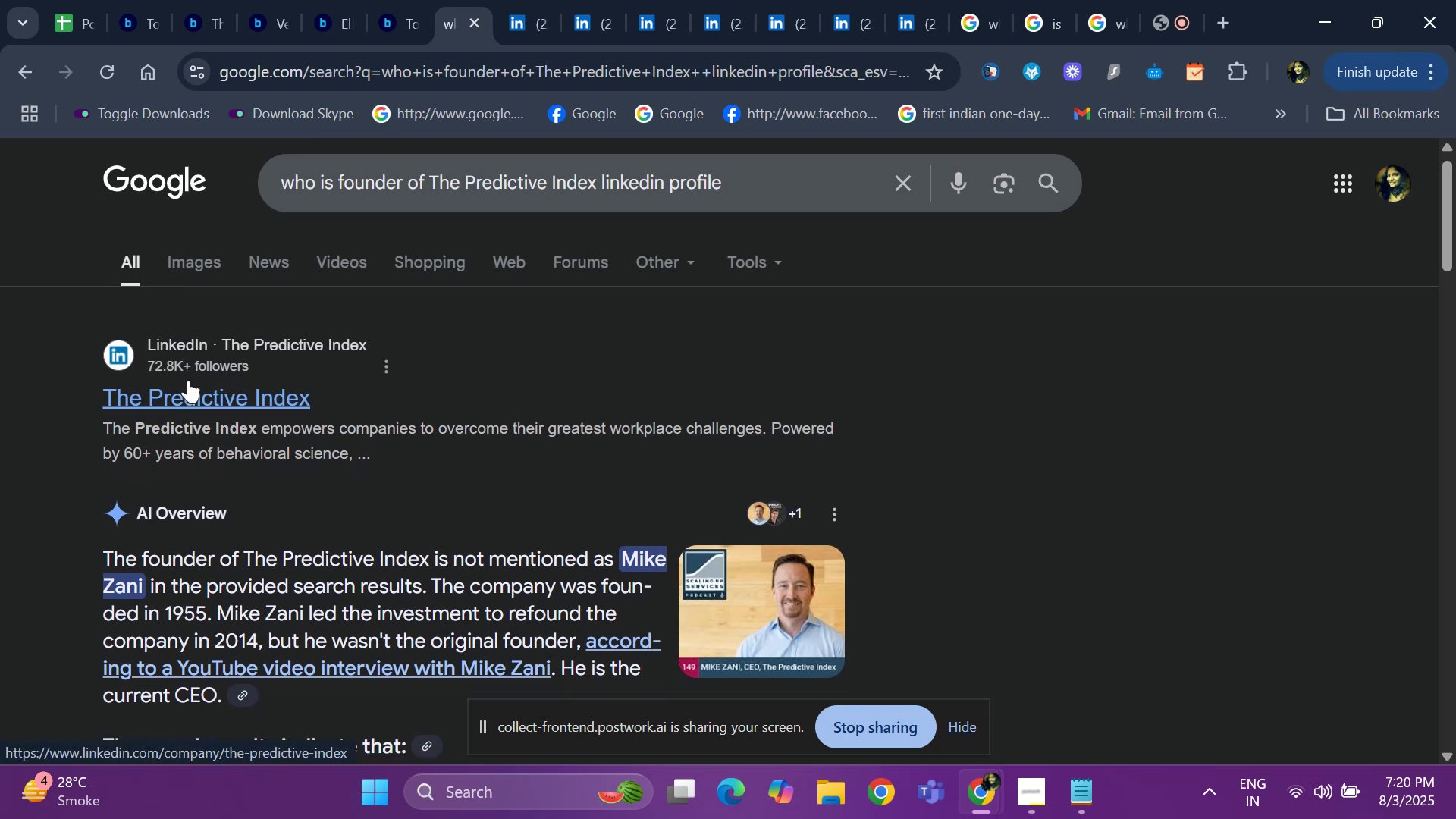 
hold_key(key=ArrowDown, duration=0.87)
 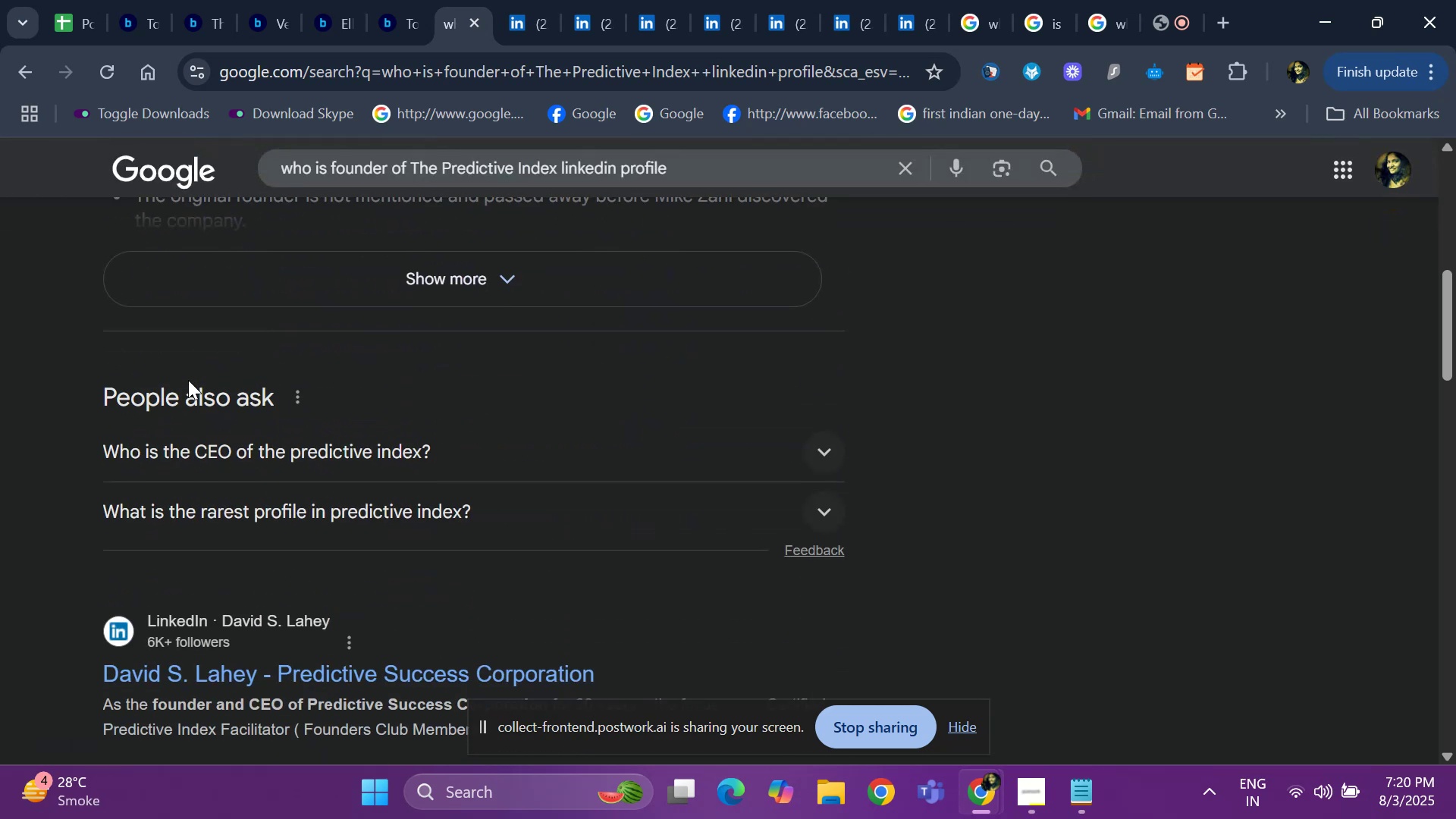 
key(ArrowDown)
 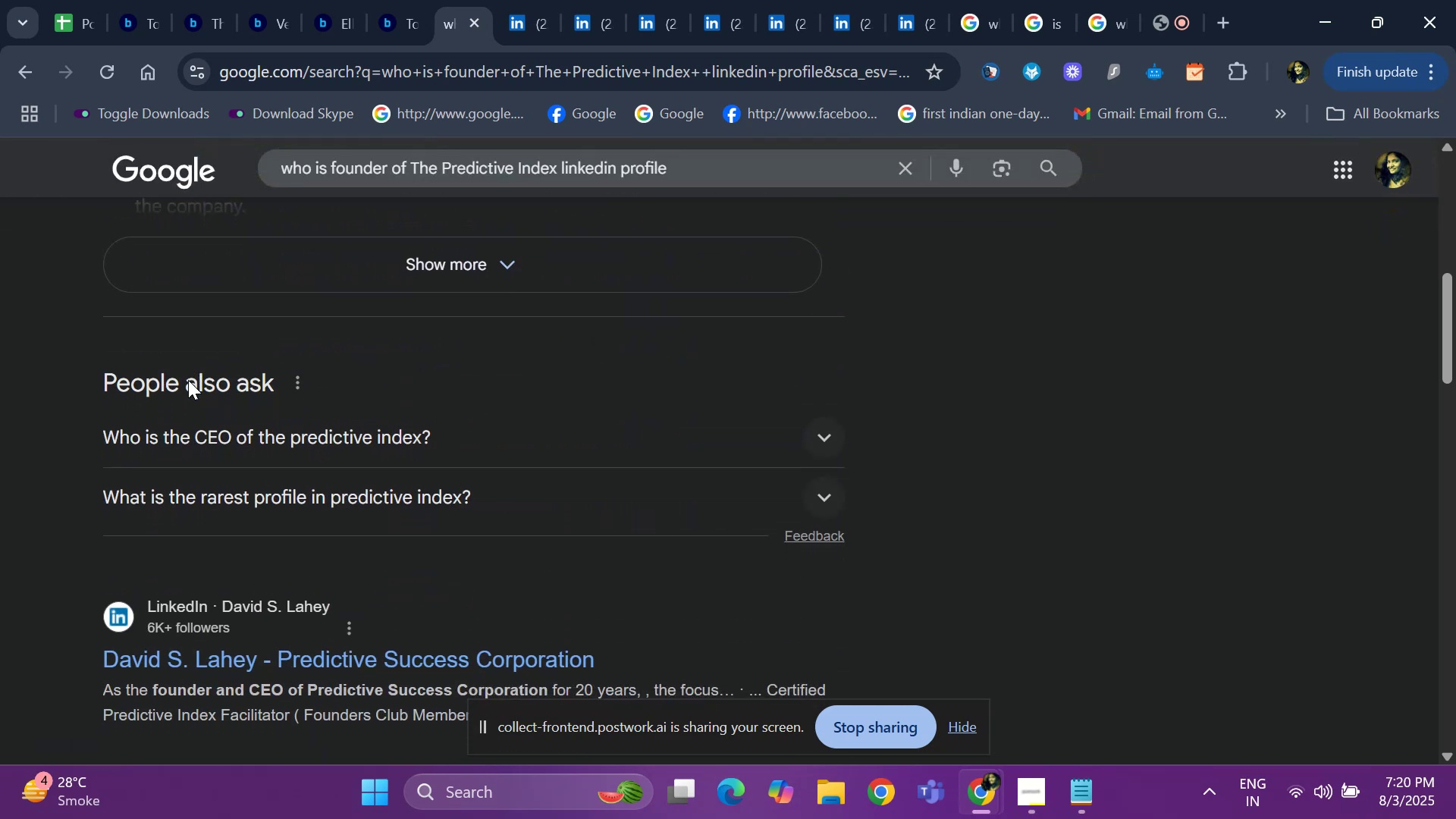 
key(ArrowDown)
 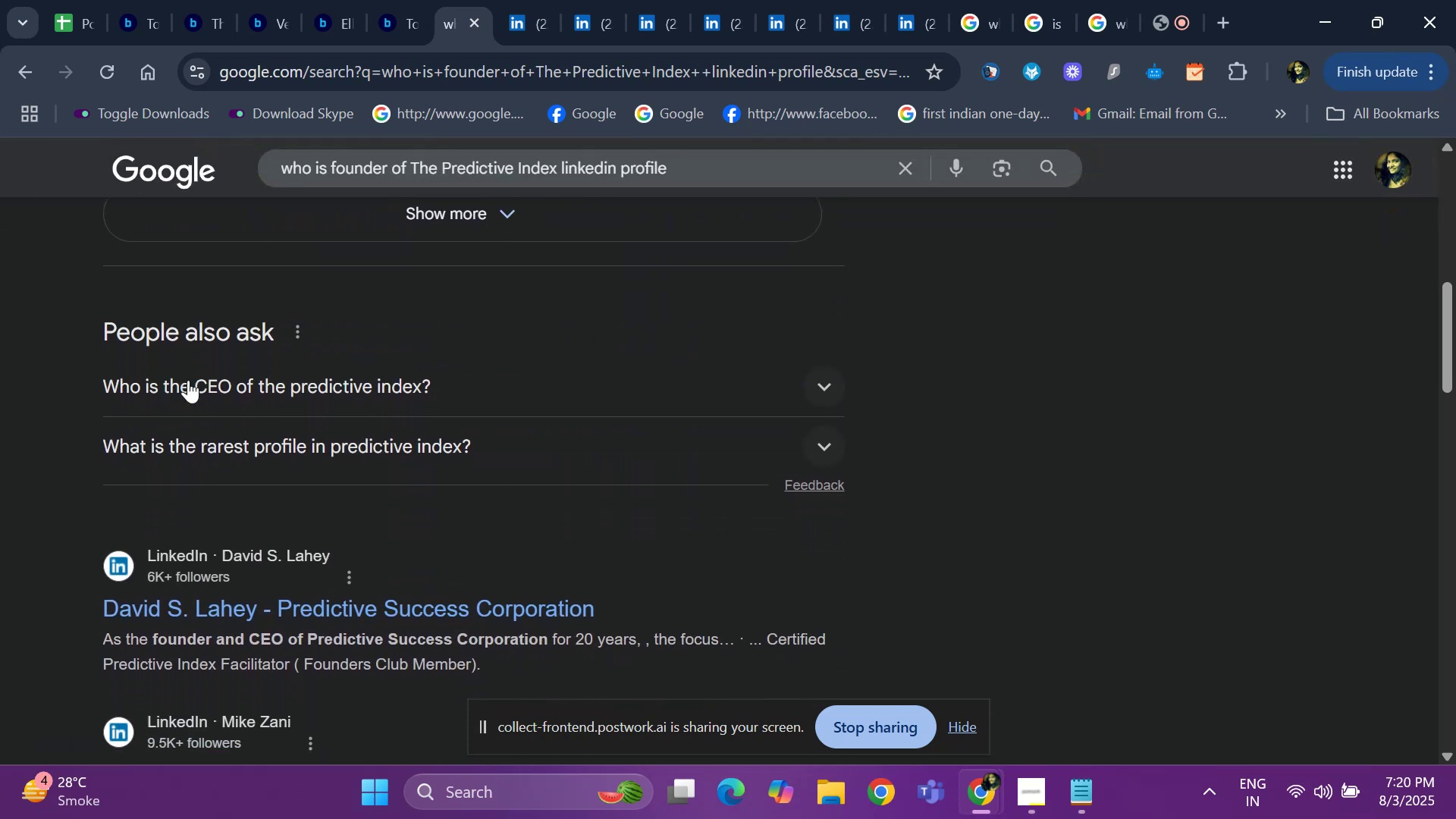 
key(ArrowDown)
 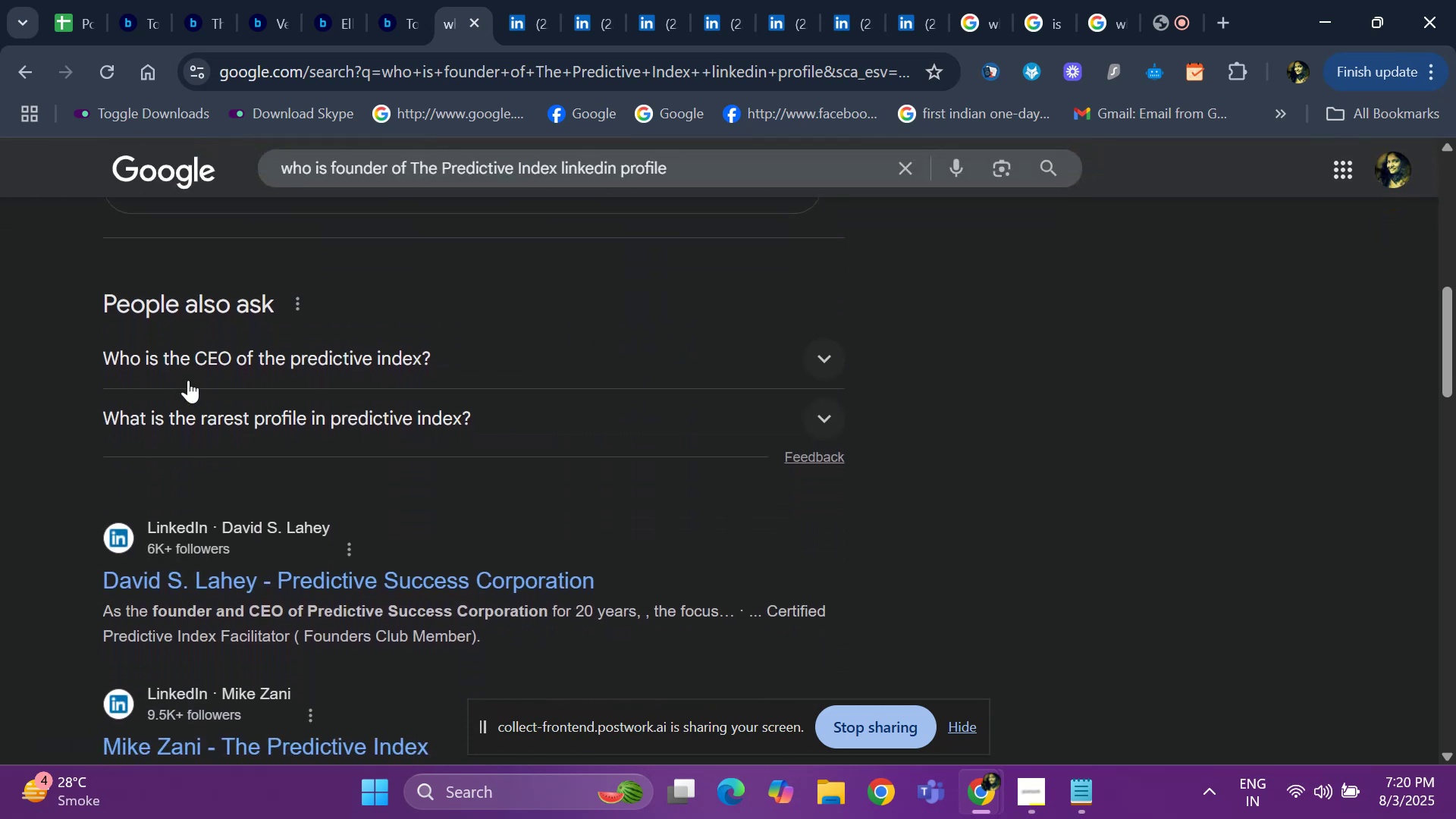 
key(ArrowDown)
 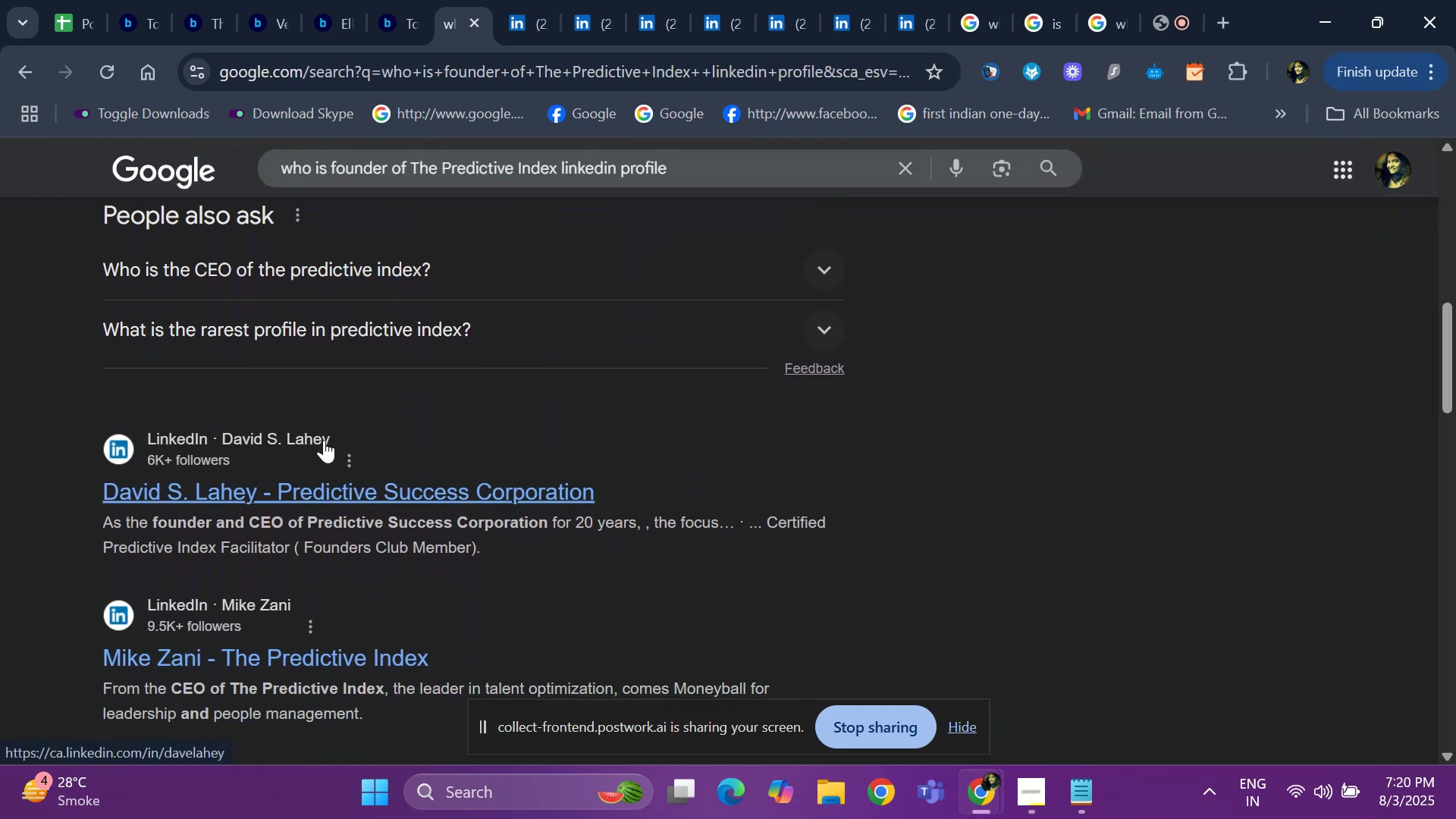 
key(ArrowDown)
 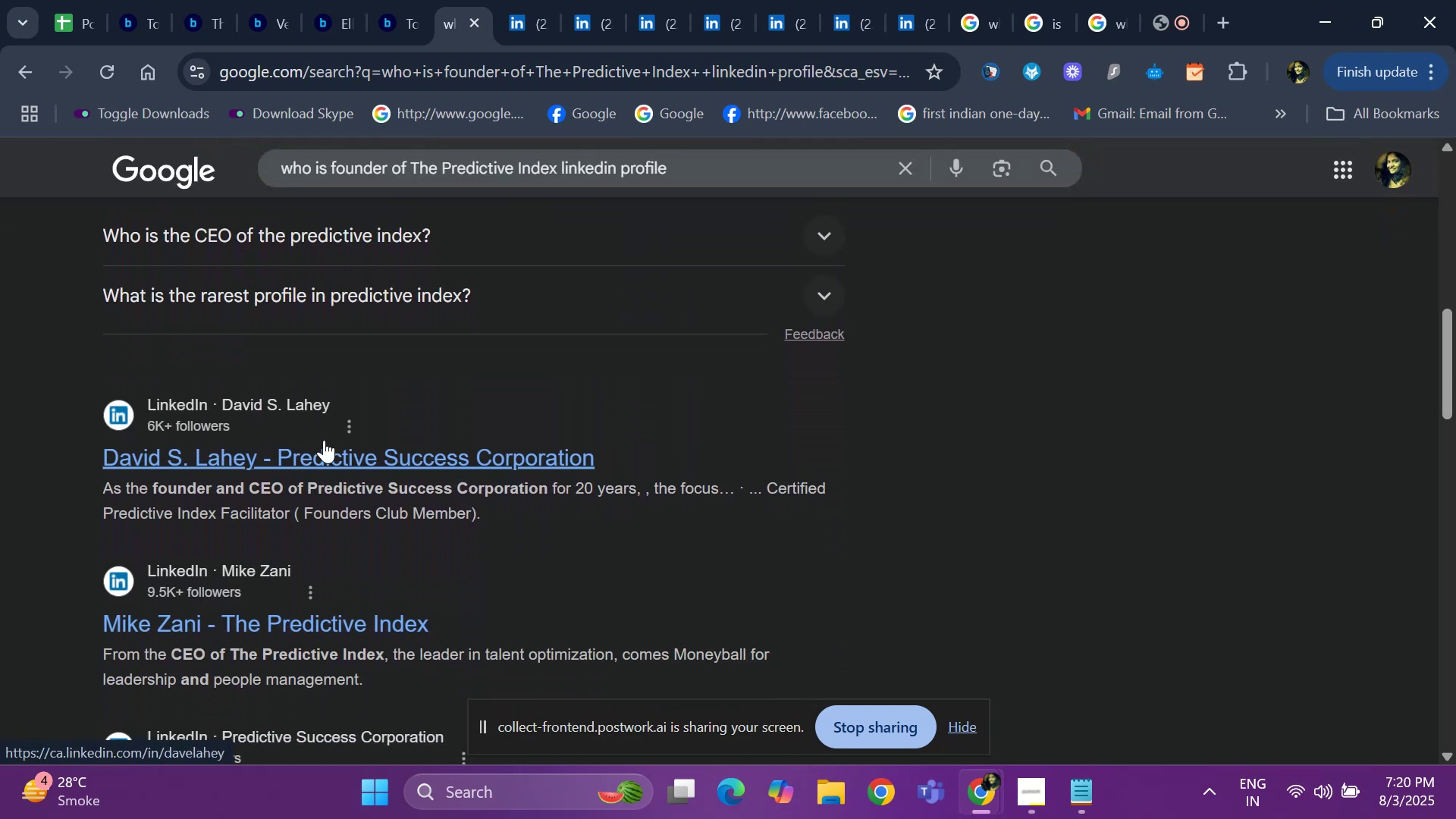 
key(ArrowDown)
 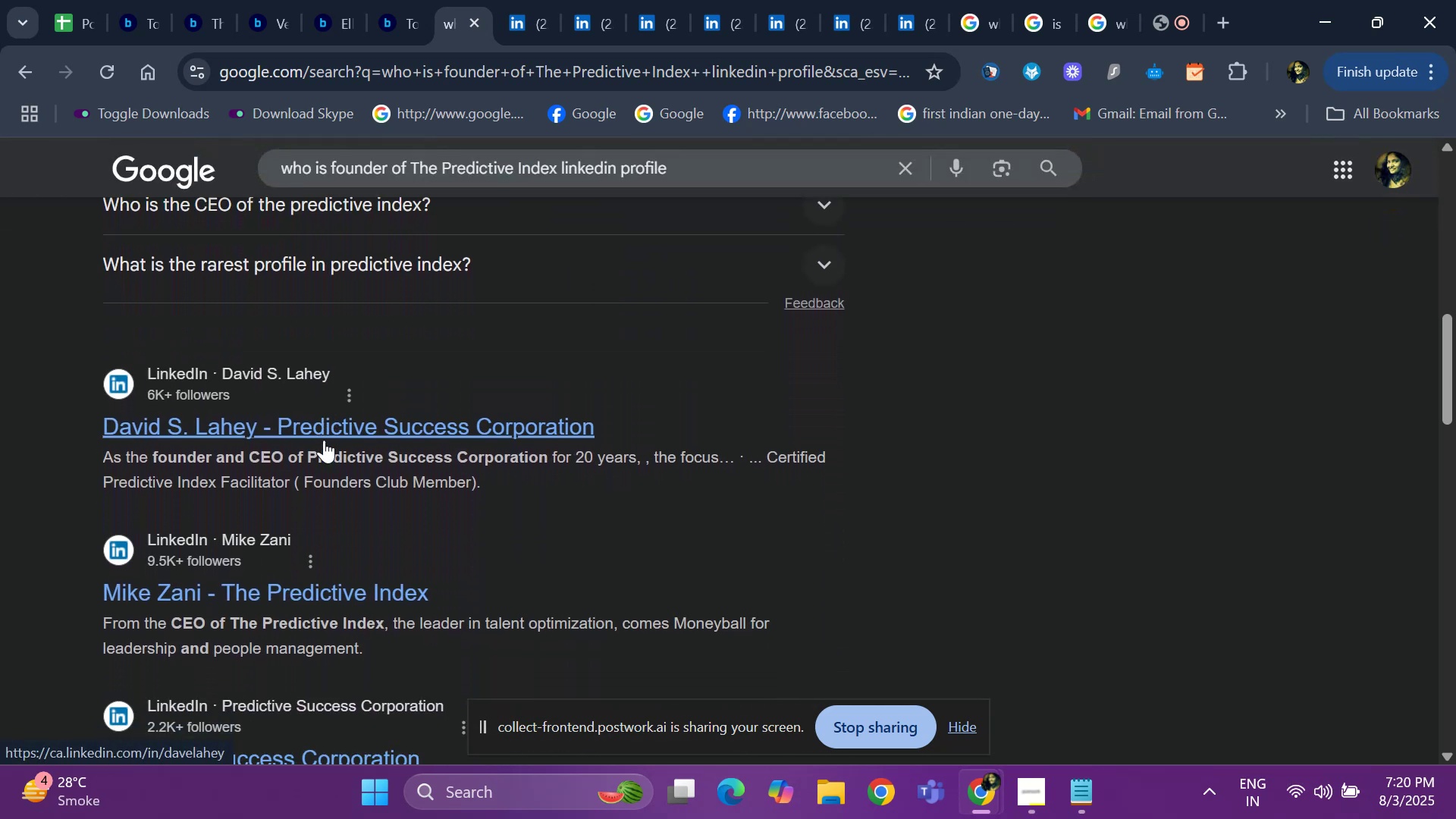 
key(ArrowDown)
 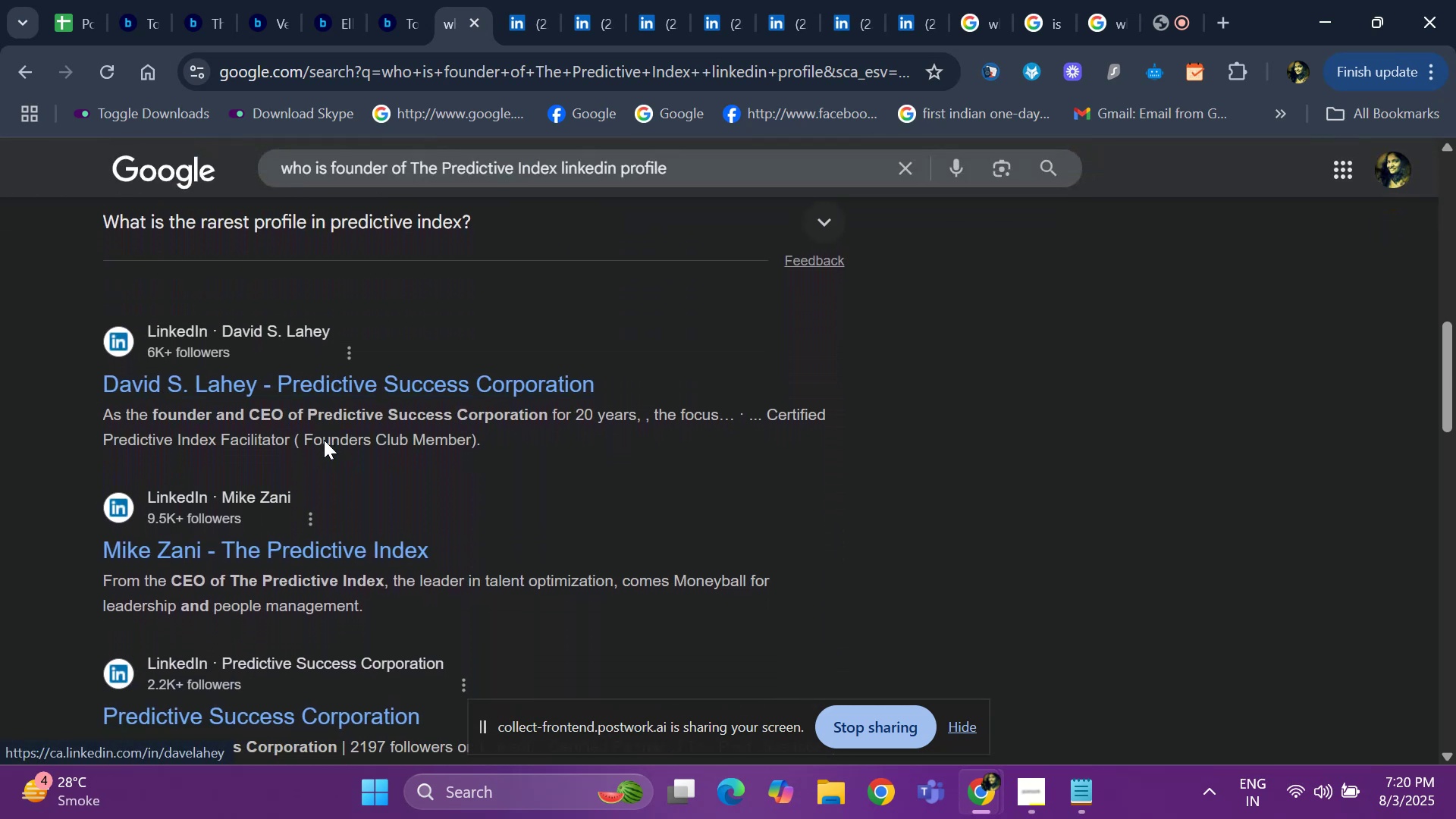 
key(ArrowDown)
 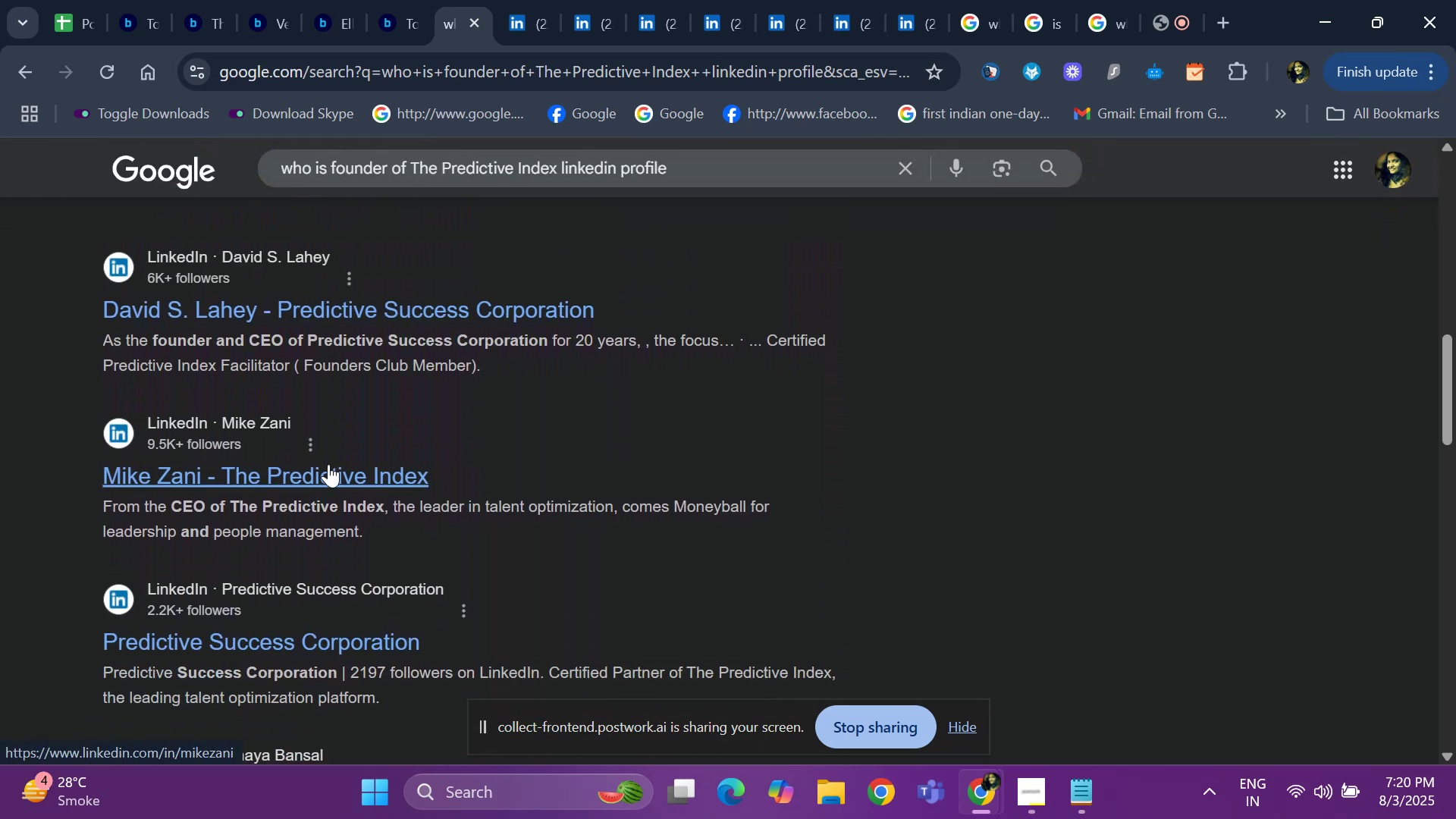 
right_click([328, 464])
 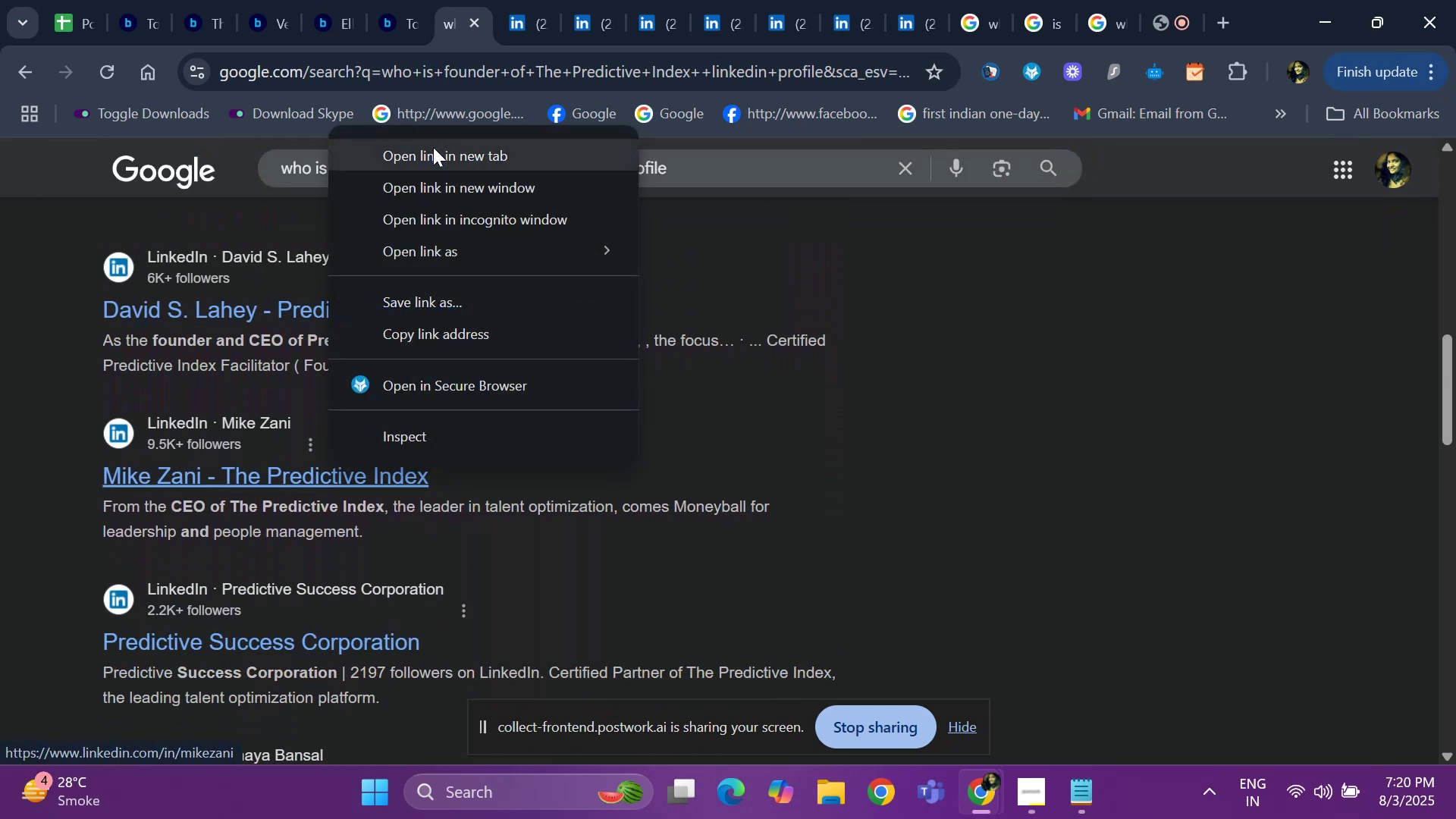 
left_click([433, 147])
 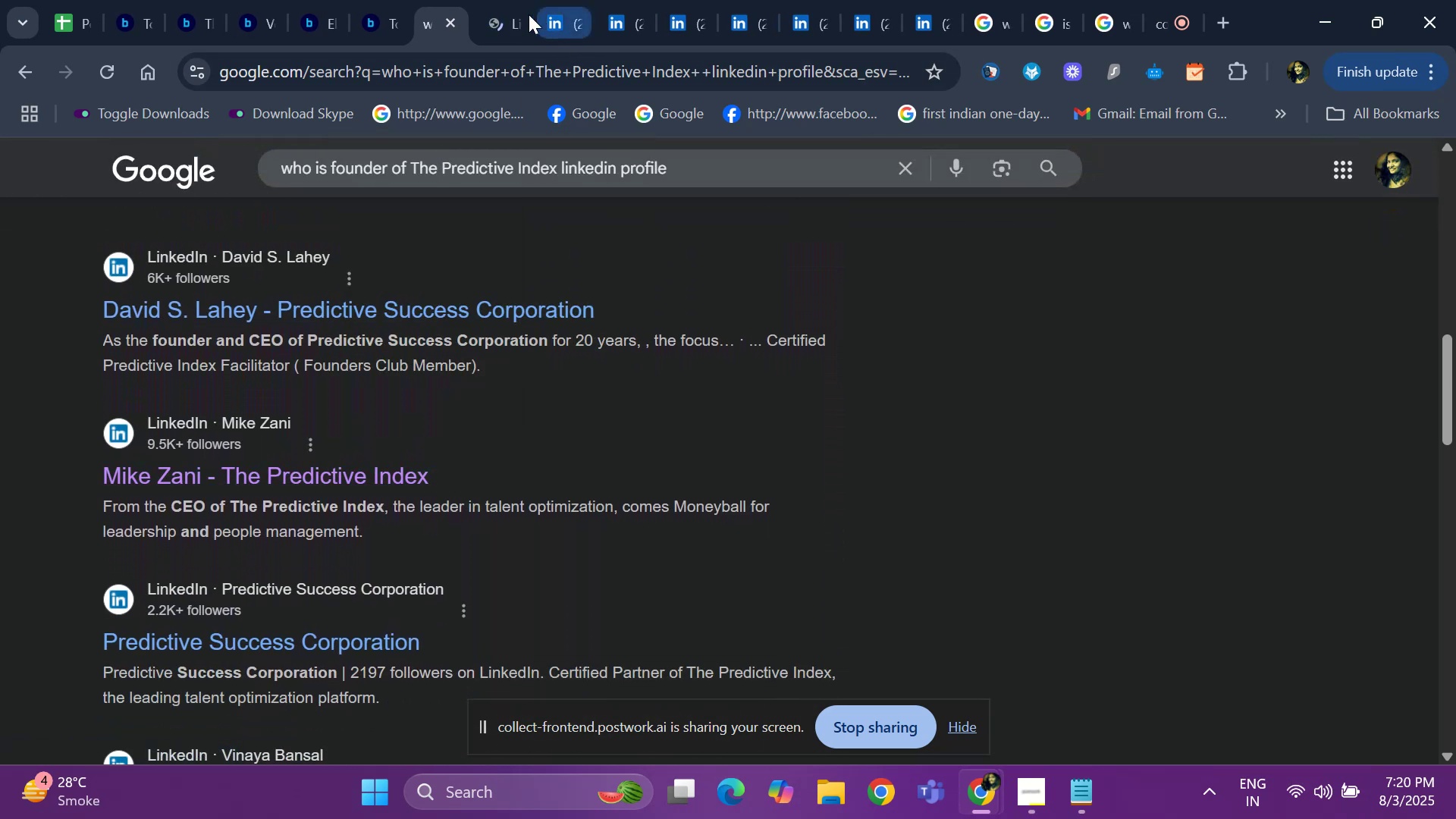 
left_click([519, 17])
 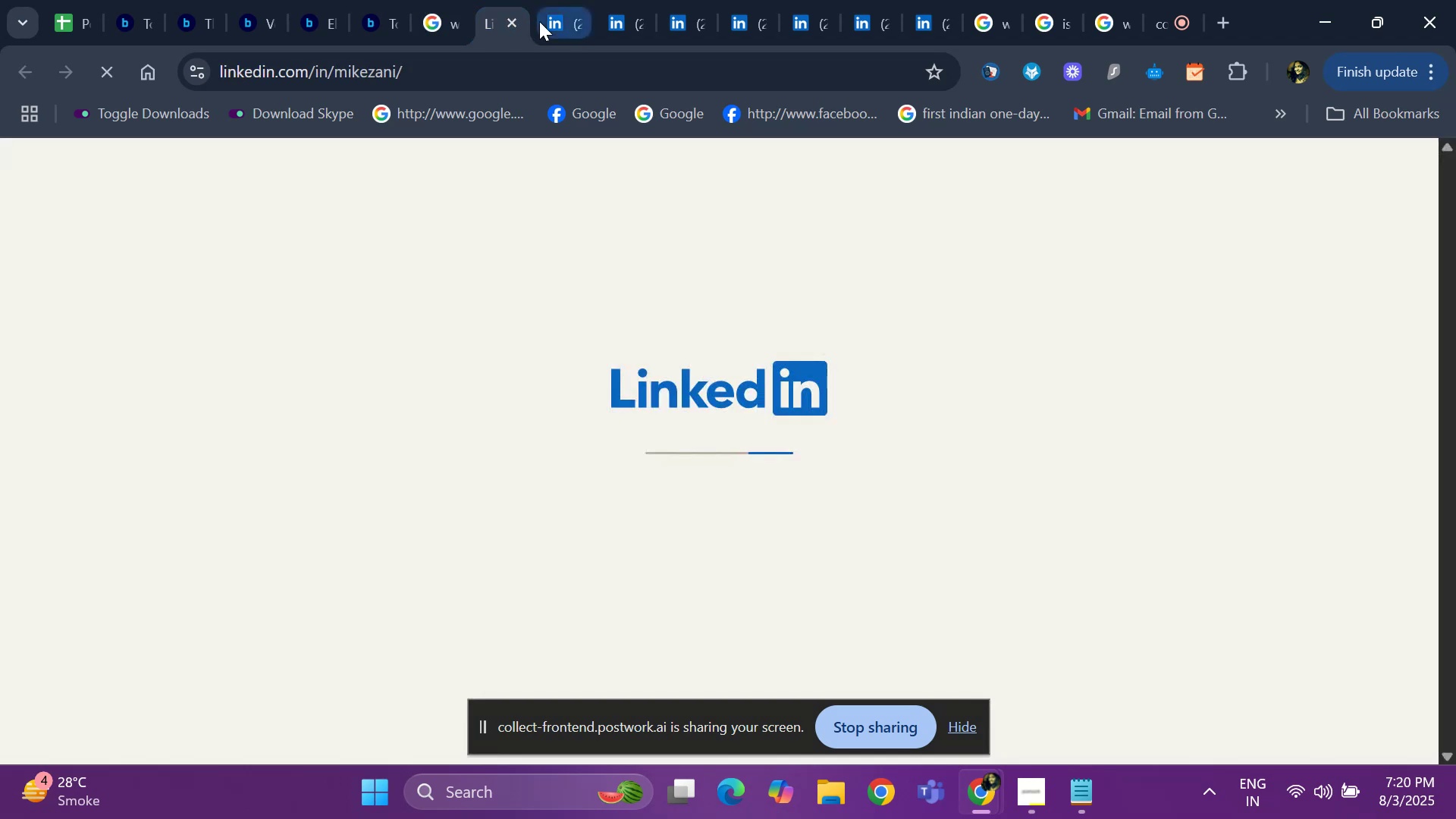 
left_click([539, 21])
 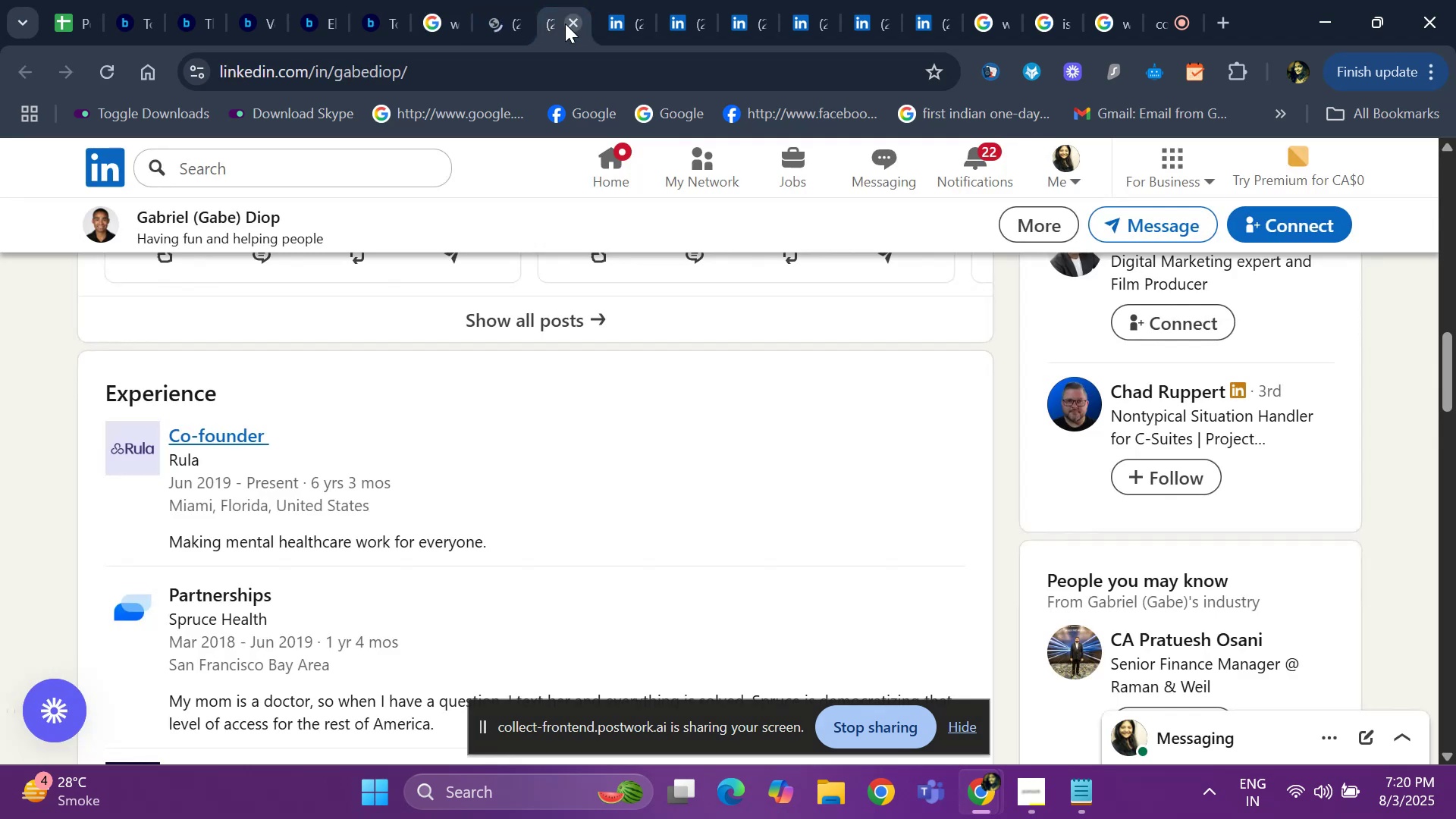 
left_click([565, 24])
 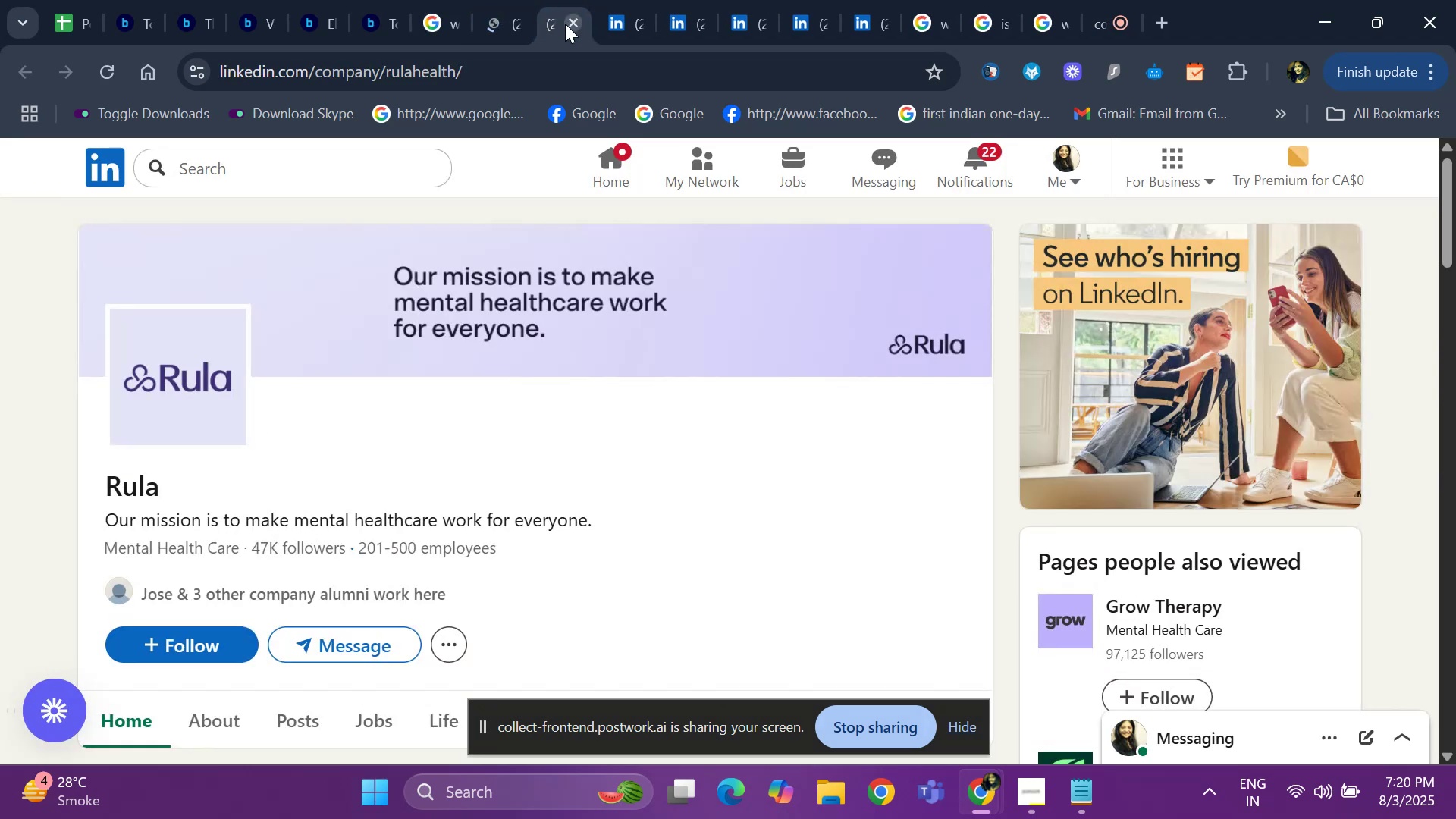 
left_click([565, 24])
 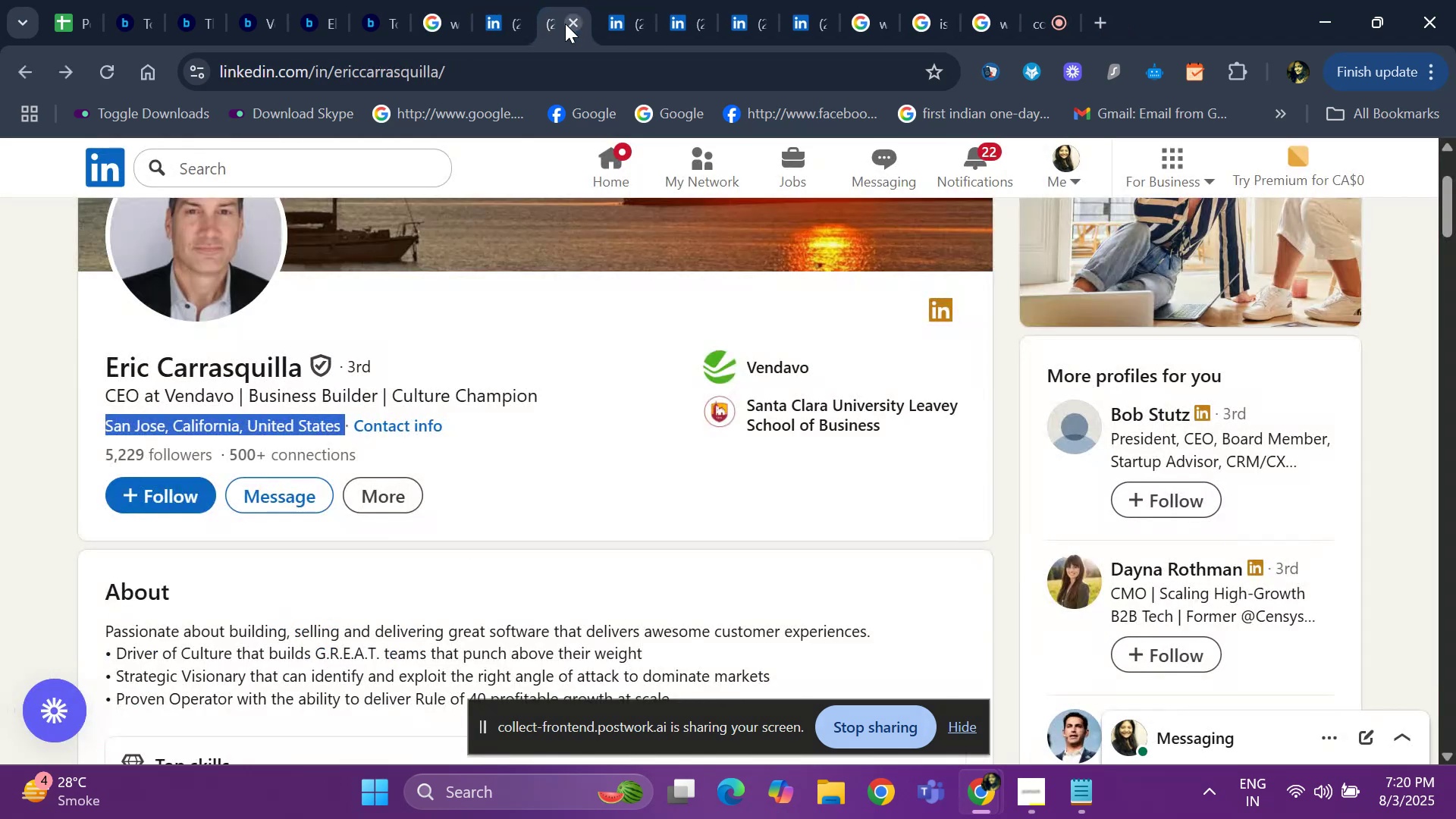 
left_click([565, 24])
 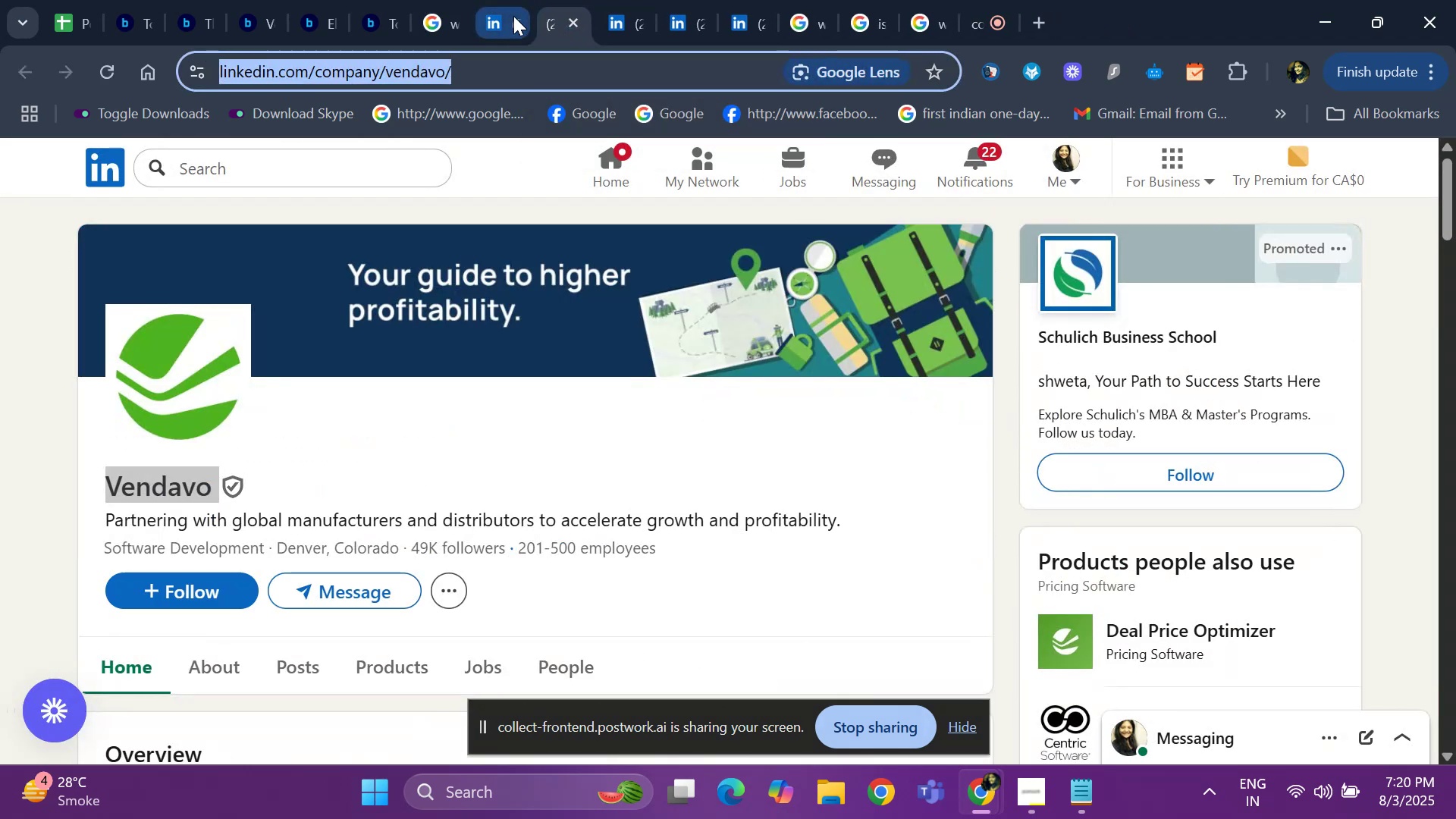 
left_click([513, 16])
 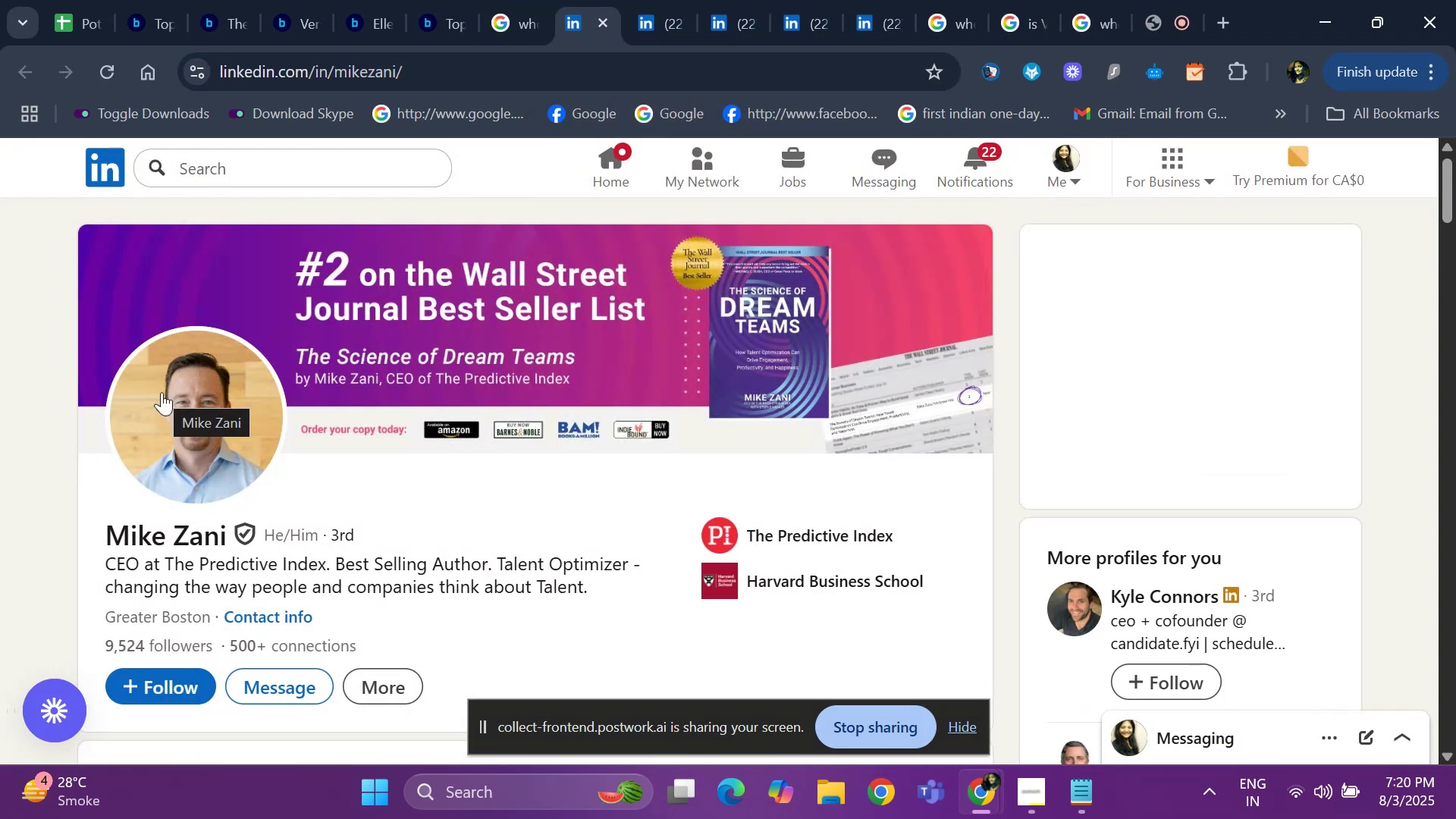 
hold_key(key=ArrowDown, duration=1.51)
 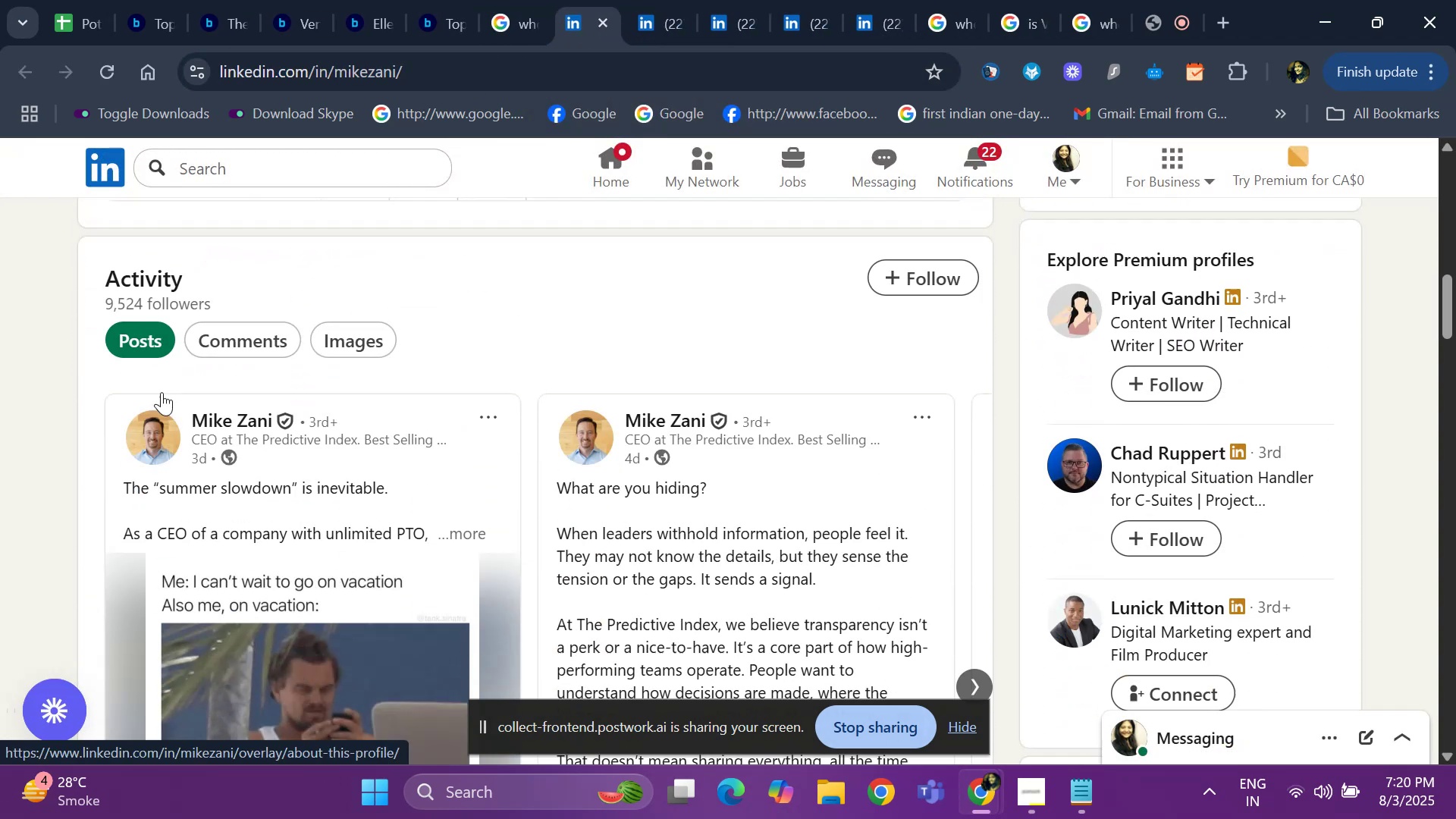 
key(ArrowDown)
 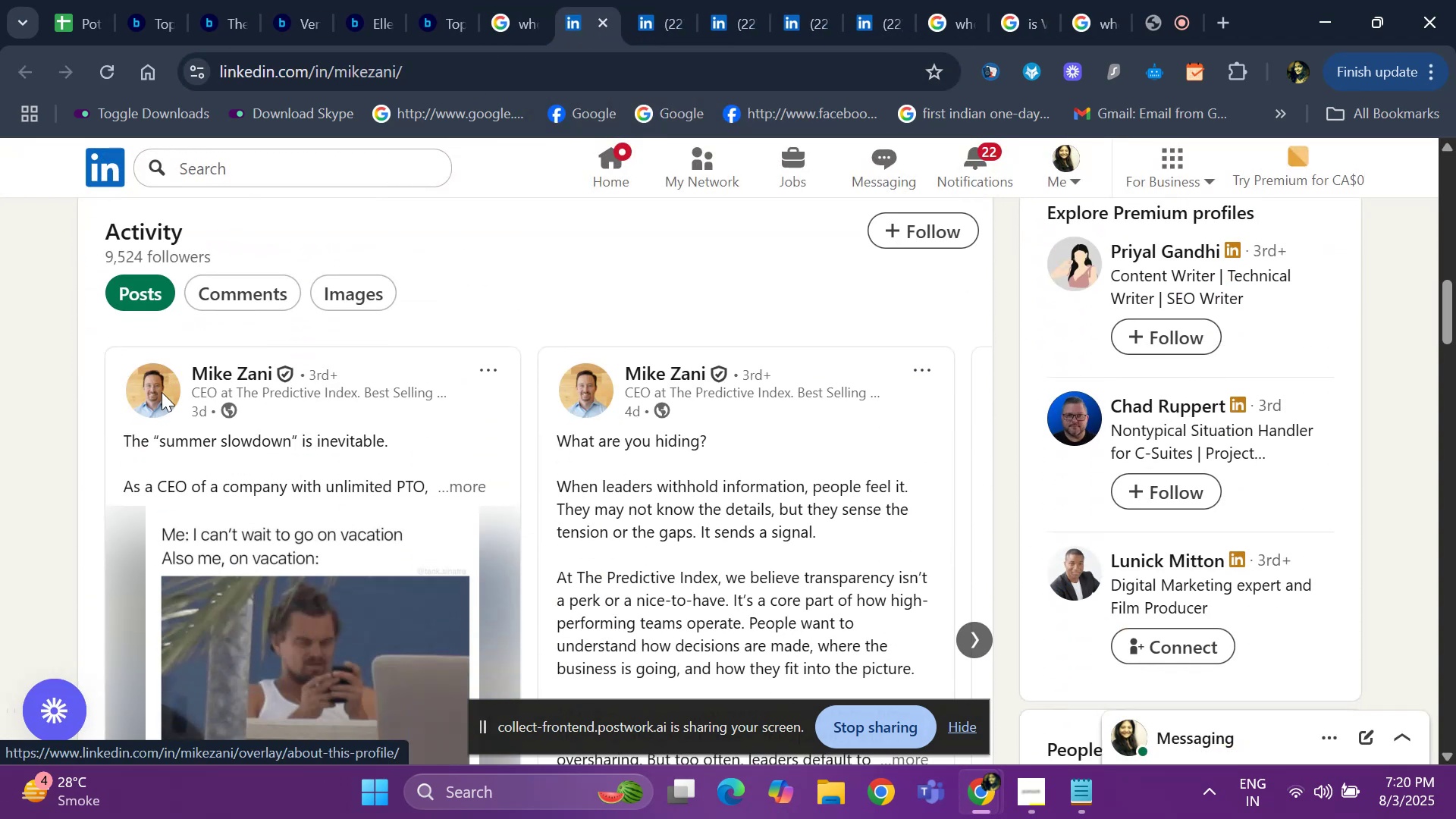 
key(ArrowDown)
 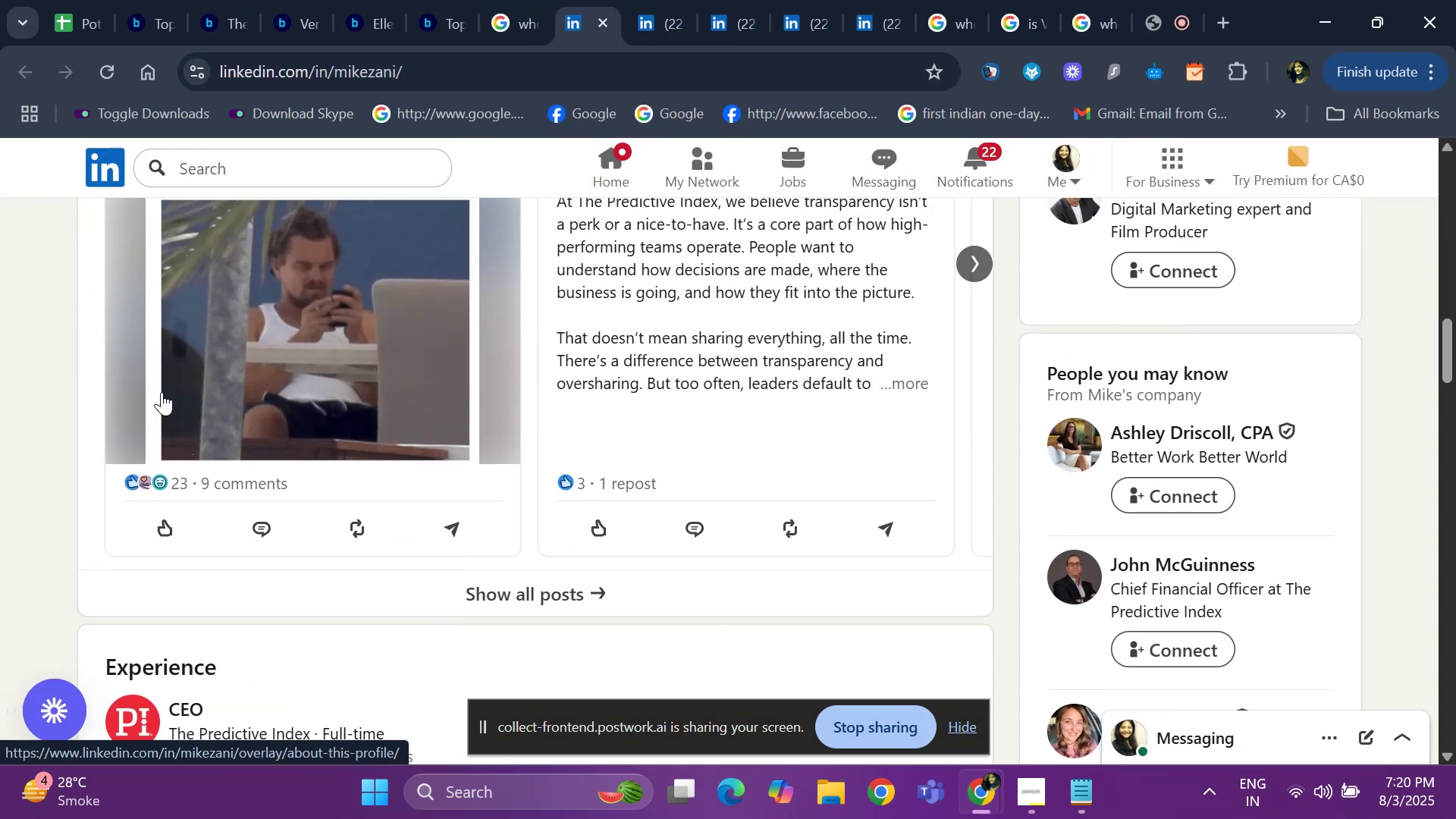 
hold_key(key=ArrowDown, duration=0.74)
 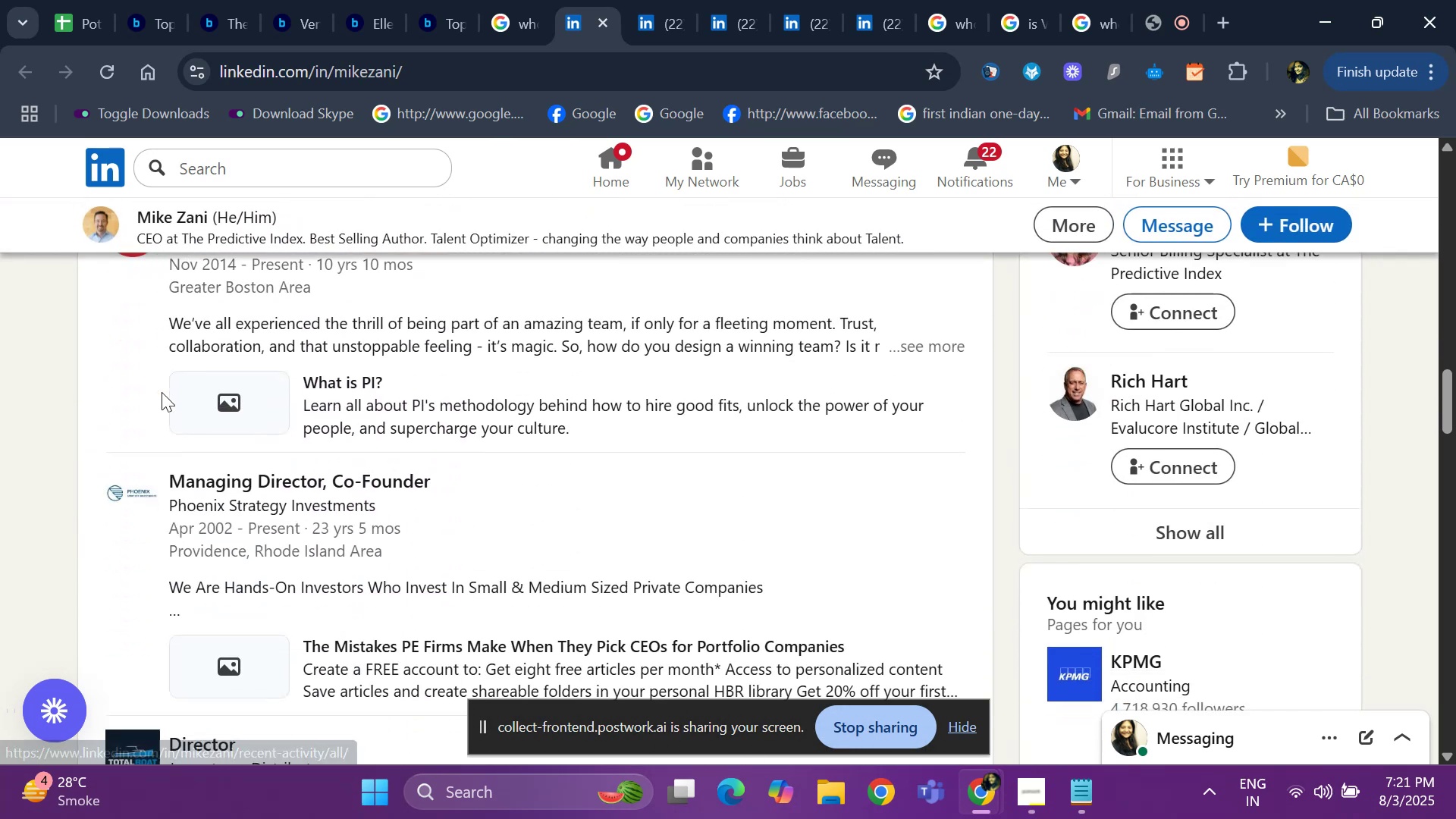 
key(ArrowUp)
 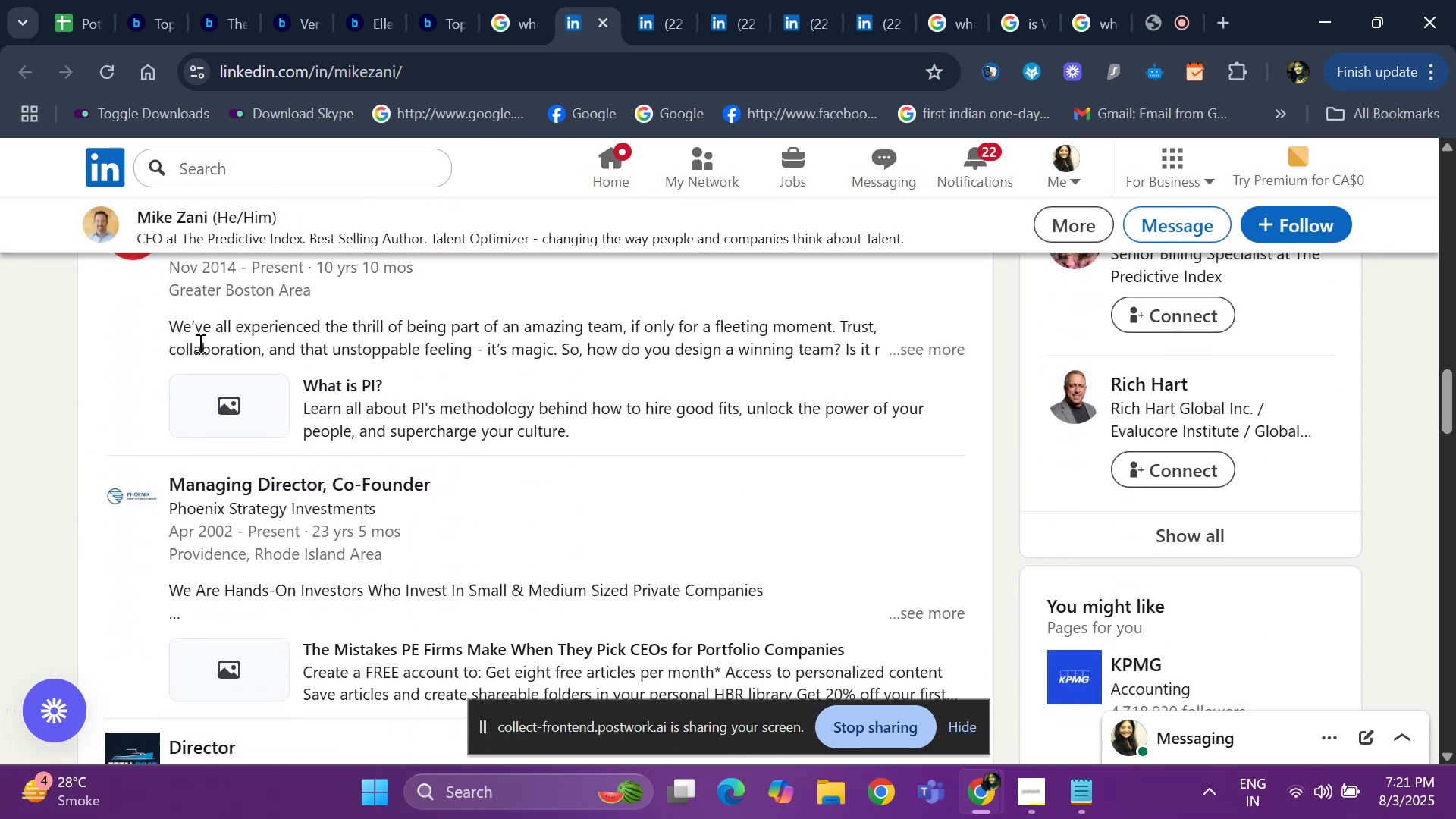 
key(ArrowUp)
 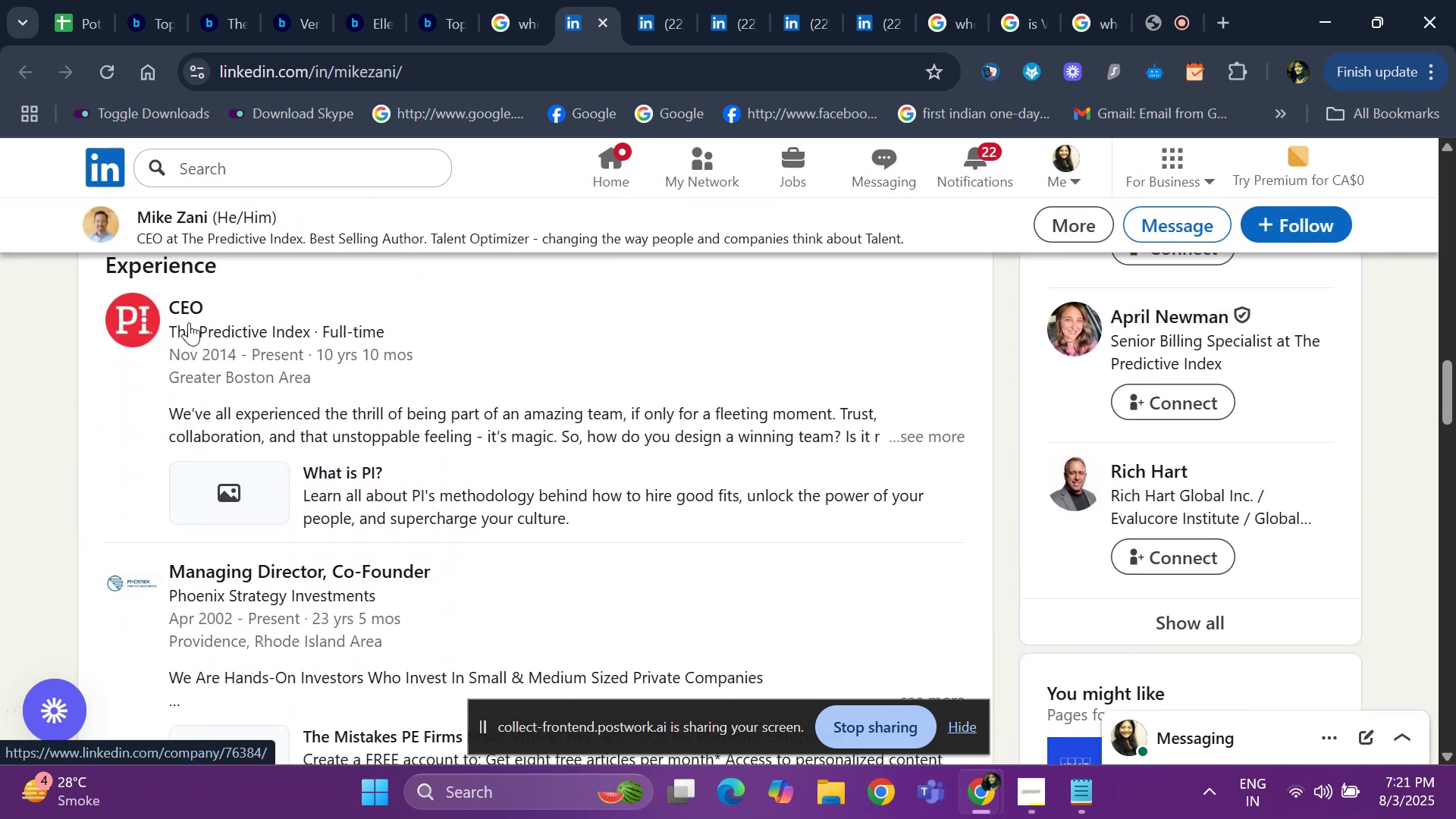 
right_click([189, 322])
 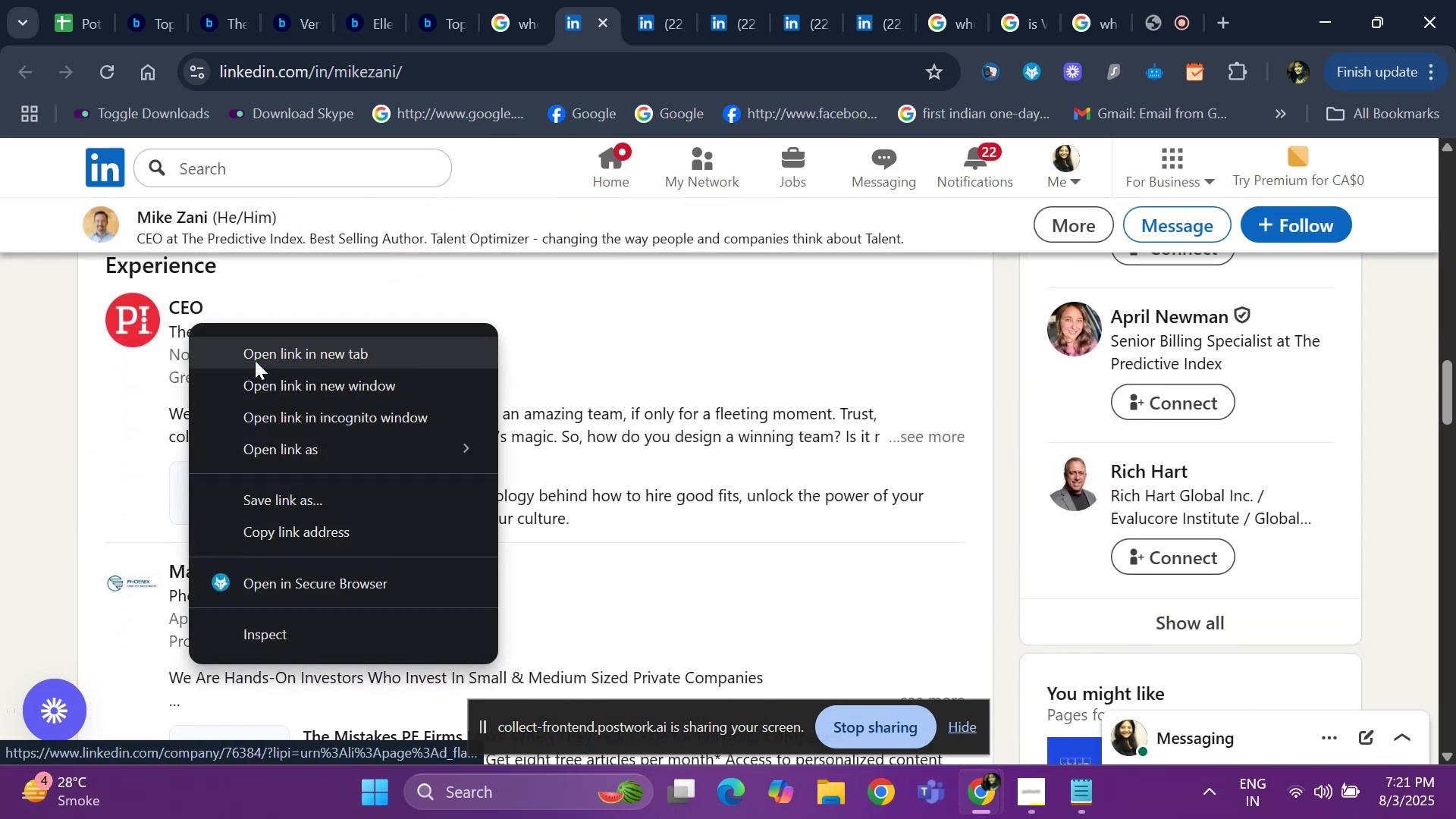 
left_click([255, 360])
 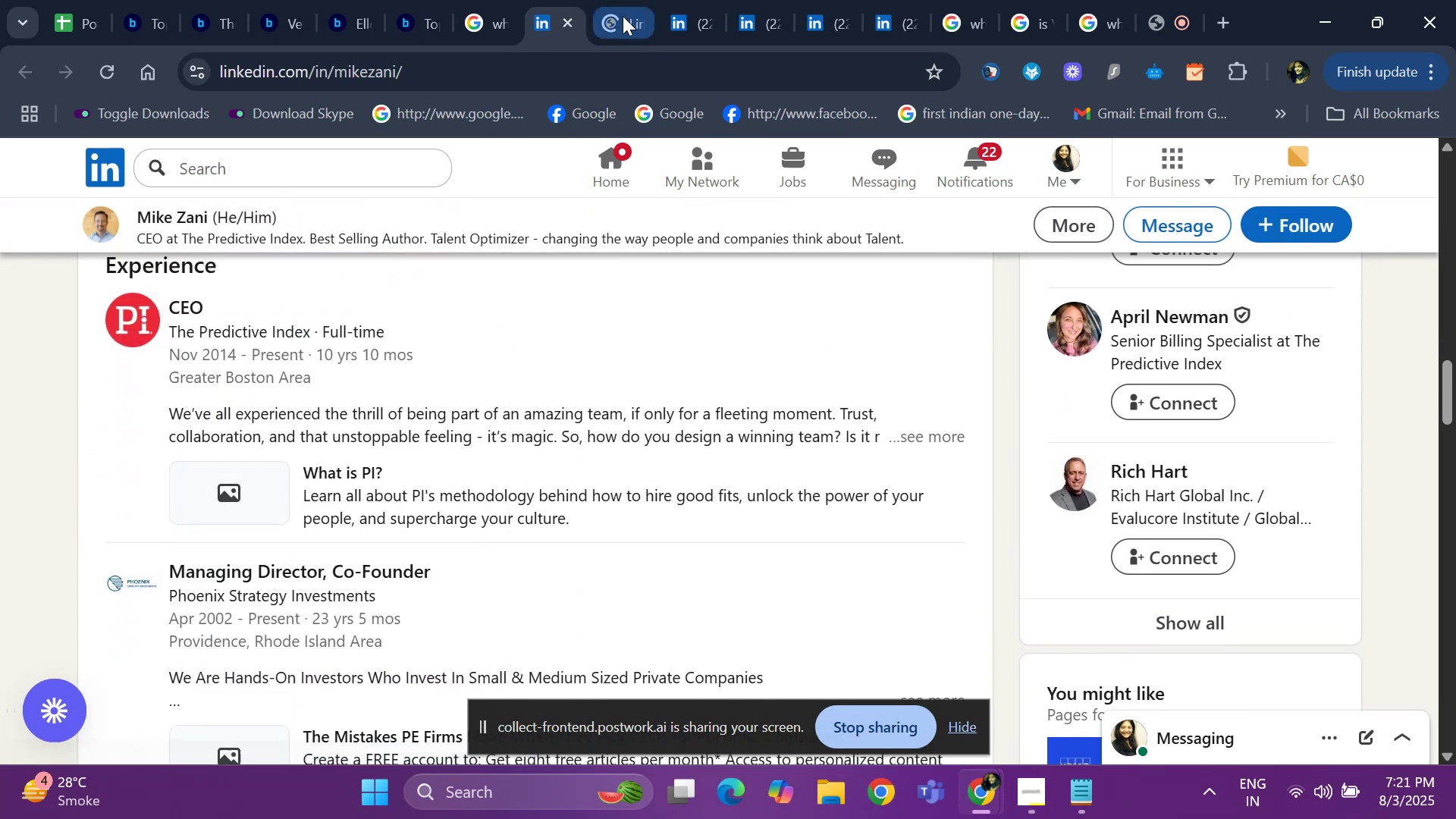 
left_click([623, 16])
 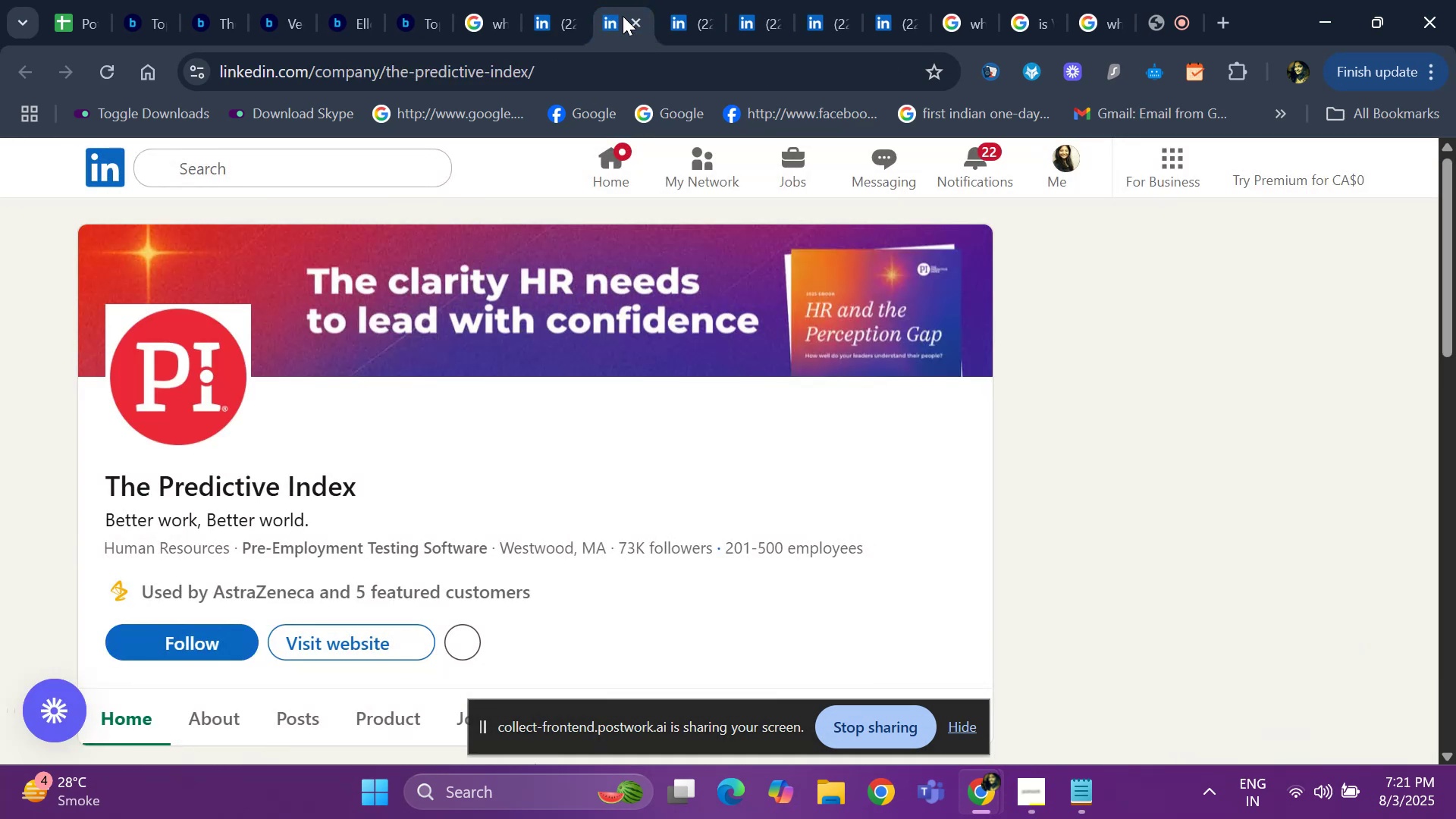 
key(ArrowDown)
 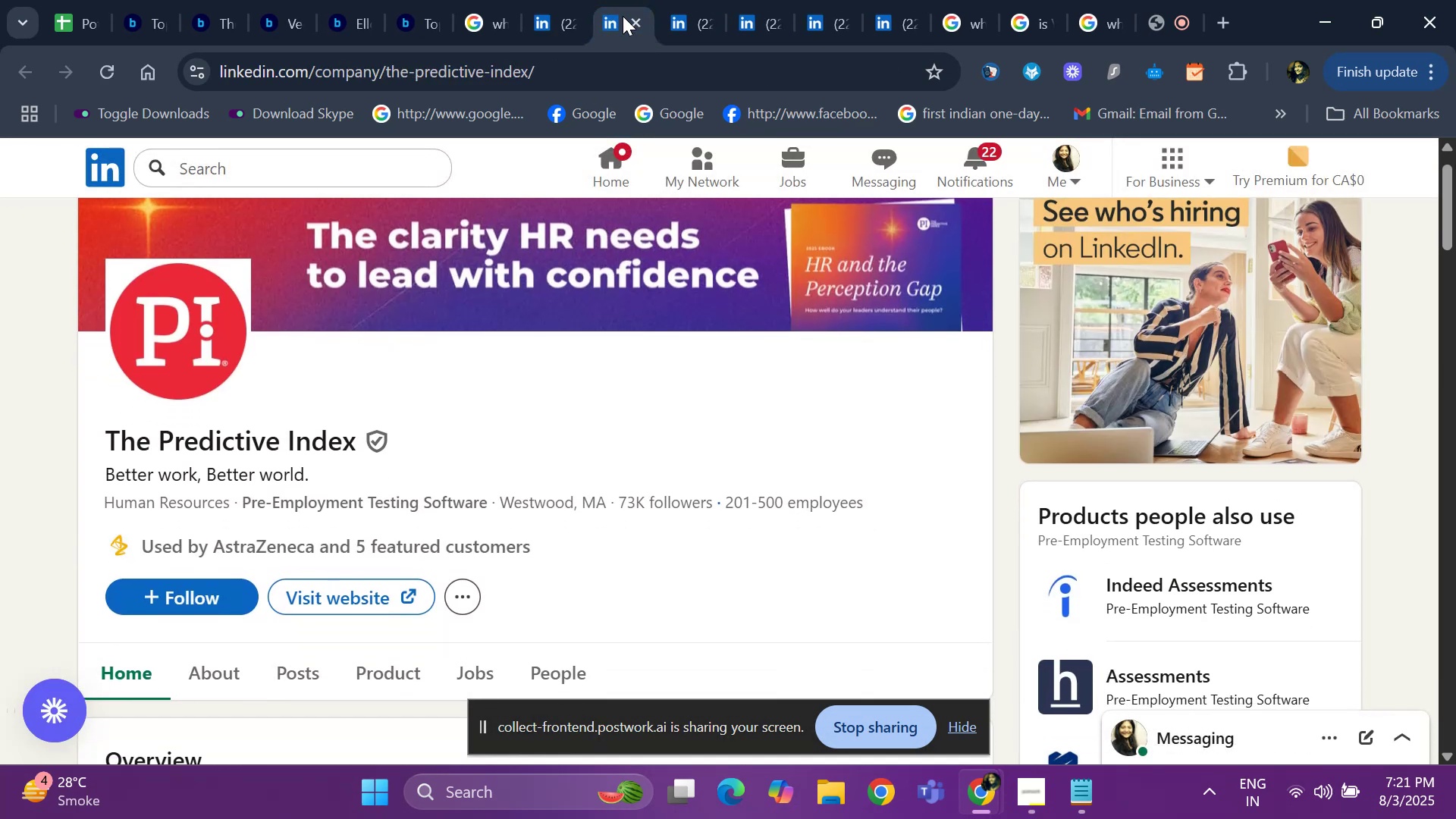 
key(ArrowDown)
 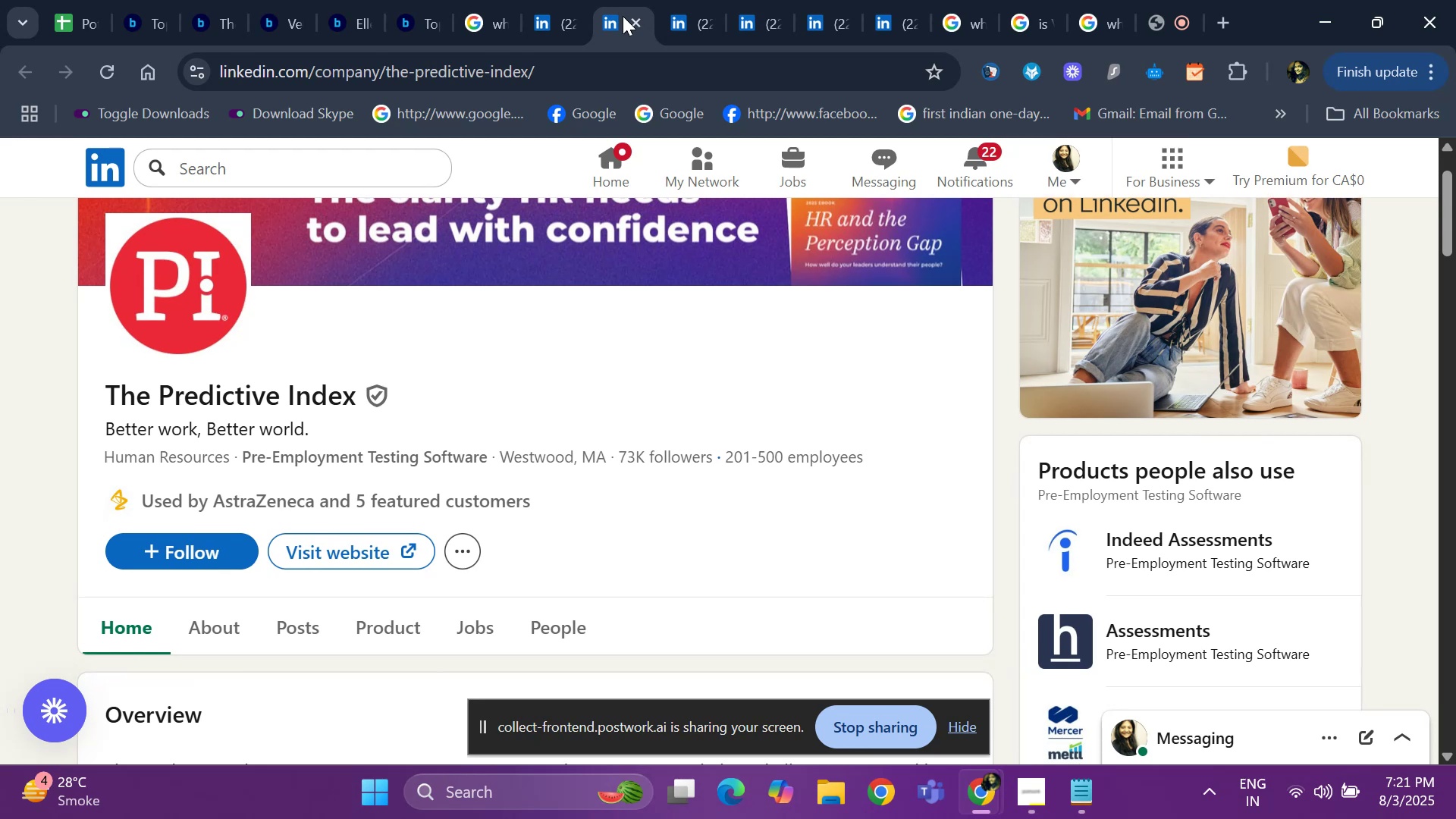 
key(ArrowUp)
 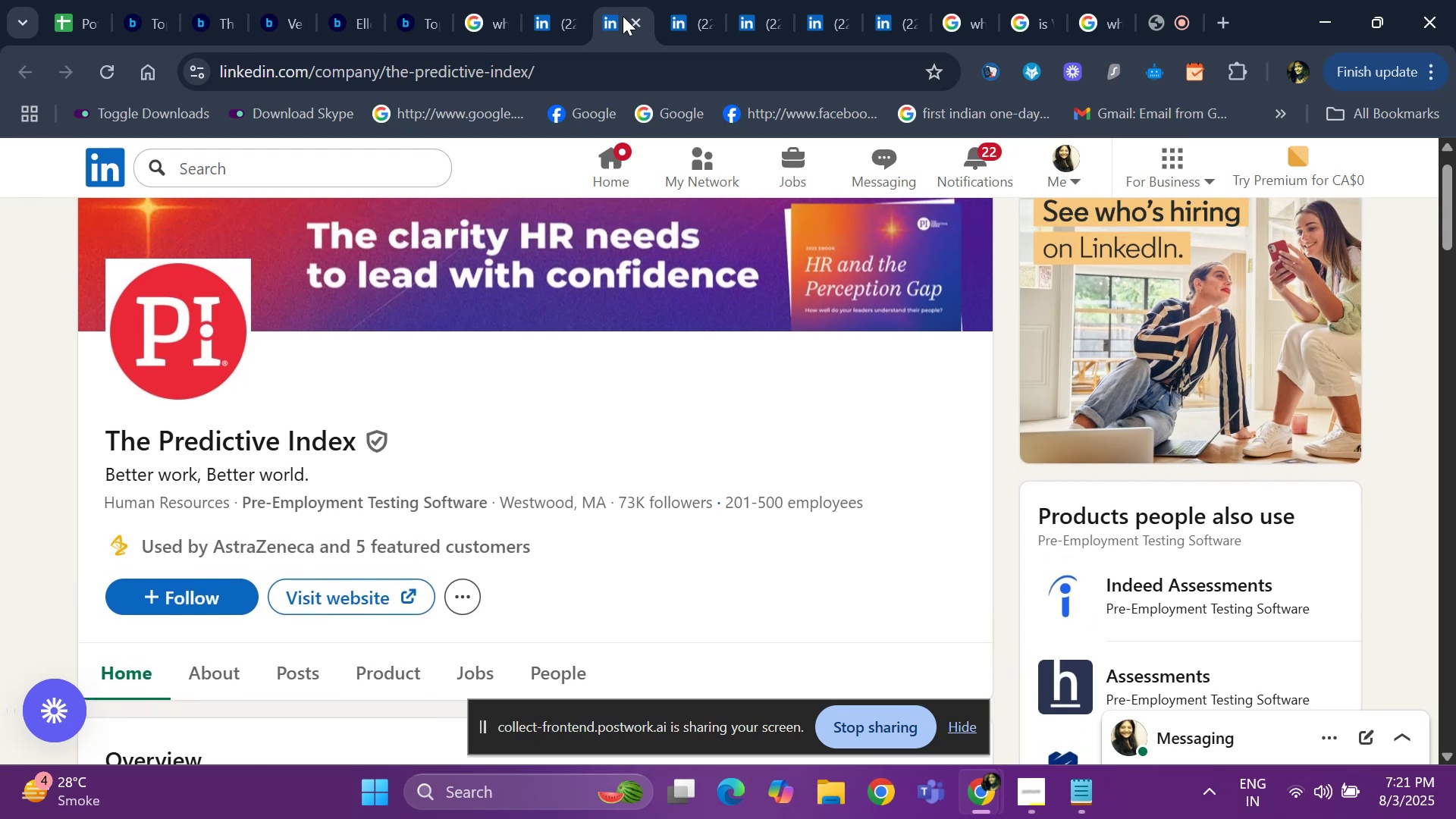 
hold_key(key=ArrowDown, duration=0.76)
 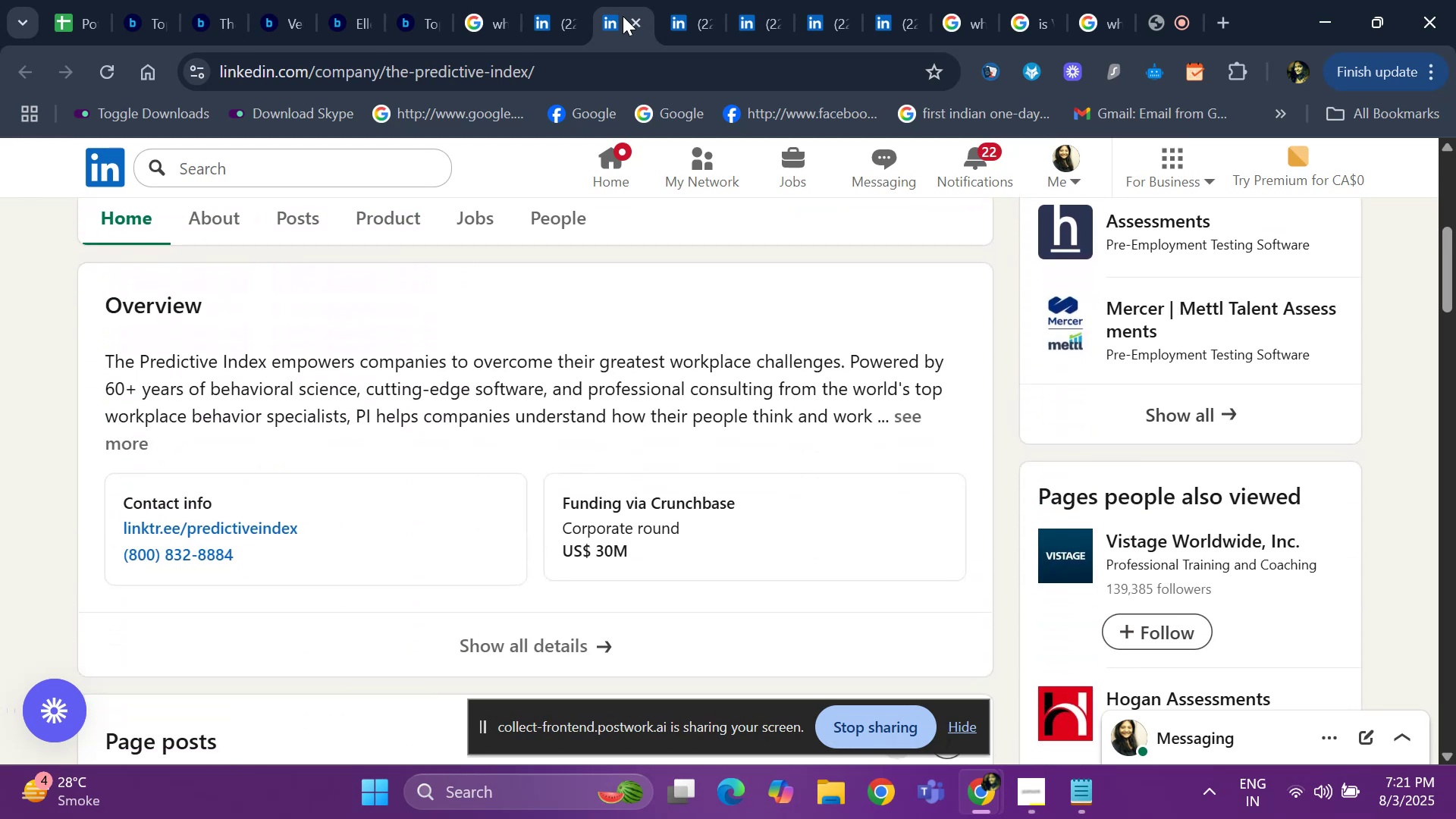 
wait(9.15)
 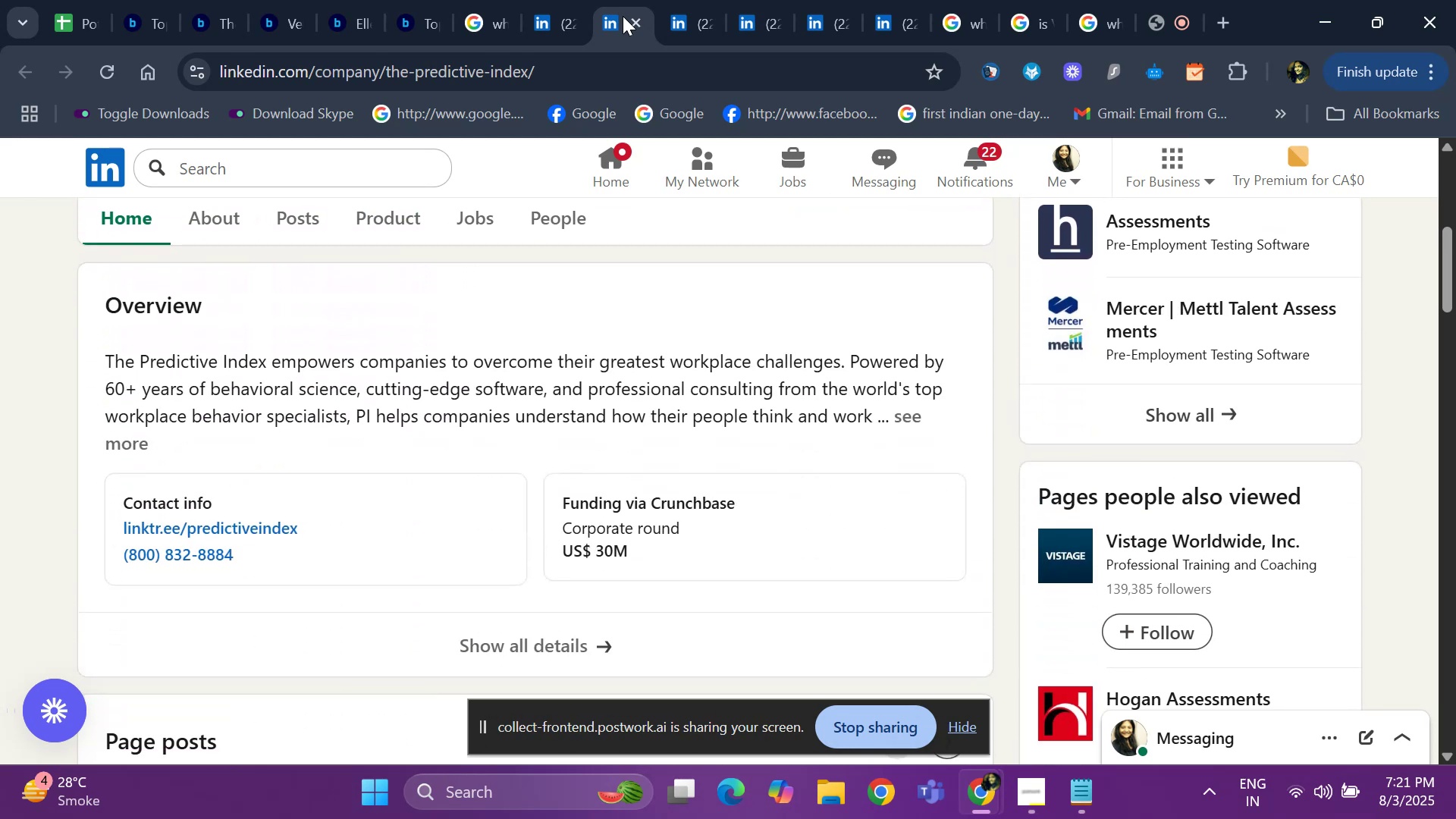 
hold_key(key=ArrowUp, duration=0.98)
 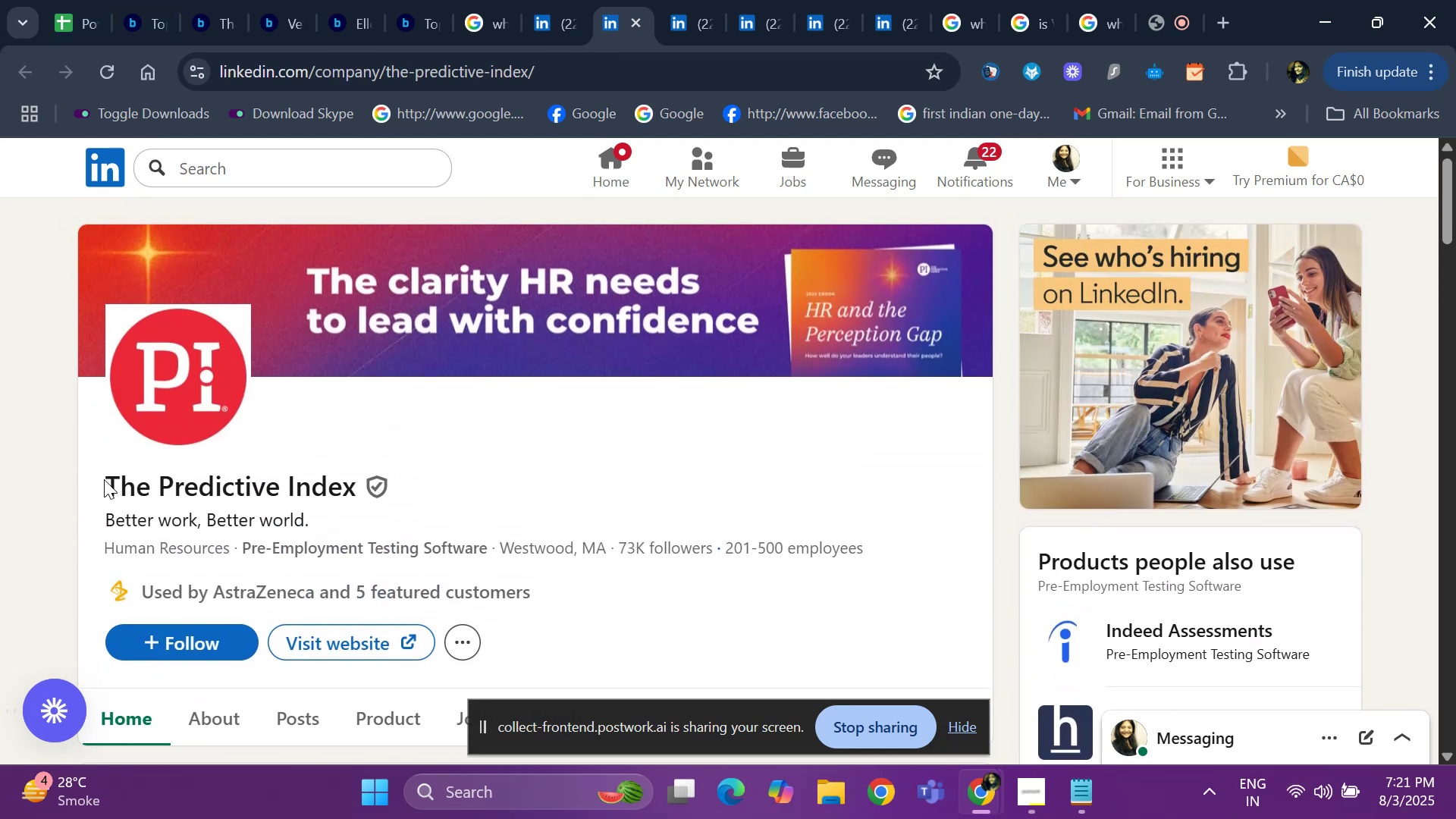 
wait(6.21)
 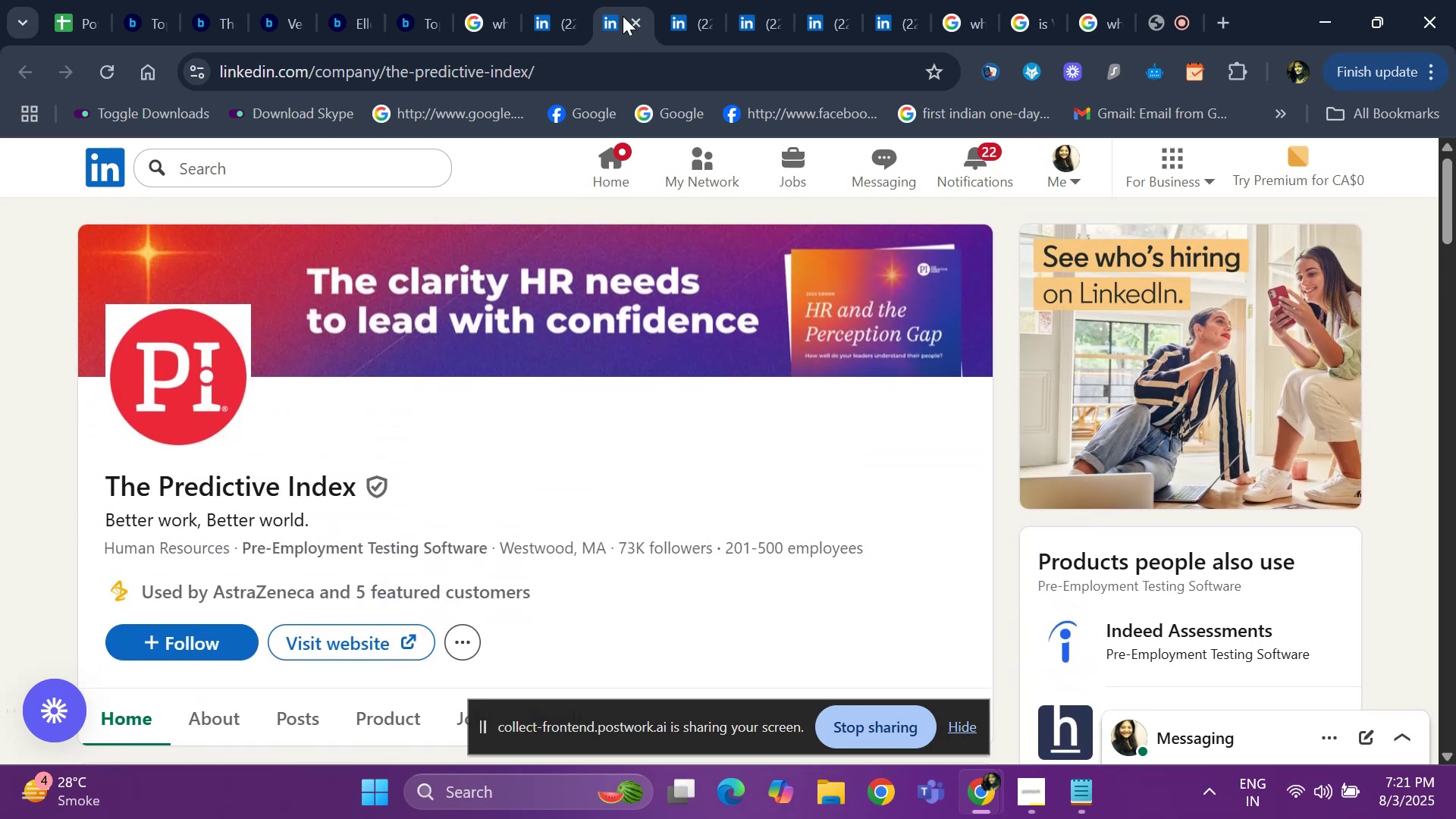 
left_click_drag(start_coordinate=[106, 482], to_coordinate=[366, 474])
 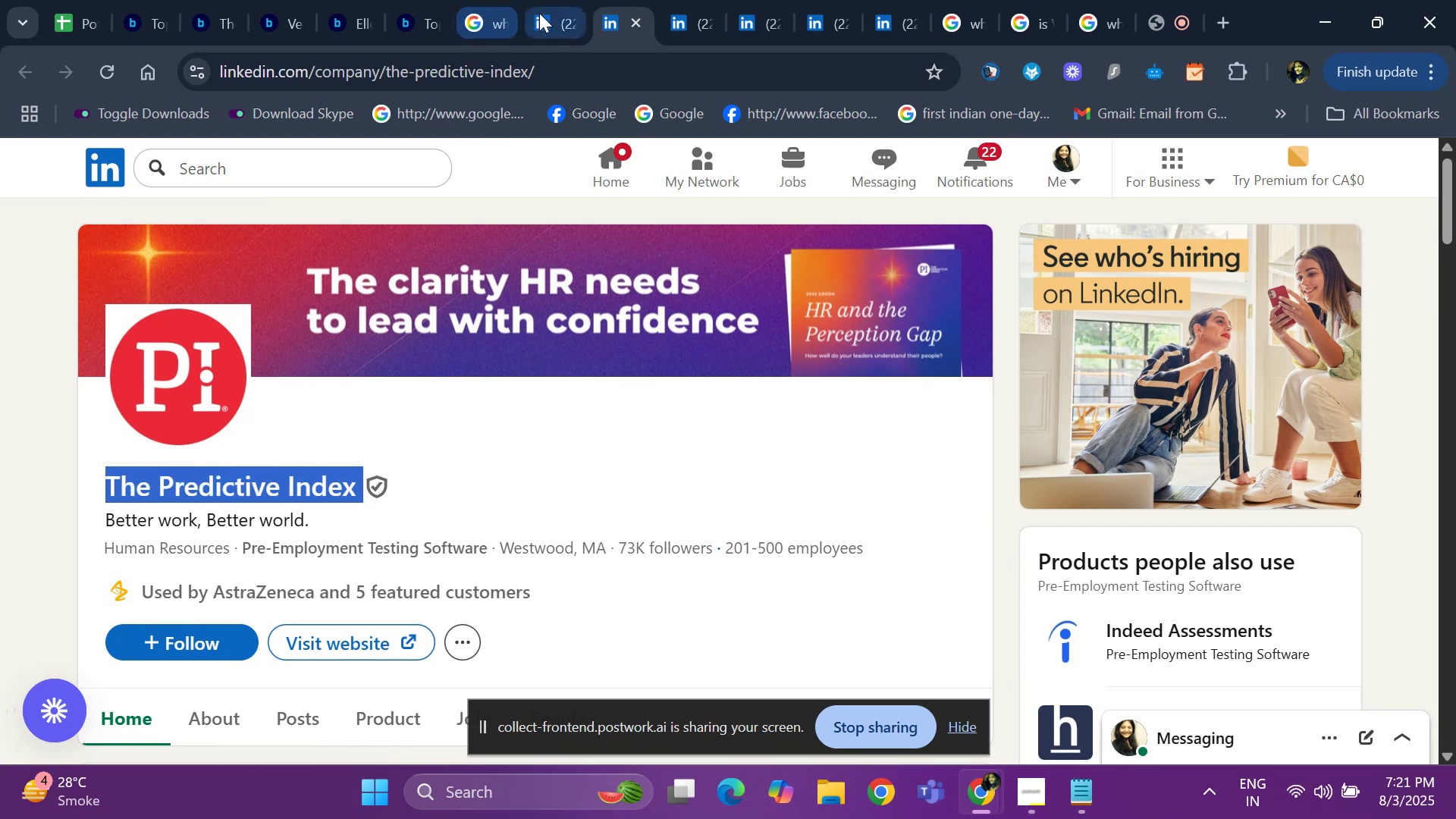 
left_click([539, 13])
 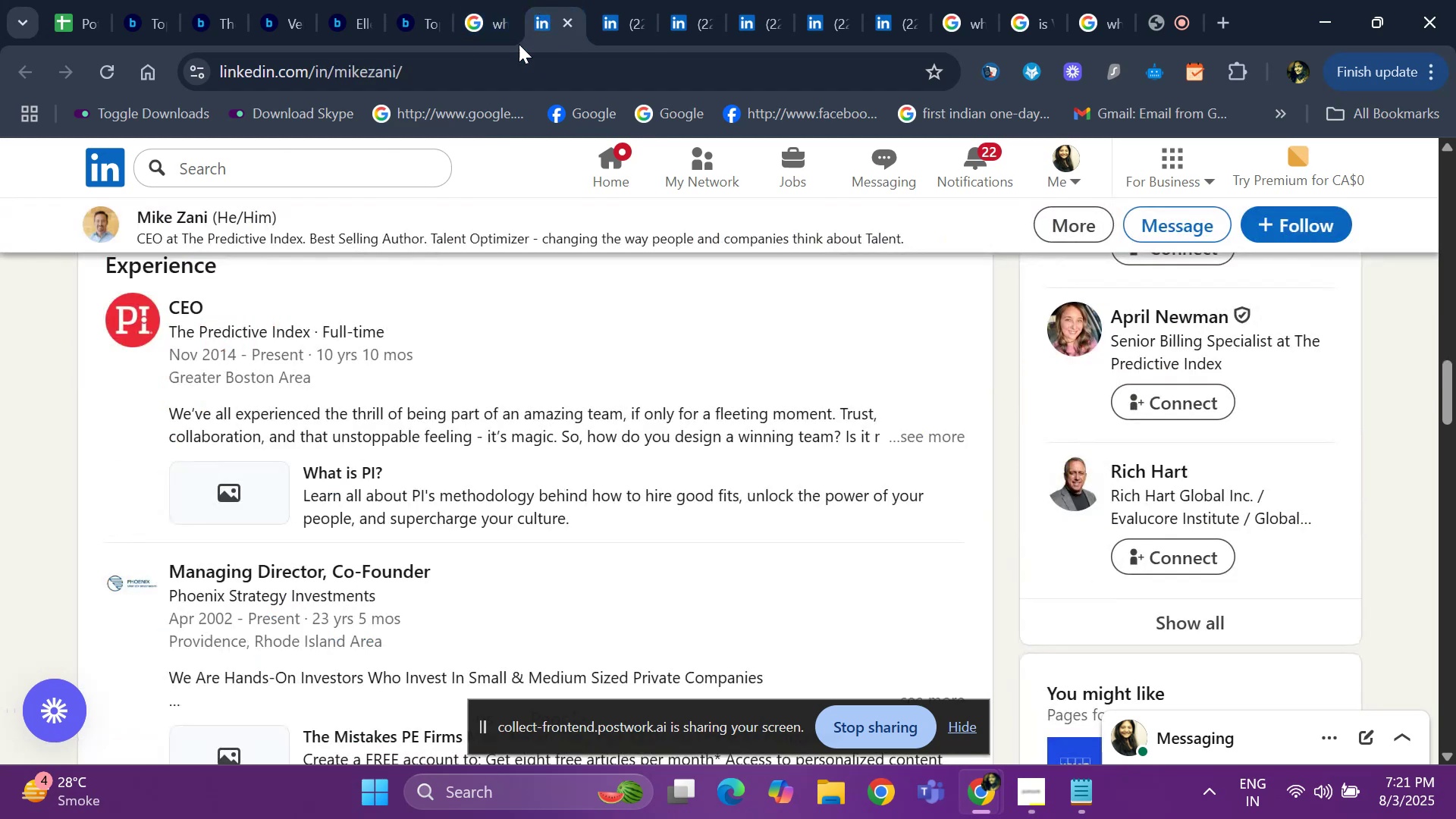 
hold_key(key=ArrowUp, duration=1.43)
 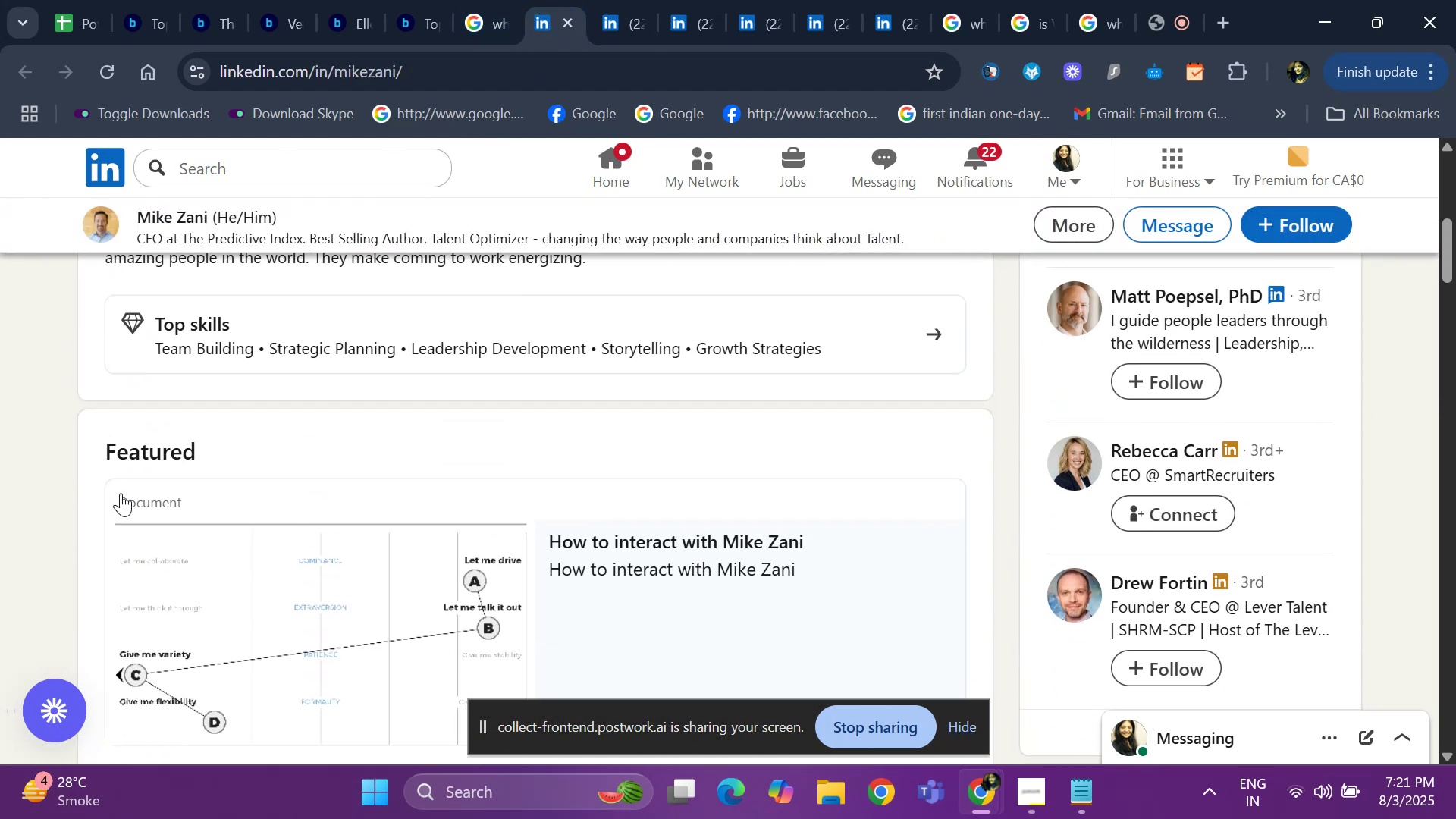 
hold_key(key=ArrowUp, duration=0.95)
 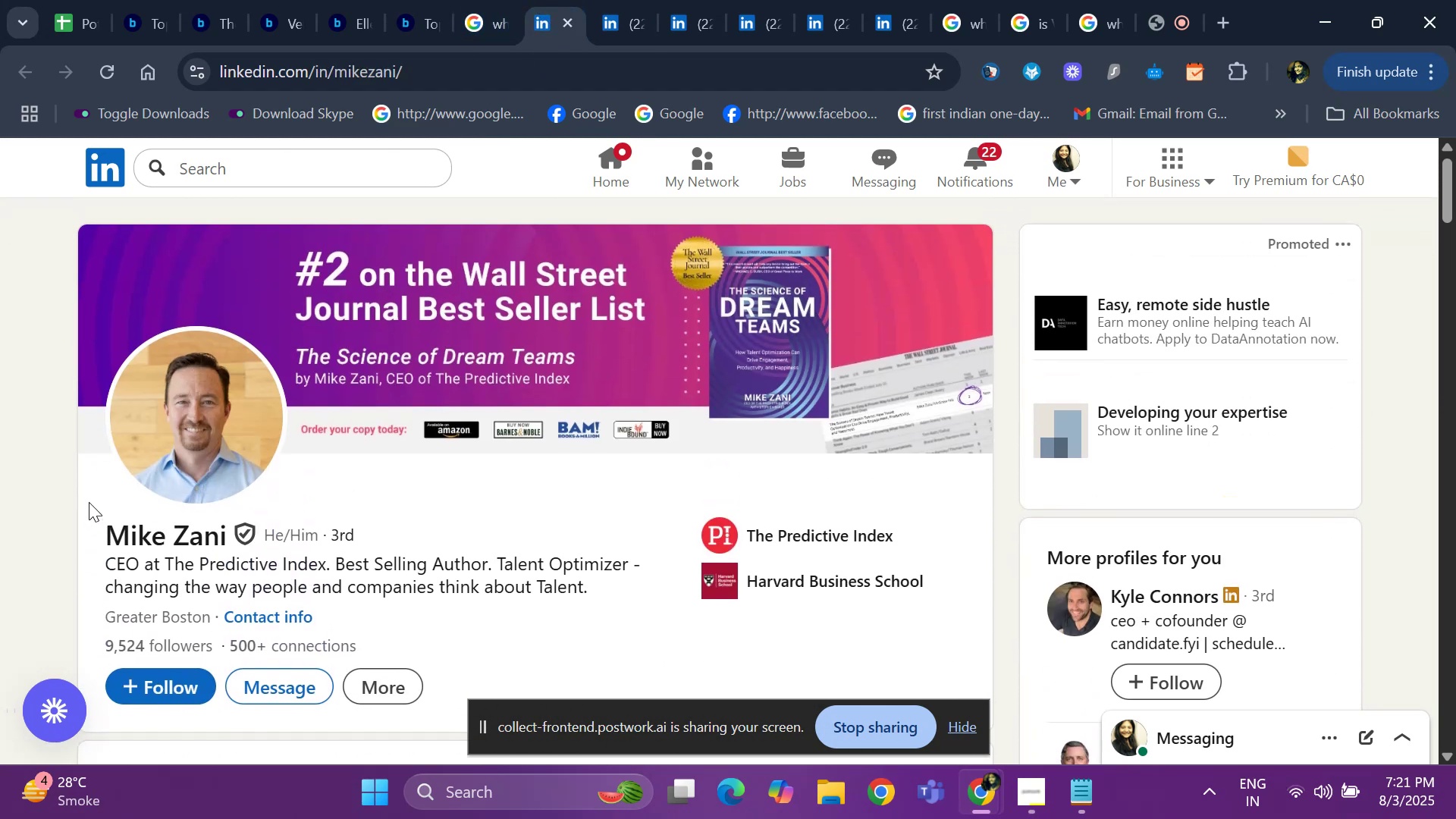 
left_click_drag(start_coordinate=[89, 502], to_coordinate=[214, 533])
 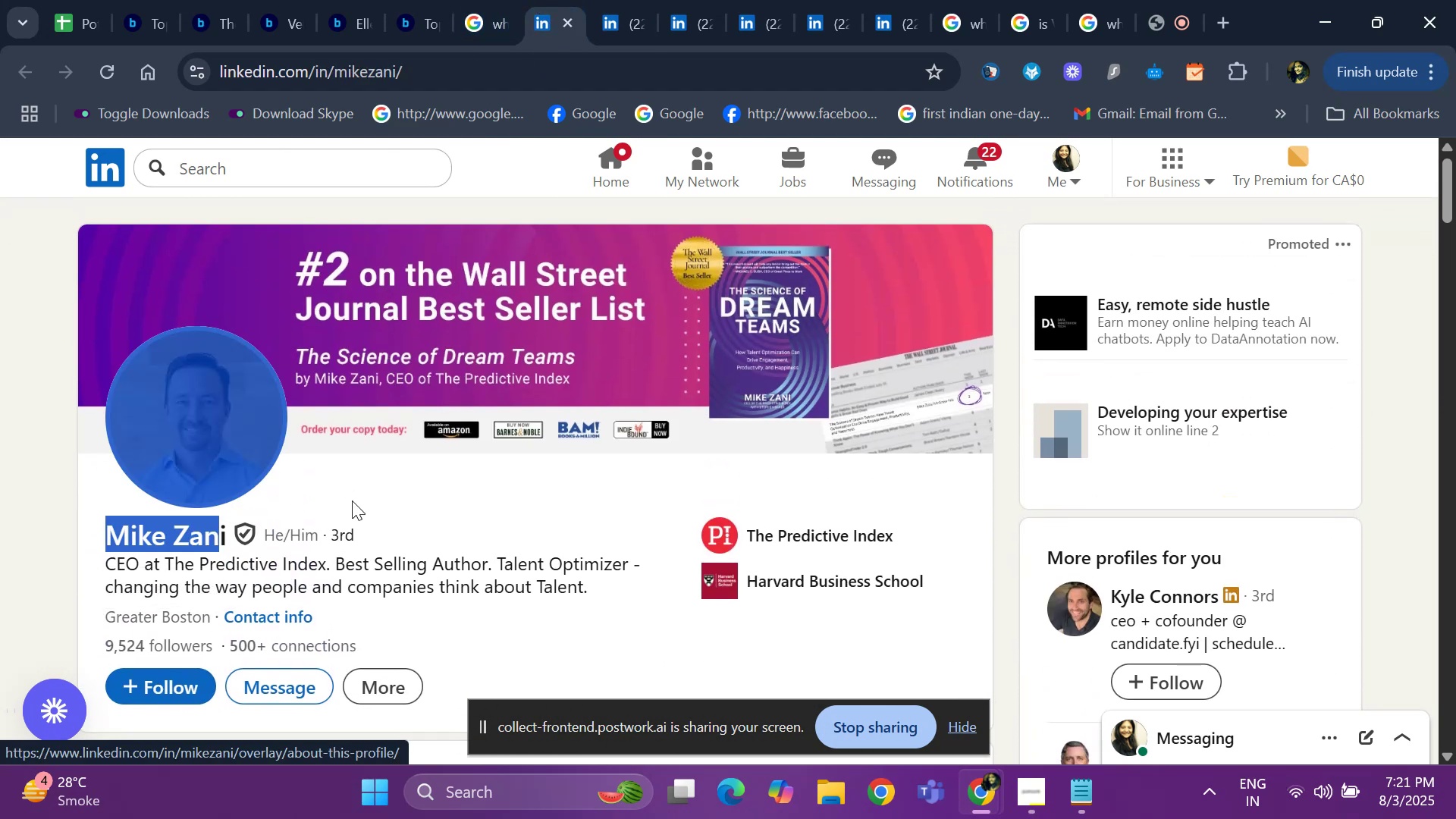 
left_click([352, 500])
 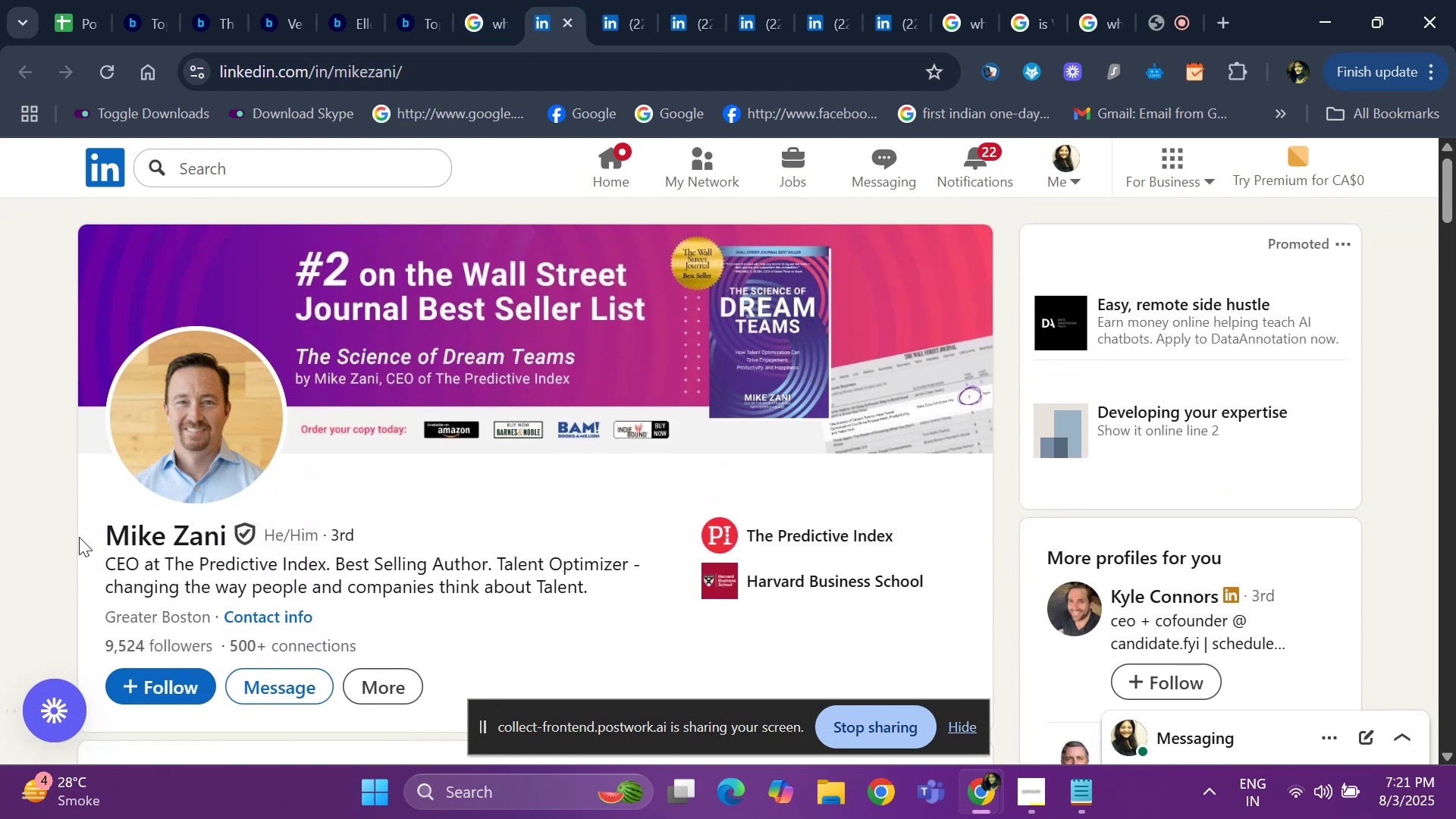 
left_click_drag(start_coordinate=[81, 538], to_coordinate=[233, 539])
 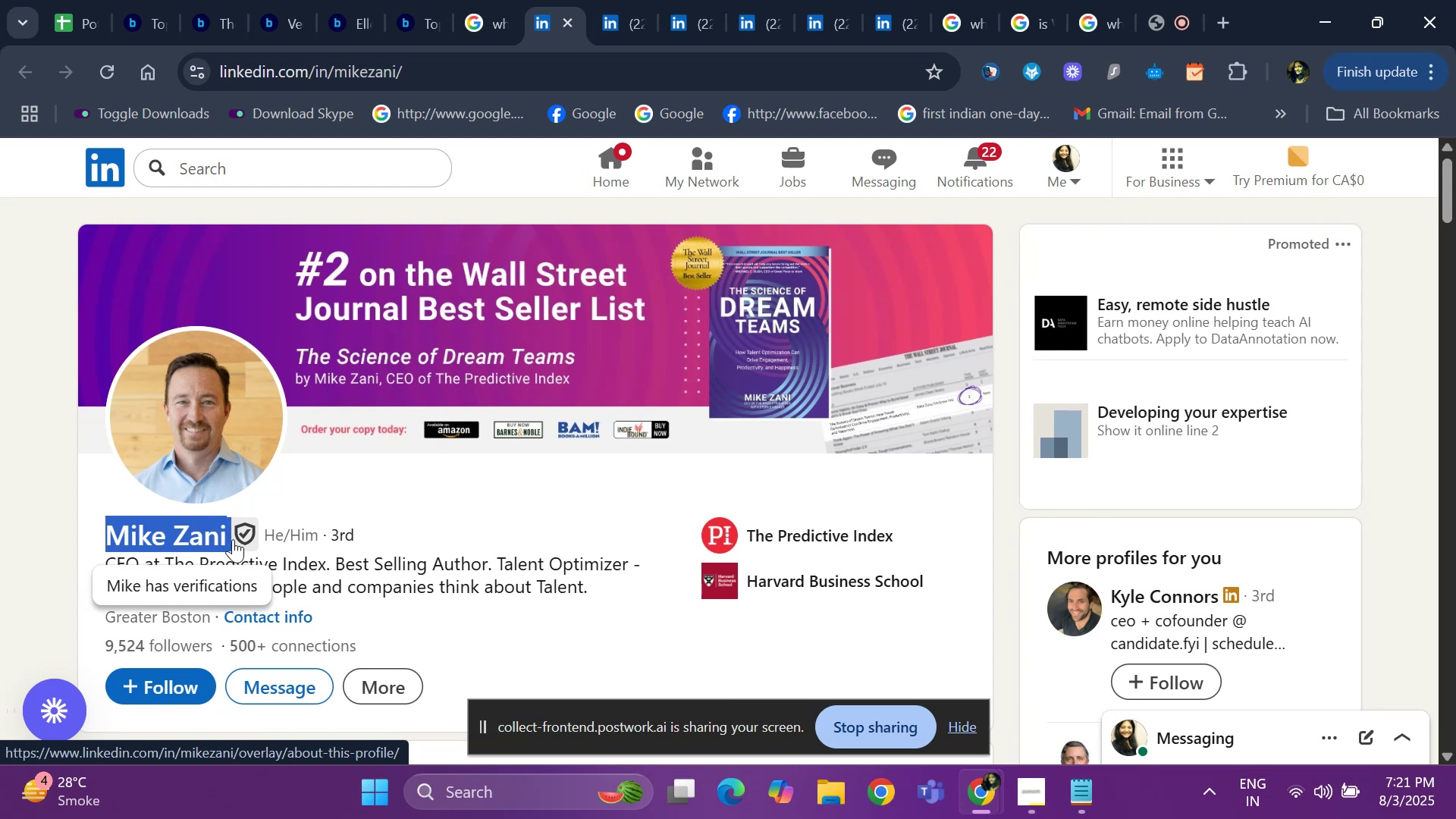 
key(Control+ControlLeft)
 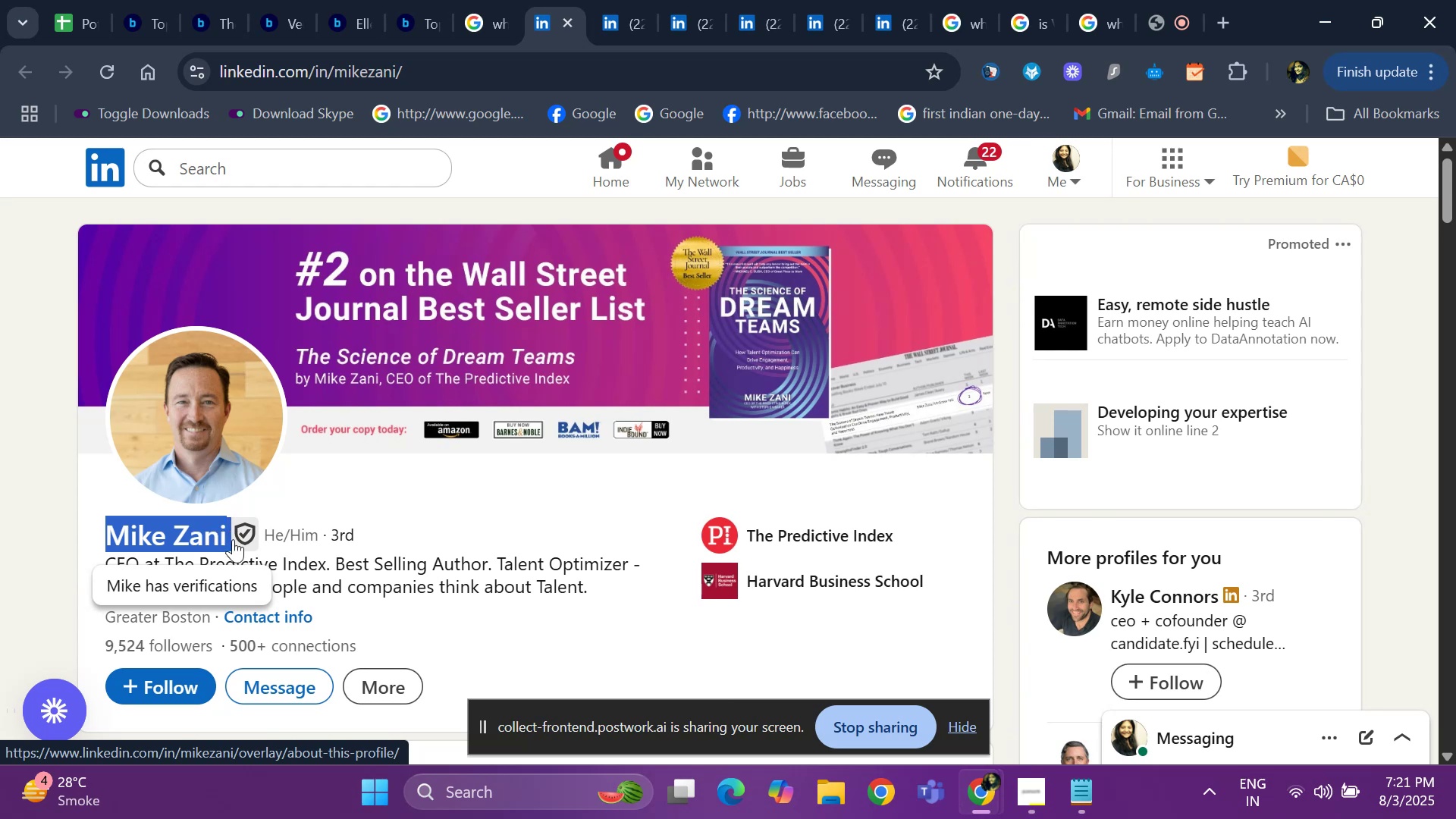 
key(Control+C)
 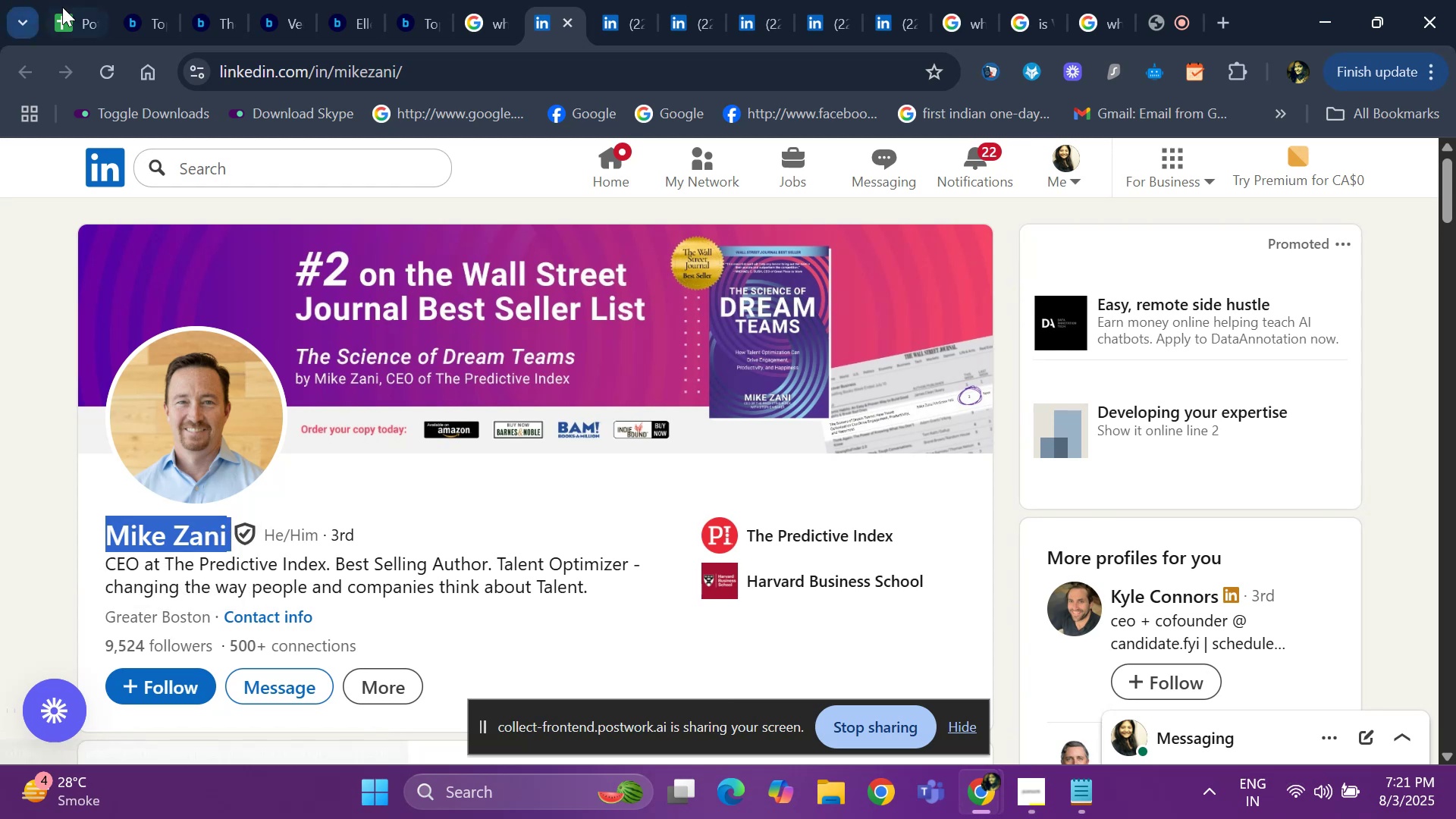 
left_click([63, 7])
 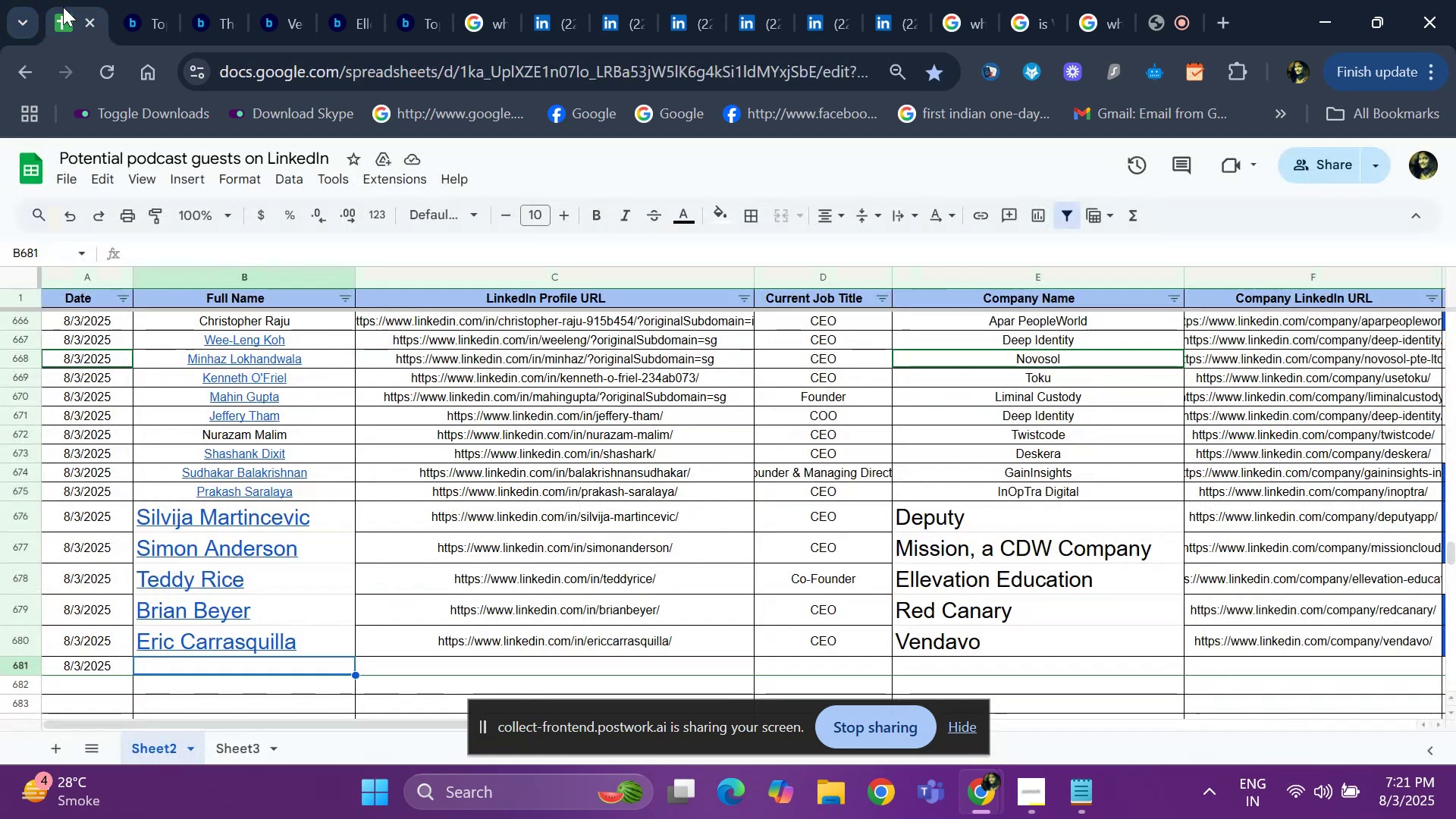 
key(Control+ControlLeft)
 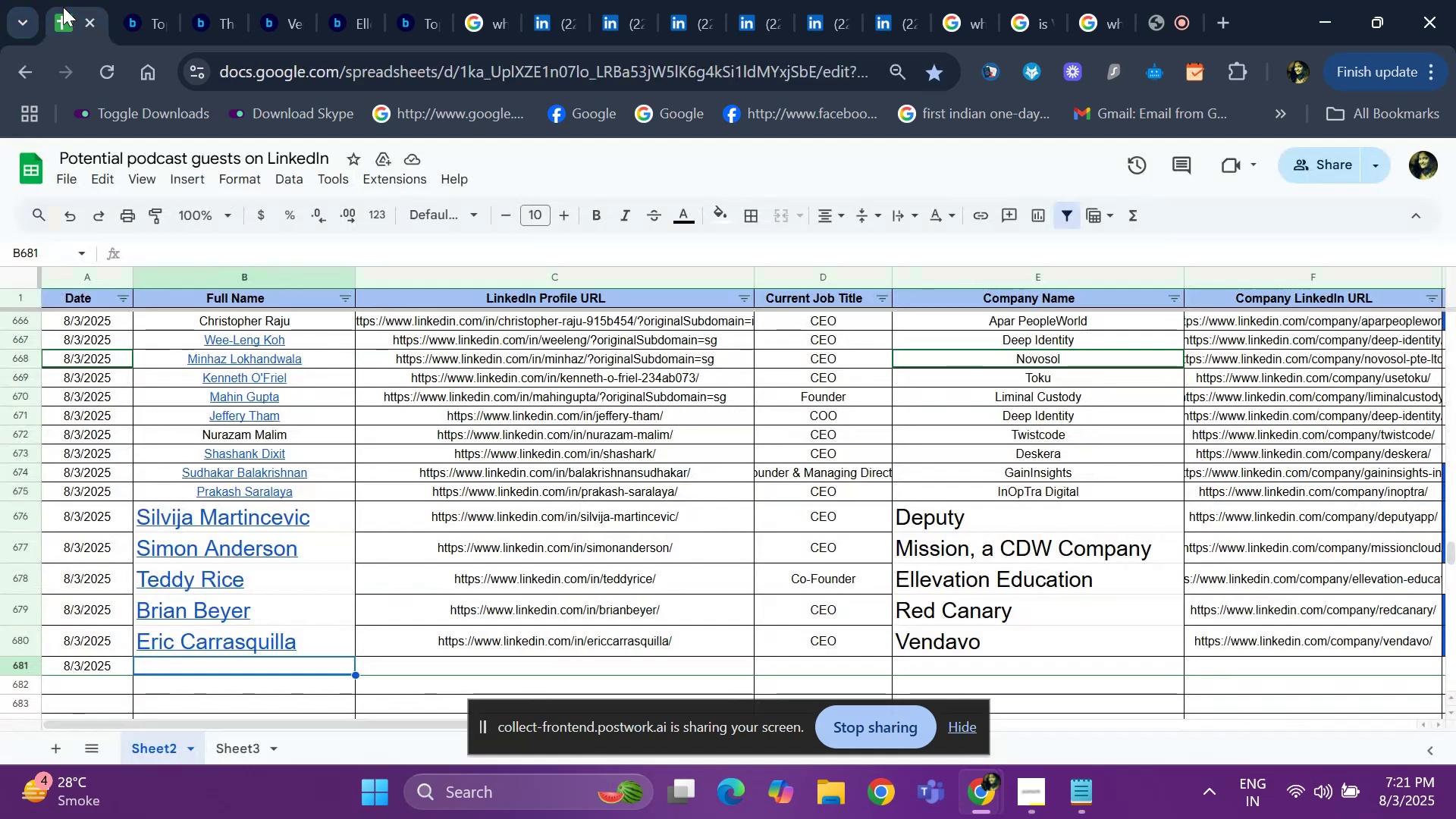 
key(Control+V)
 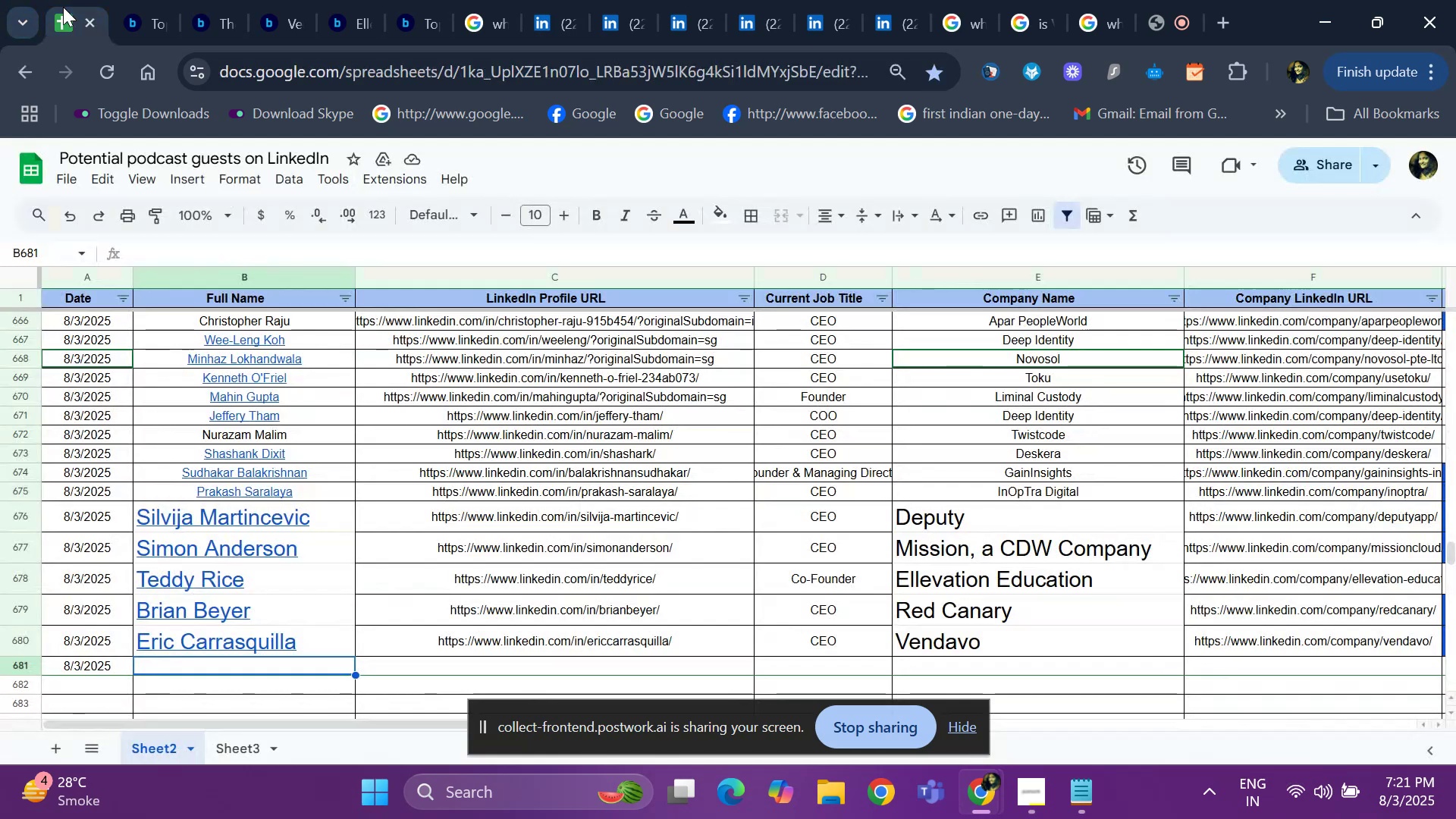 
key(ArrowRight)
 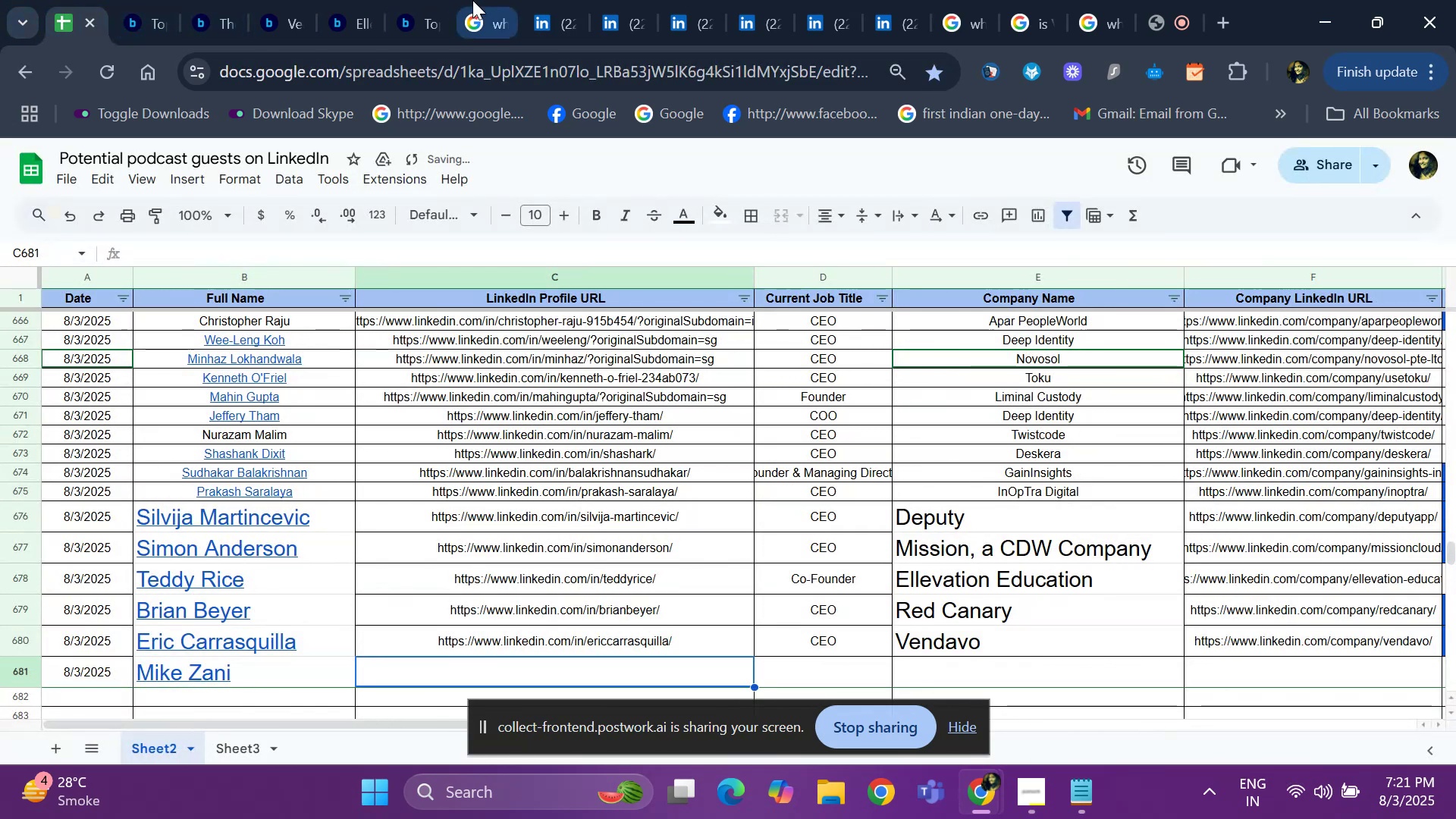 
left_click([476, 0])
 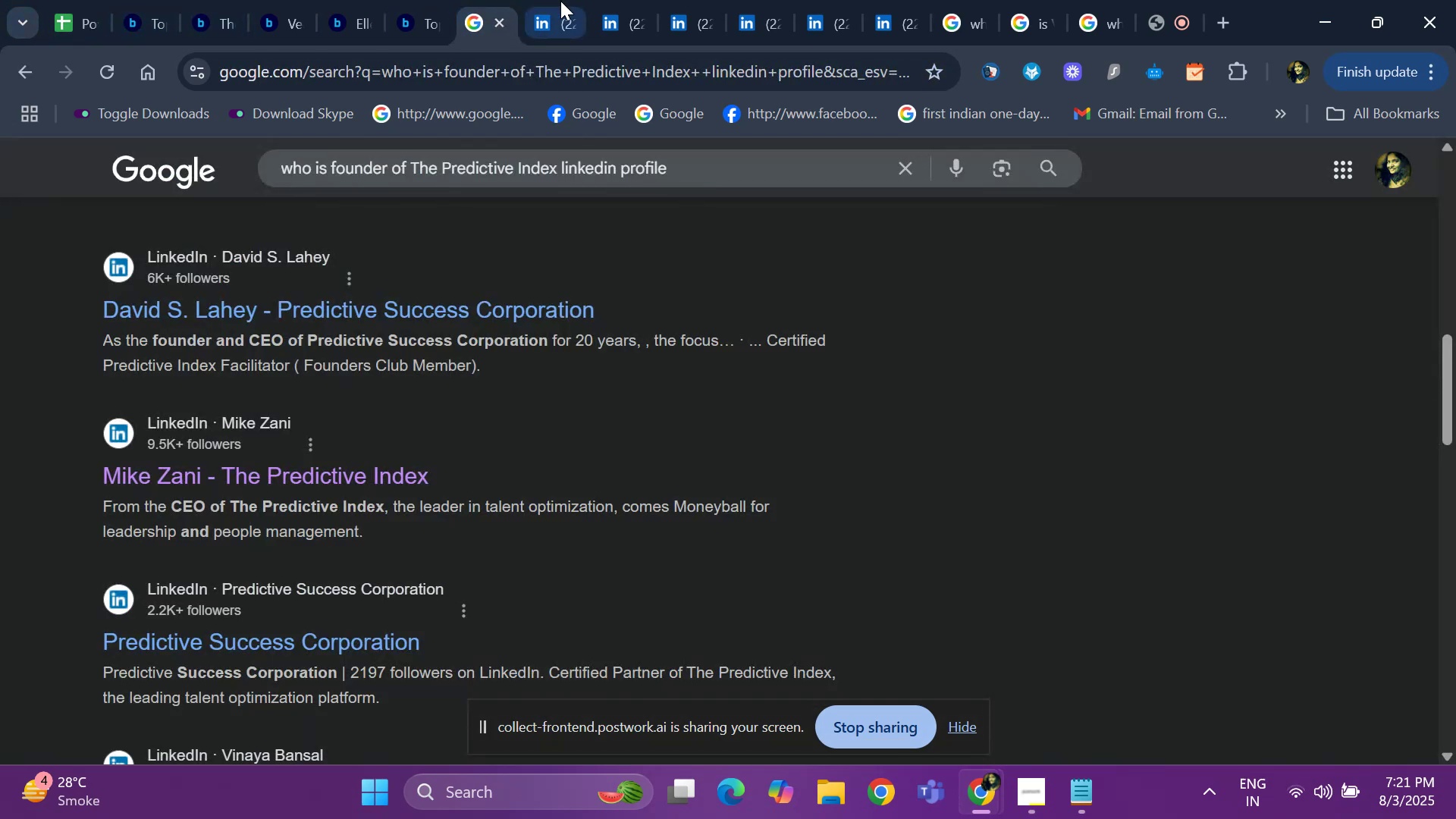 
left_click([566, 1])
 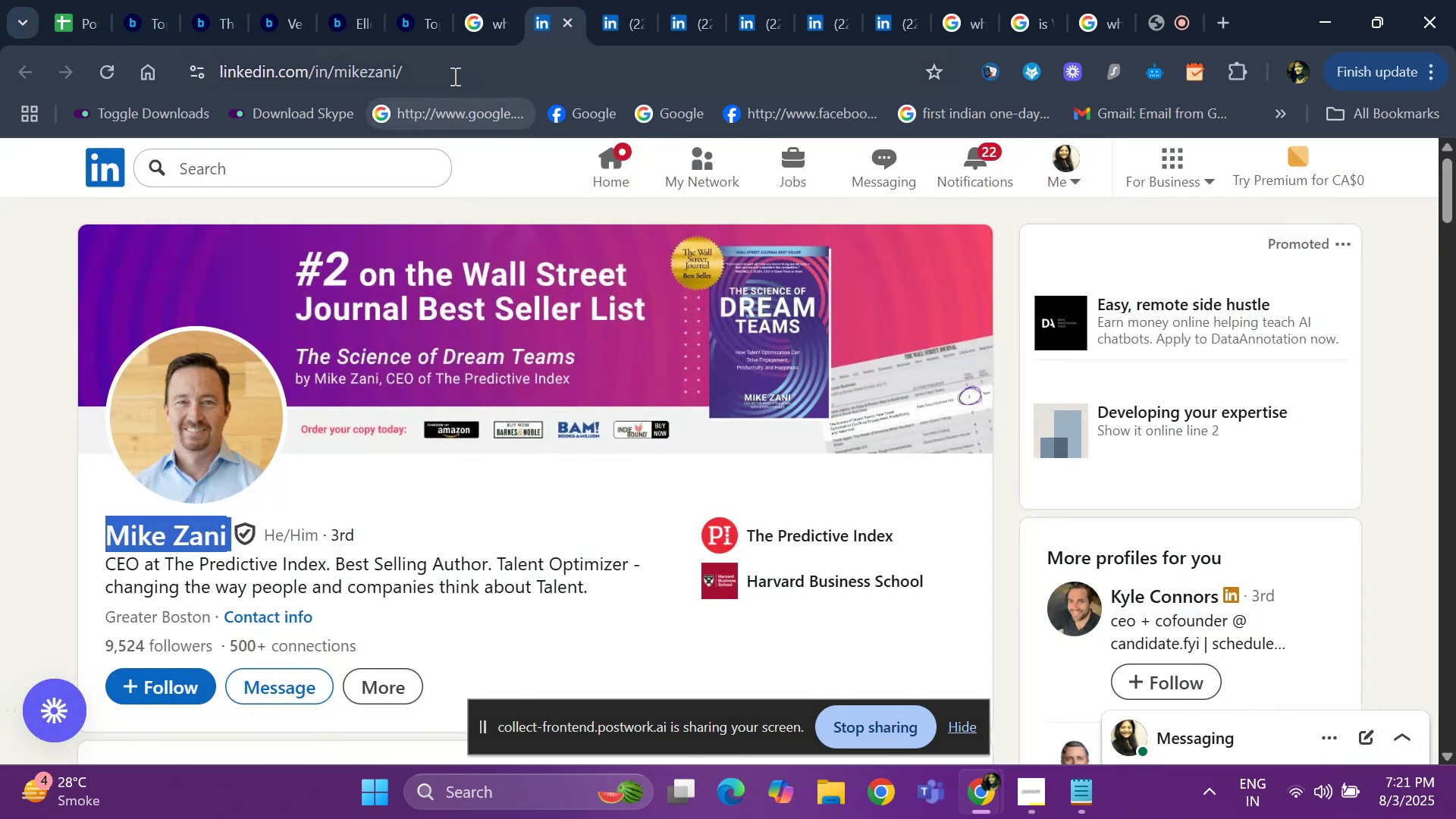 
left_click([453, 76])
 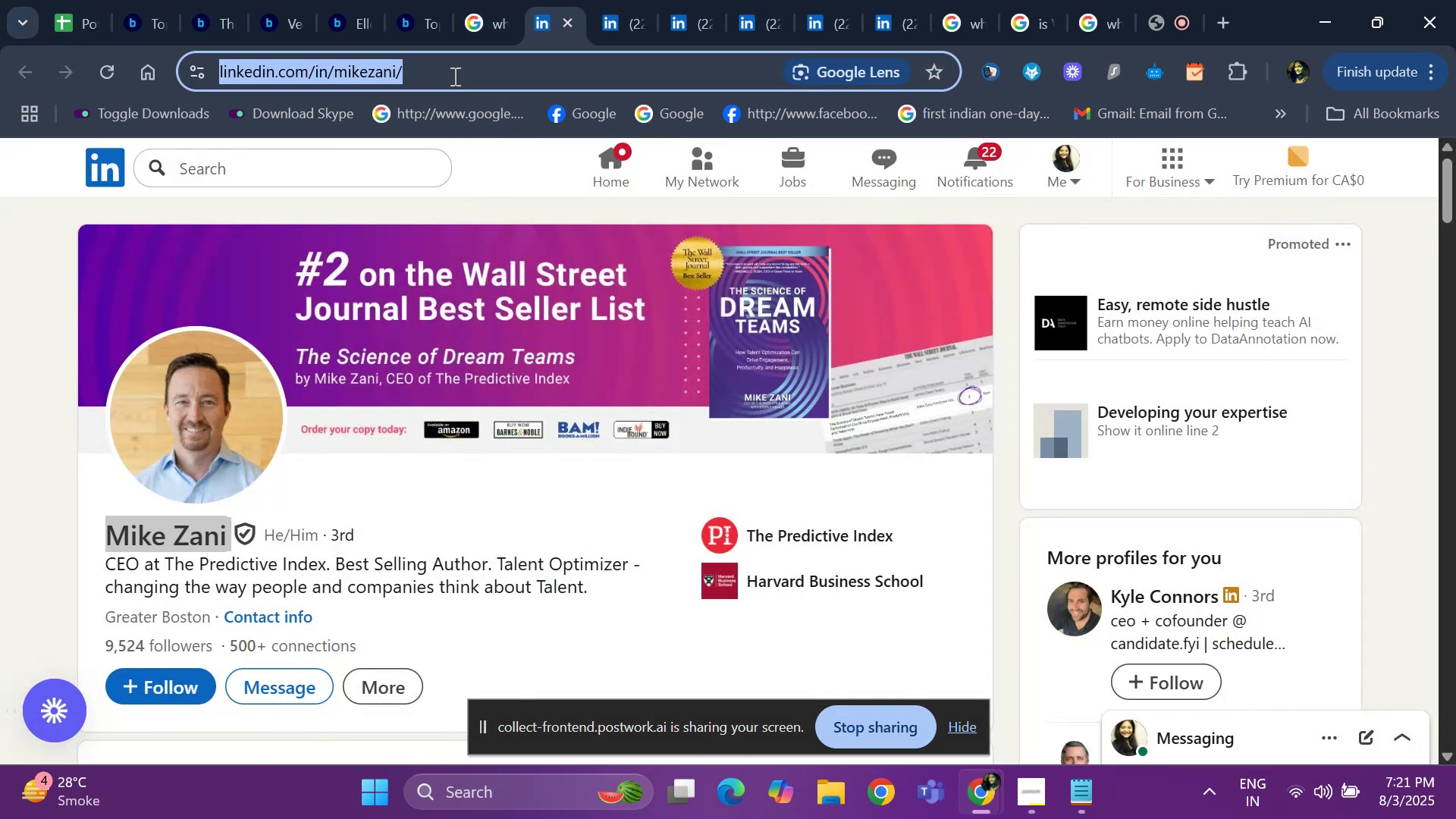 
key(Control+ControlLeft)
 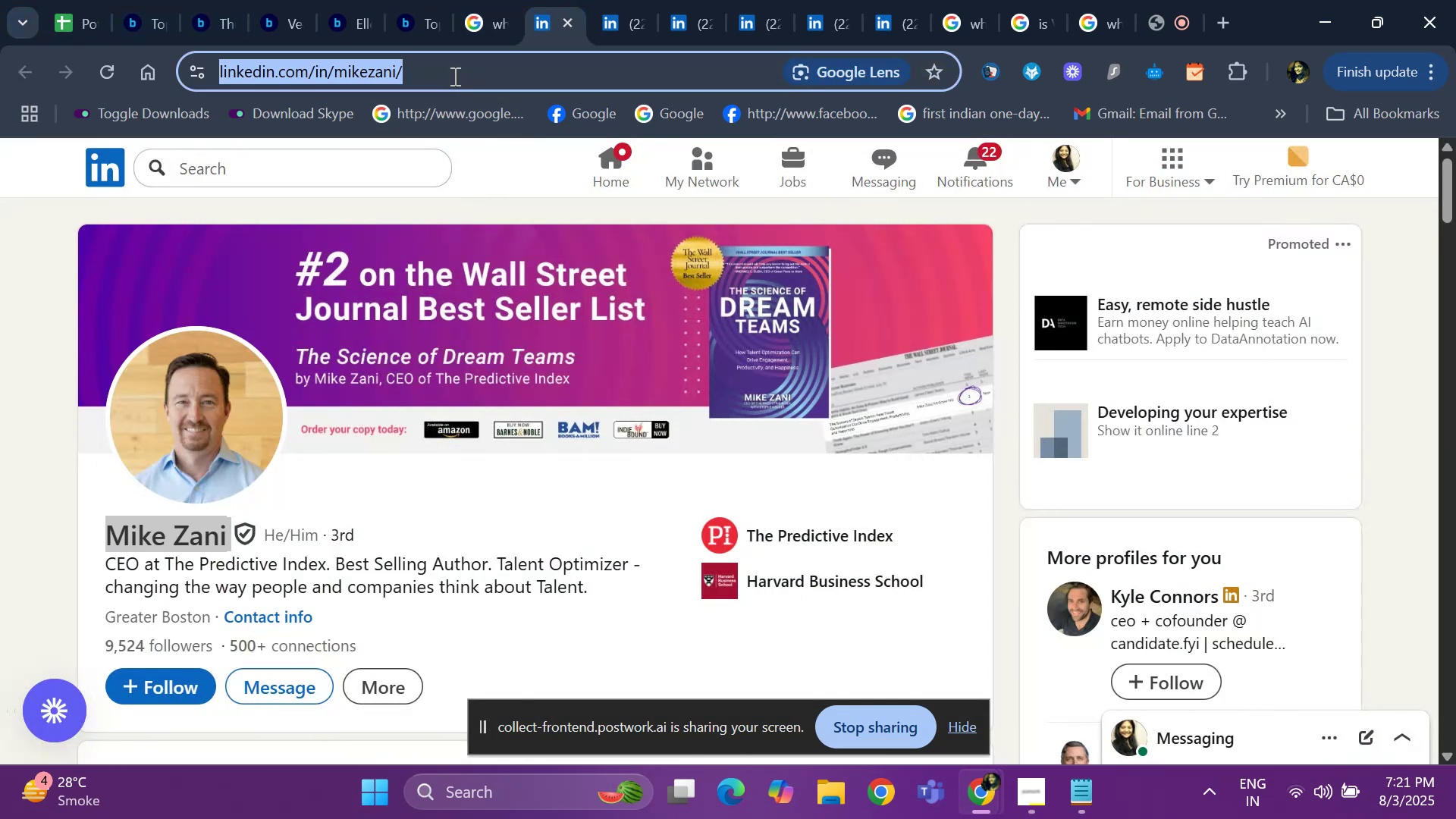 
key(Control+C)
 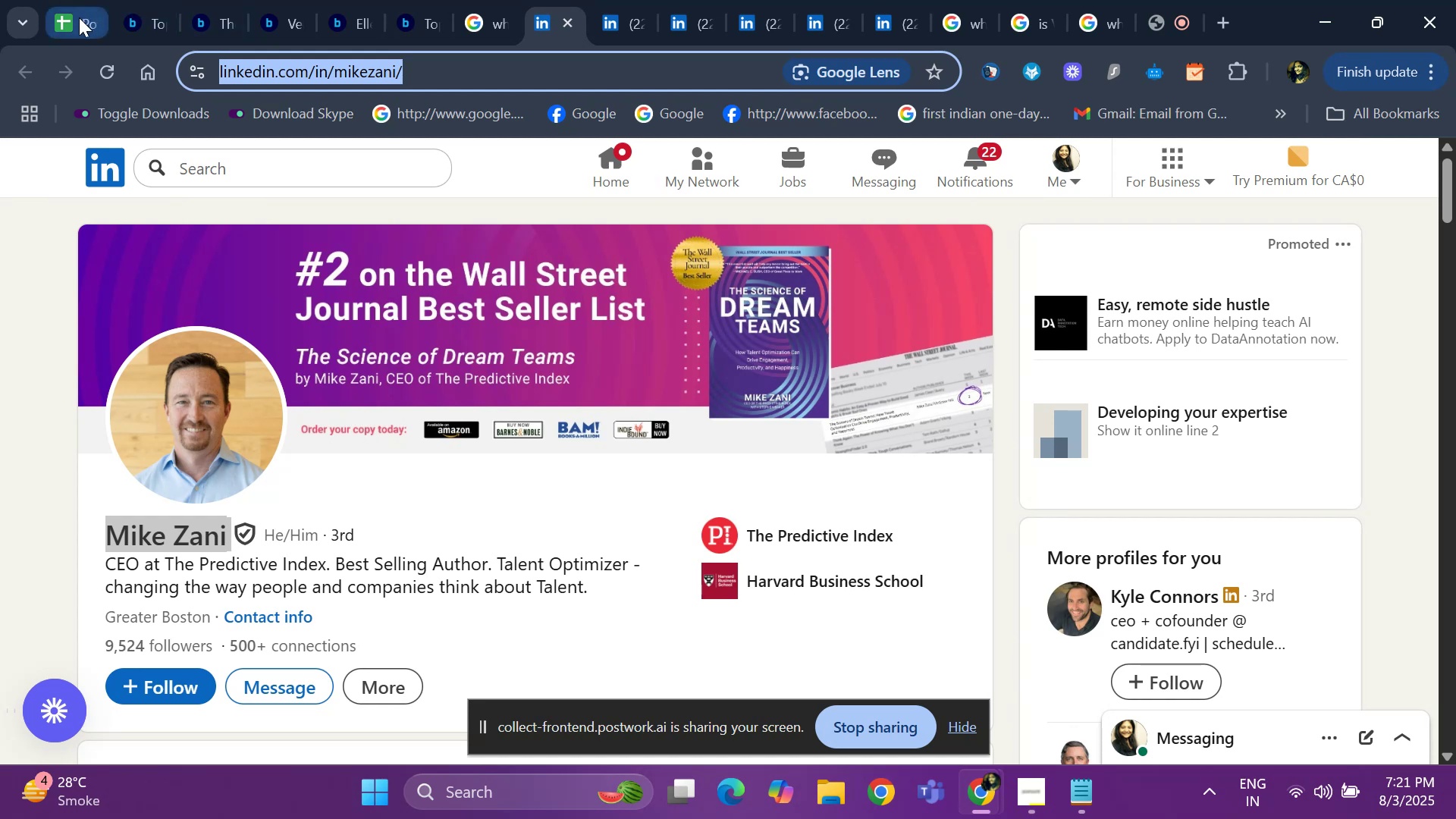 
left_click([79, 17])
 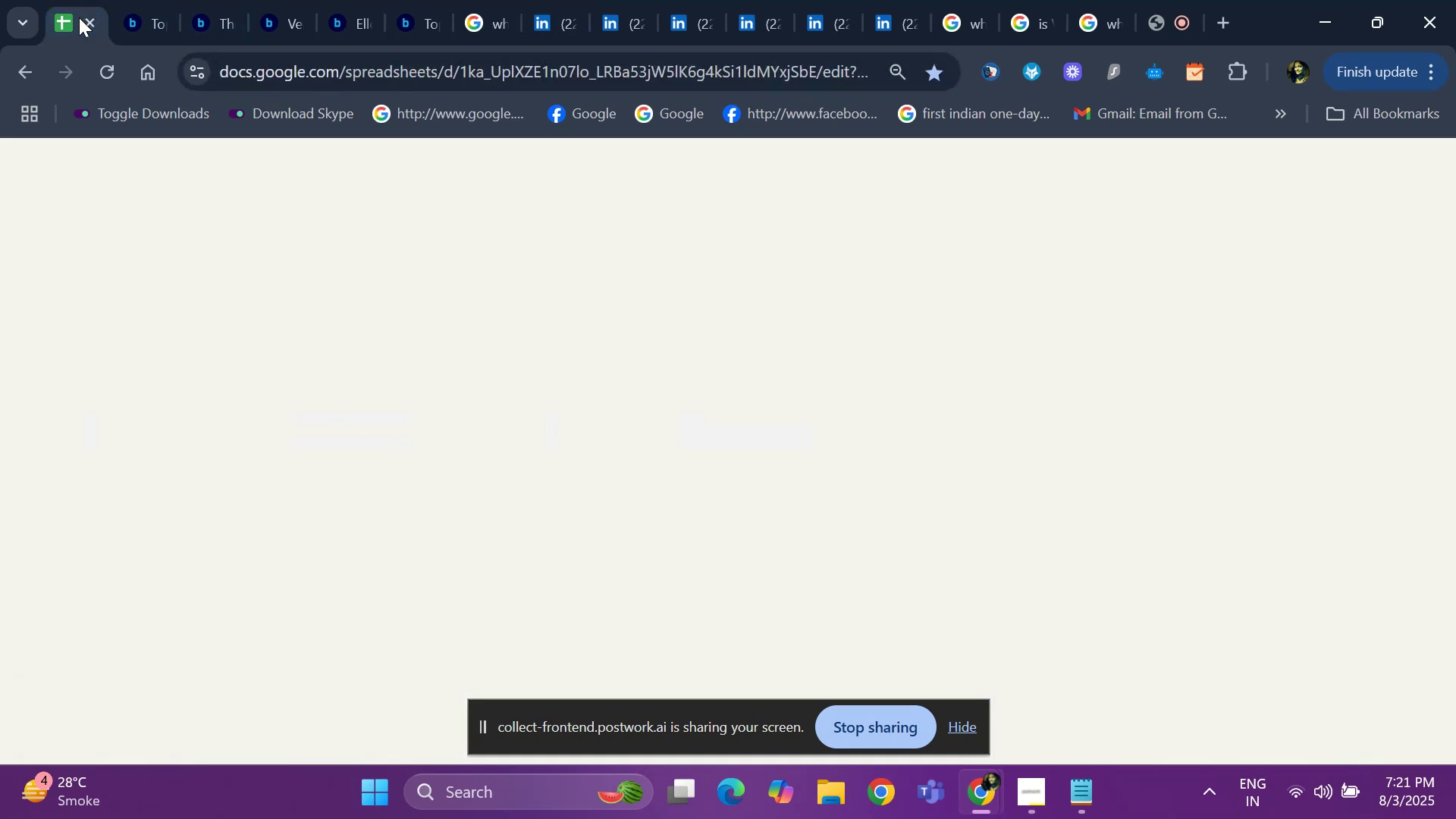 
key(Control+V)
 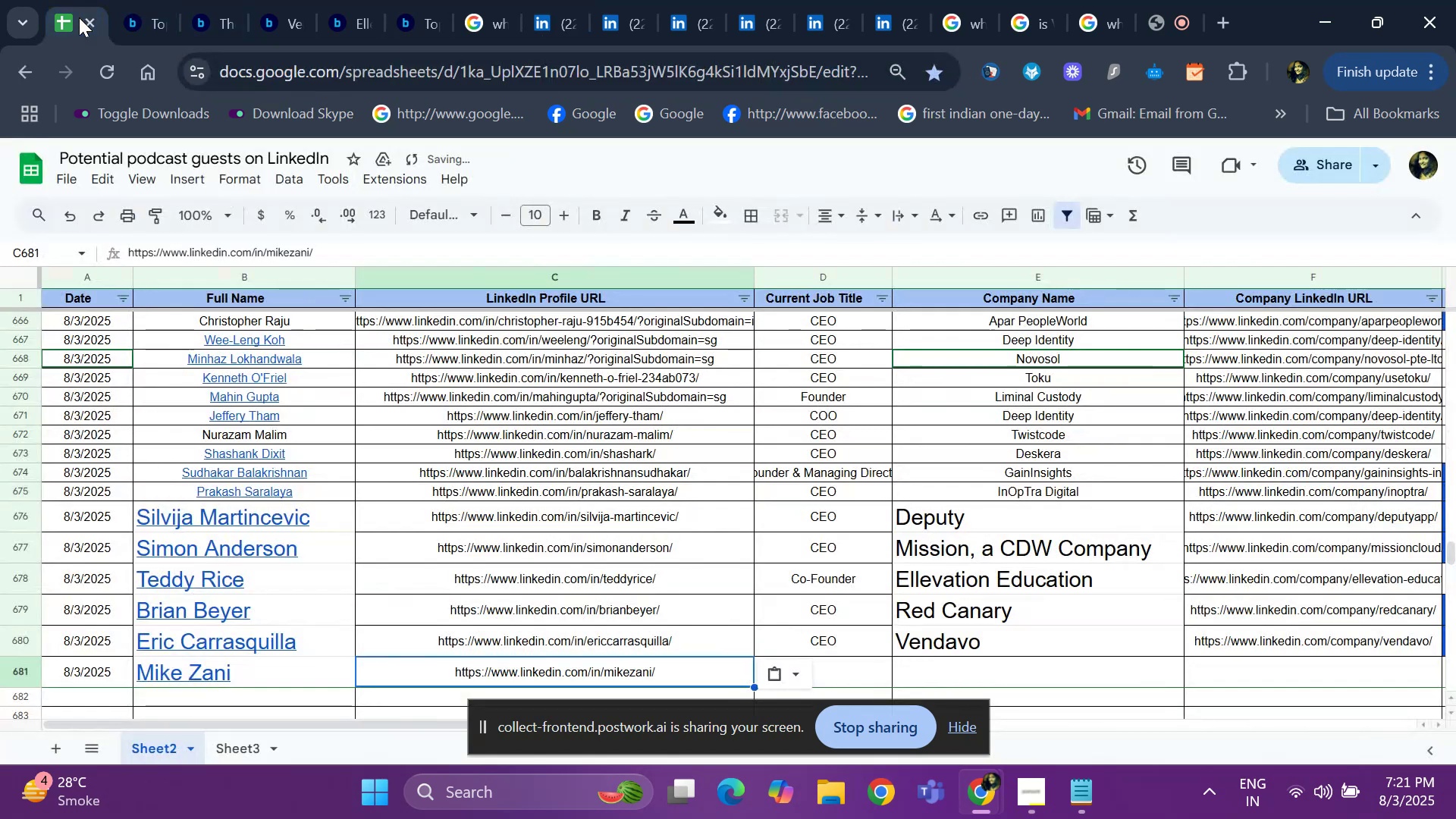 
key(ArrowRight)
 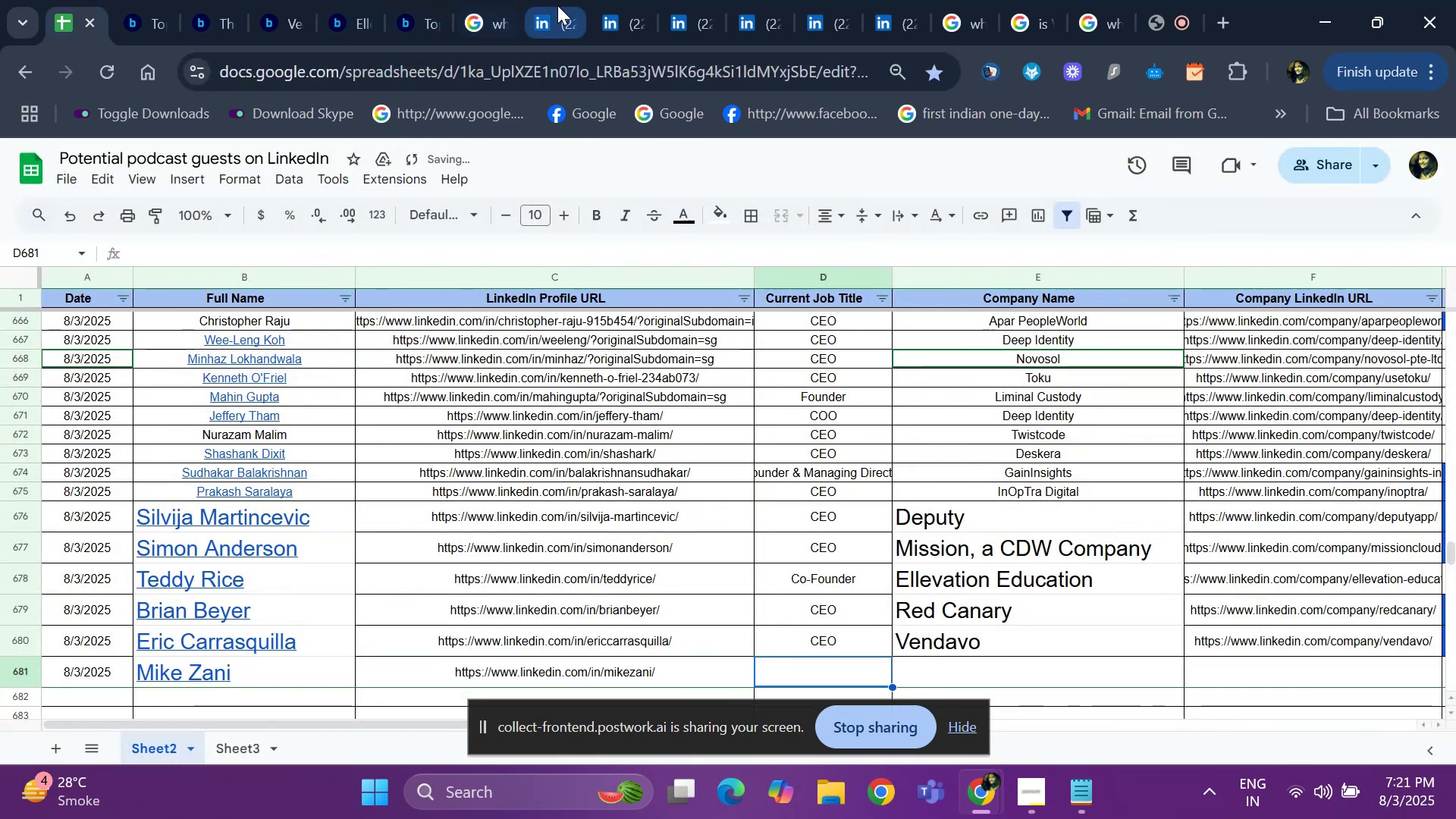 
left_click([565, 7])
 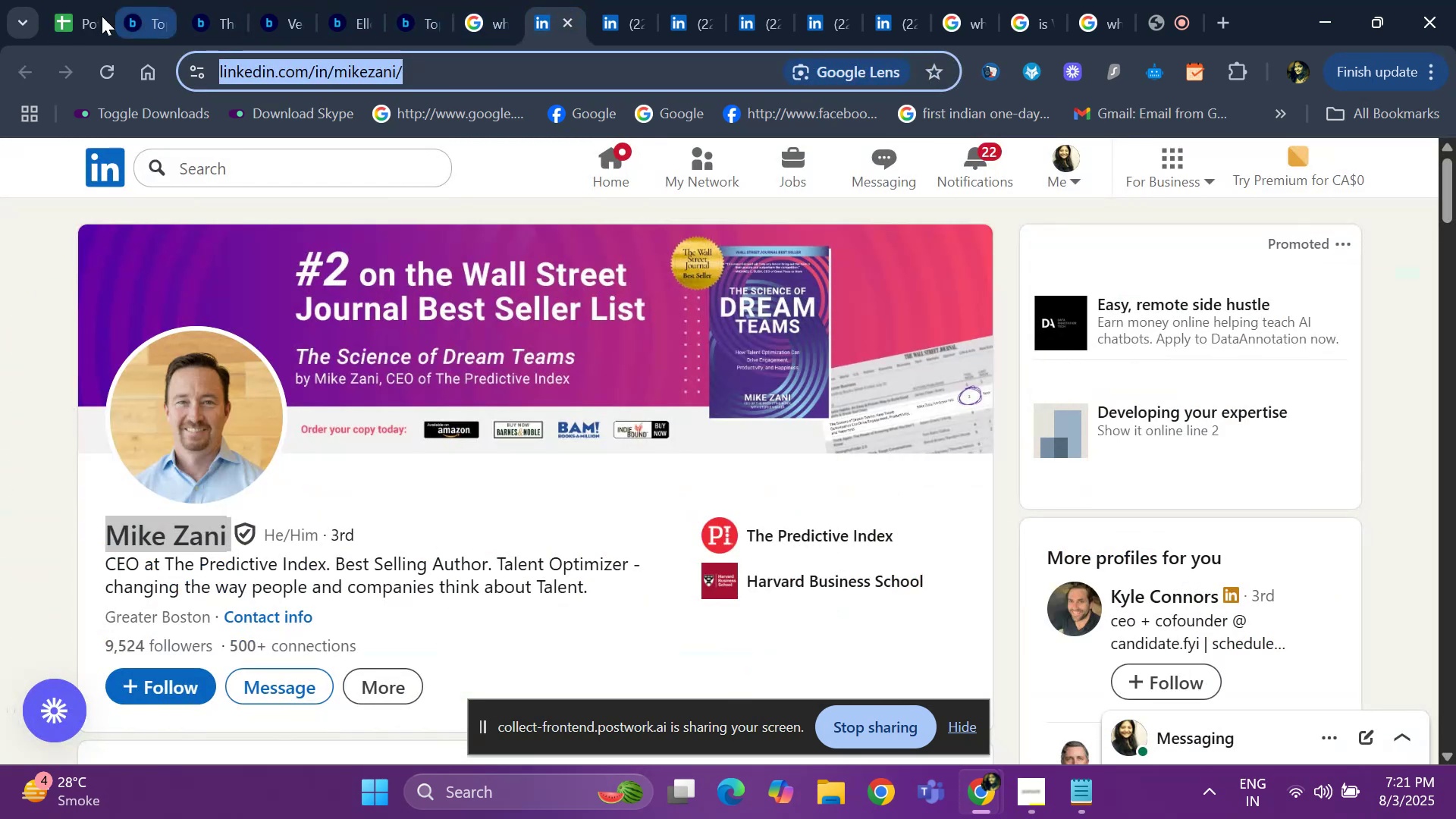 
left_click([47, 22])
 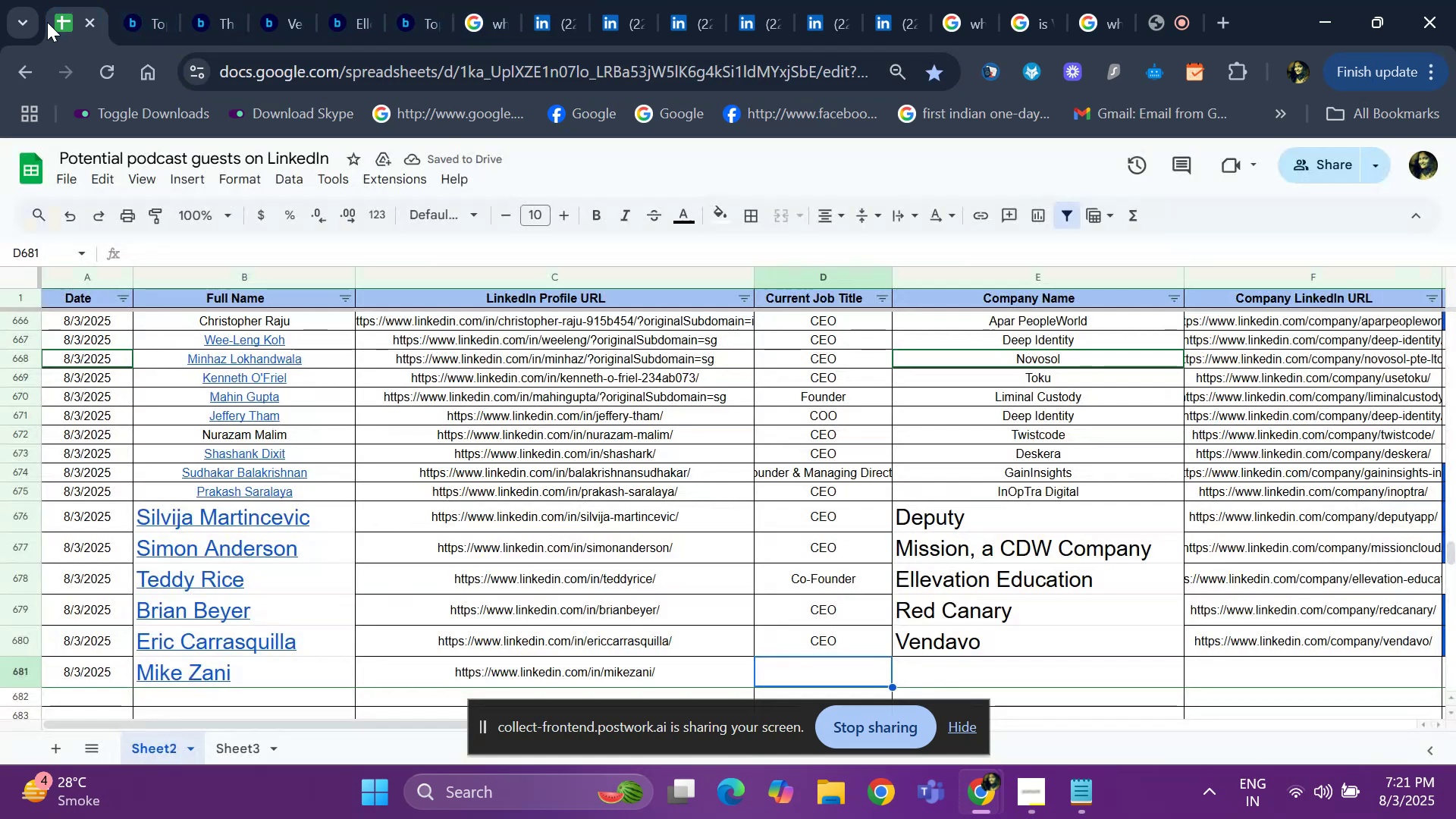 
key(Control+D)
 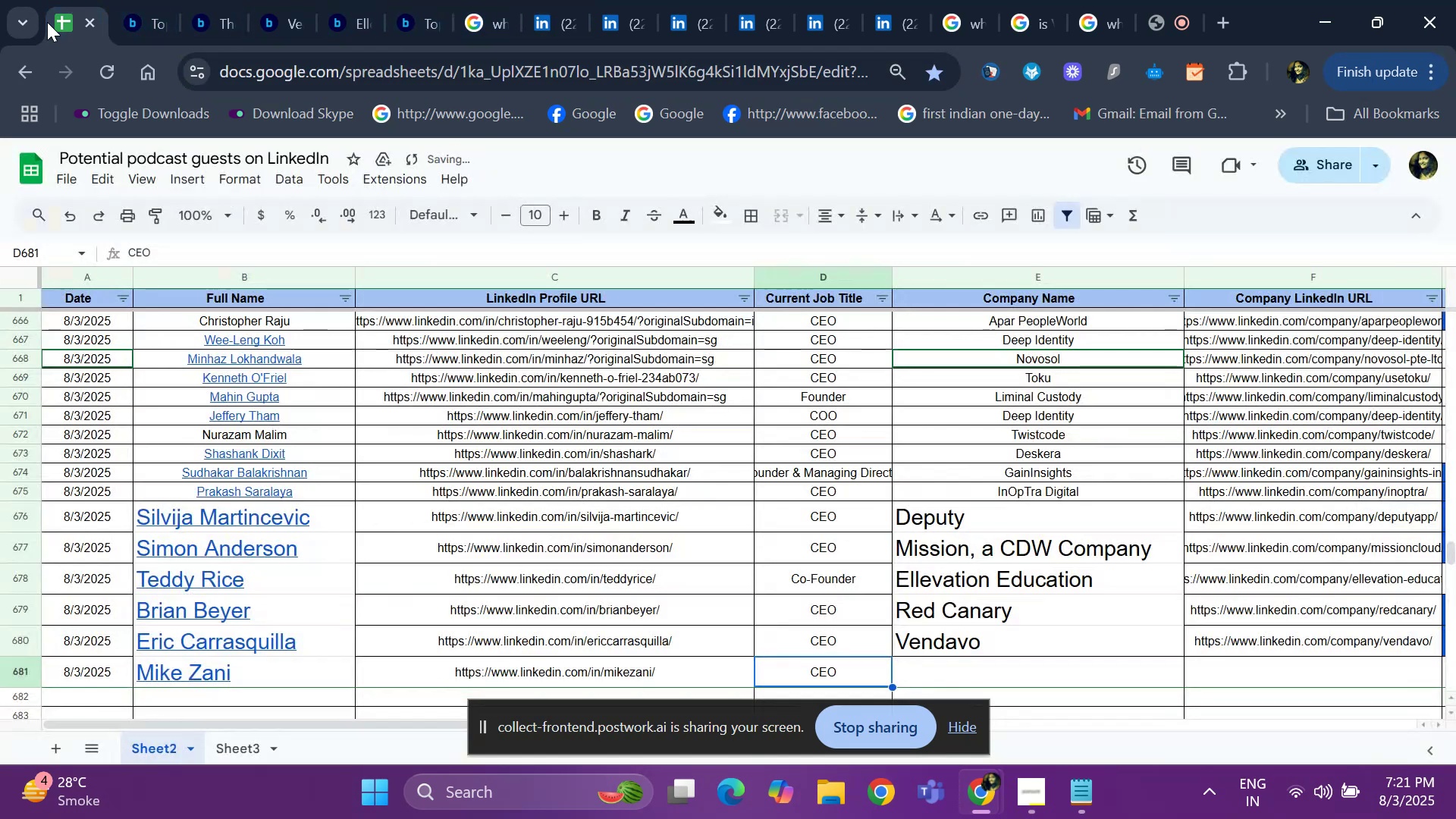 
key(ArrowRight)
 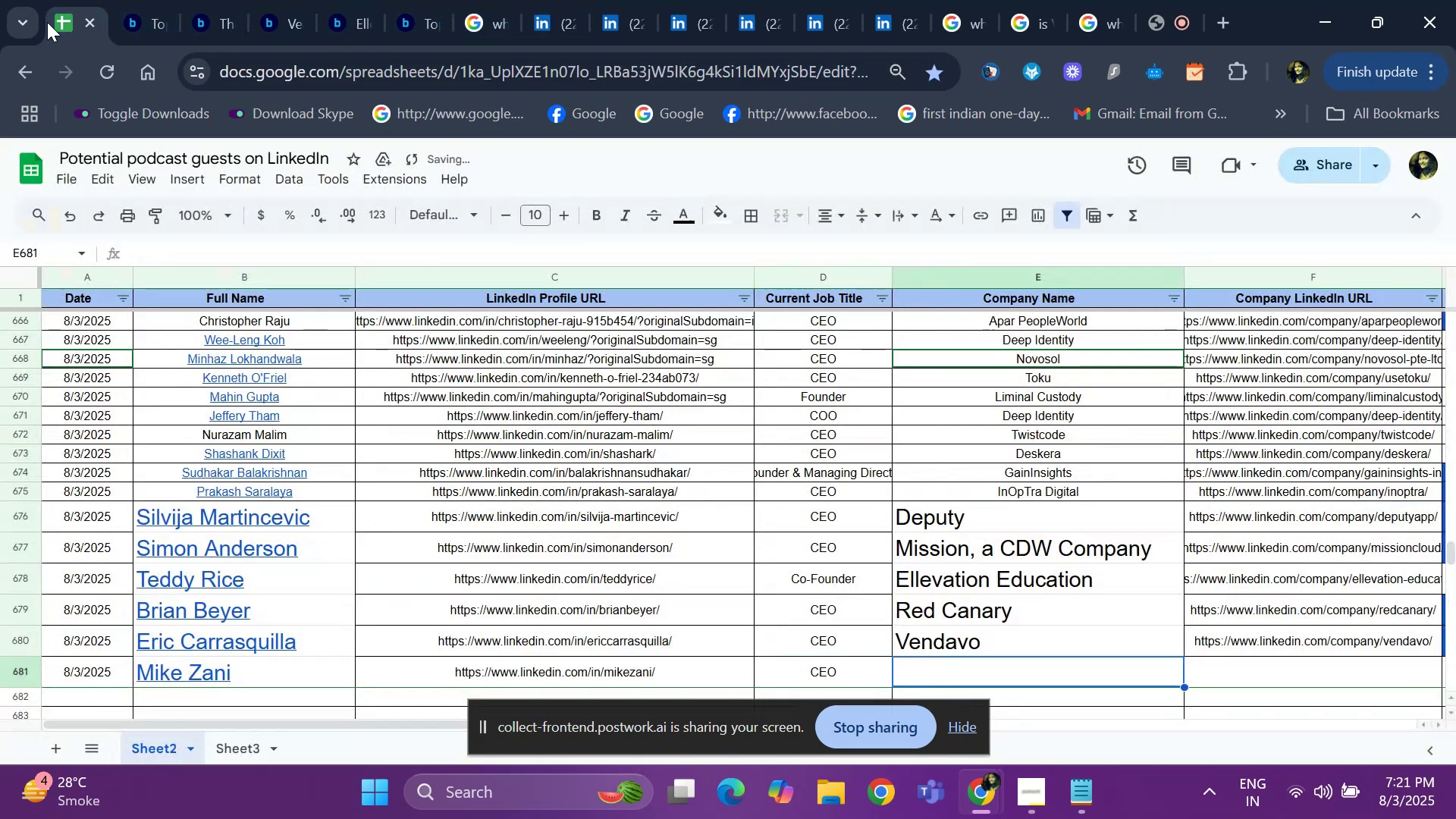 
key(ArrowRight)
 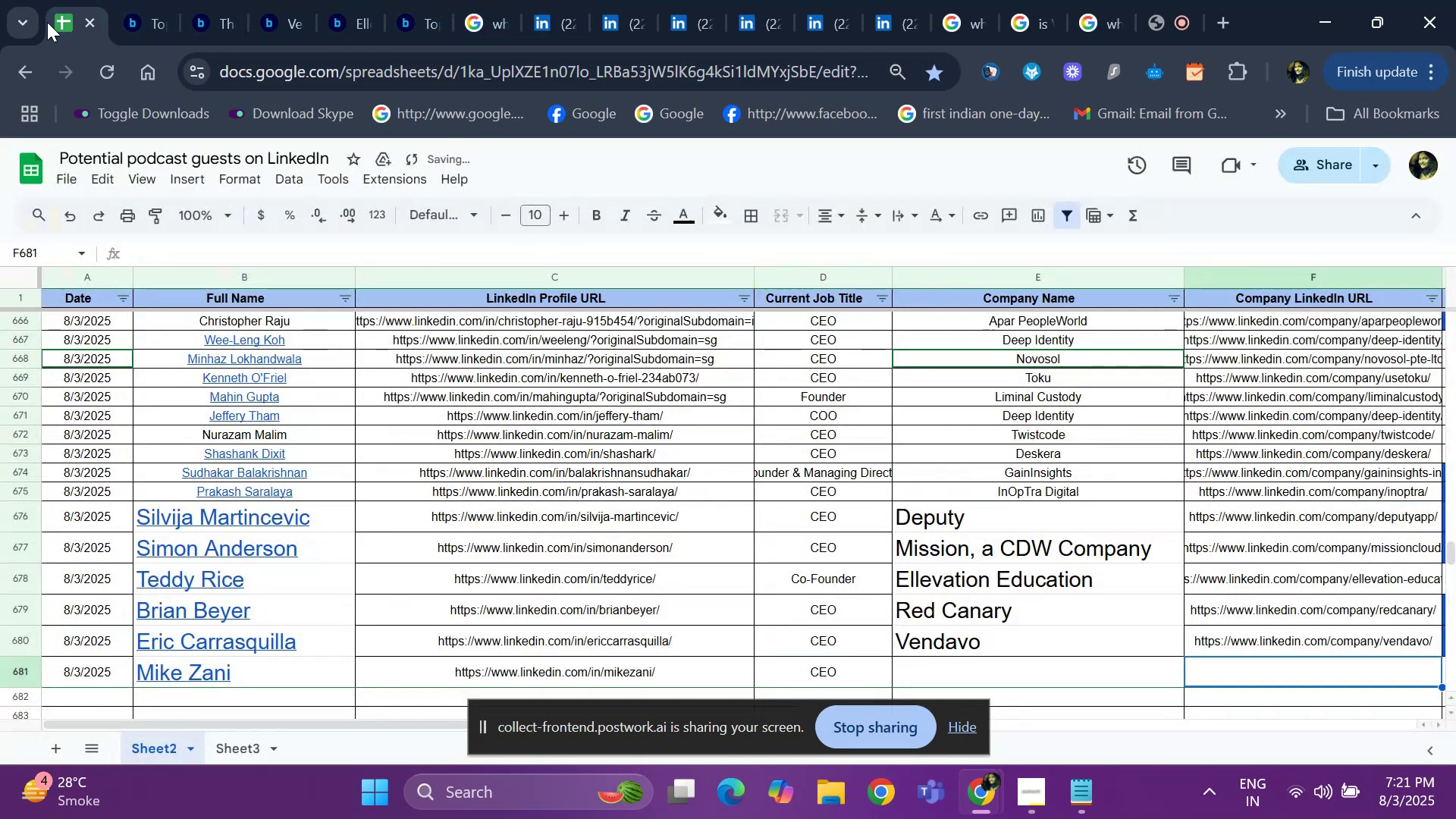 
key(ArrowRight)
 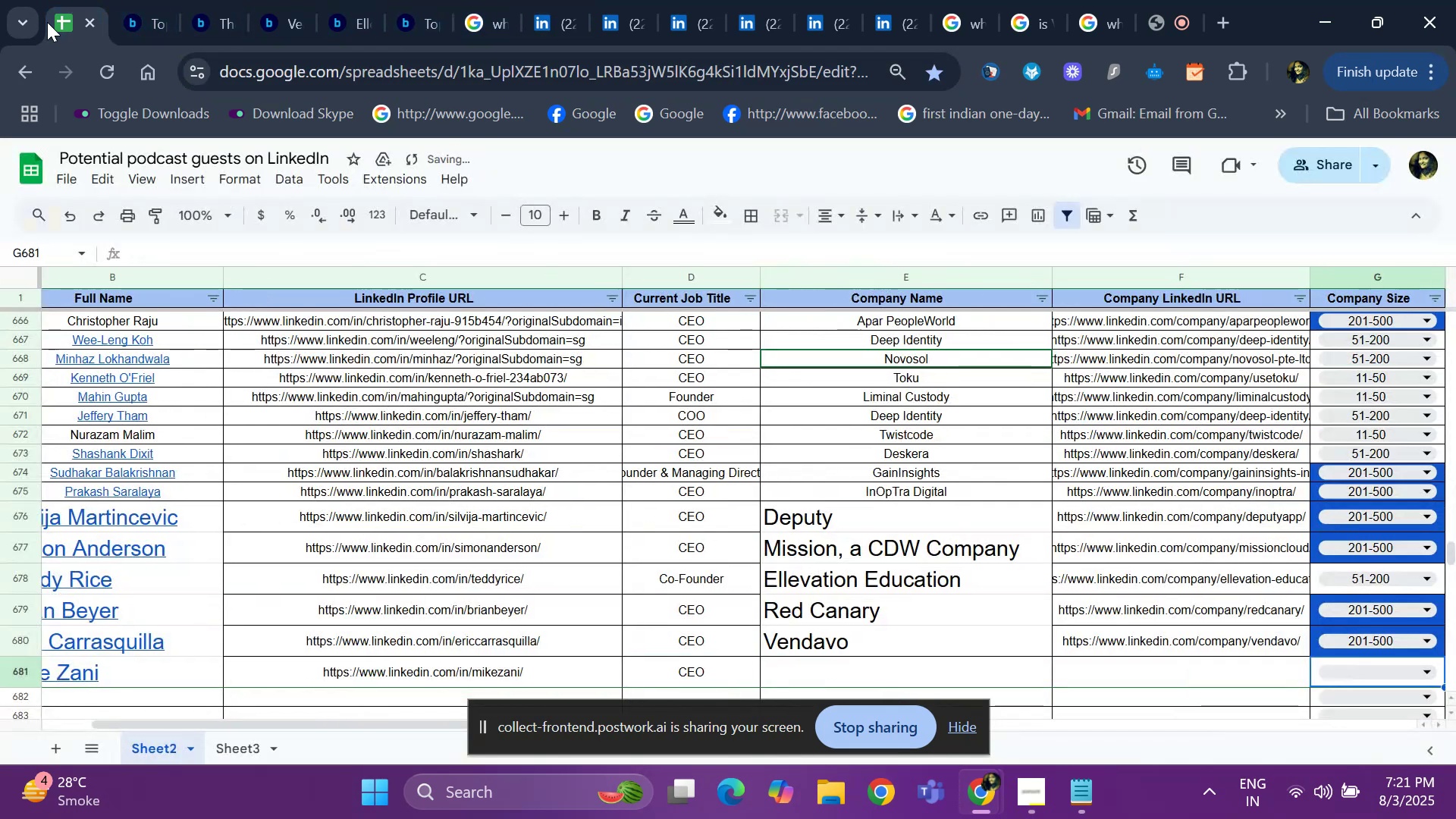 
key(ArrowLeft)
 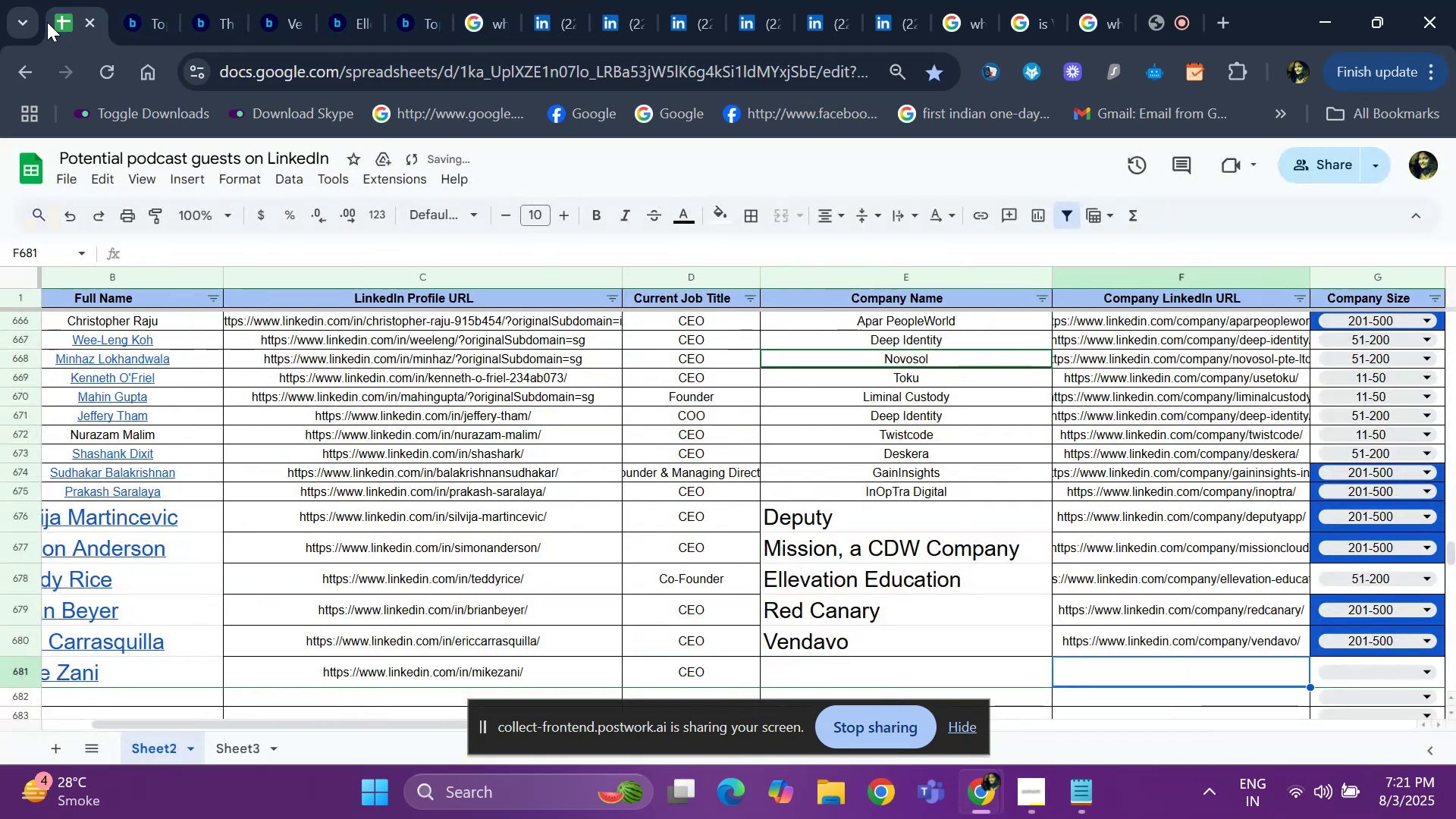 
key(ArrowLeft)
 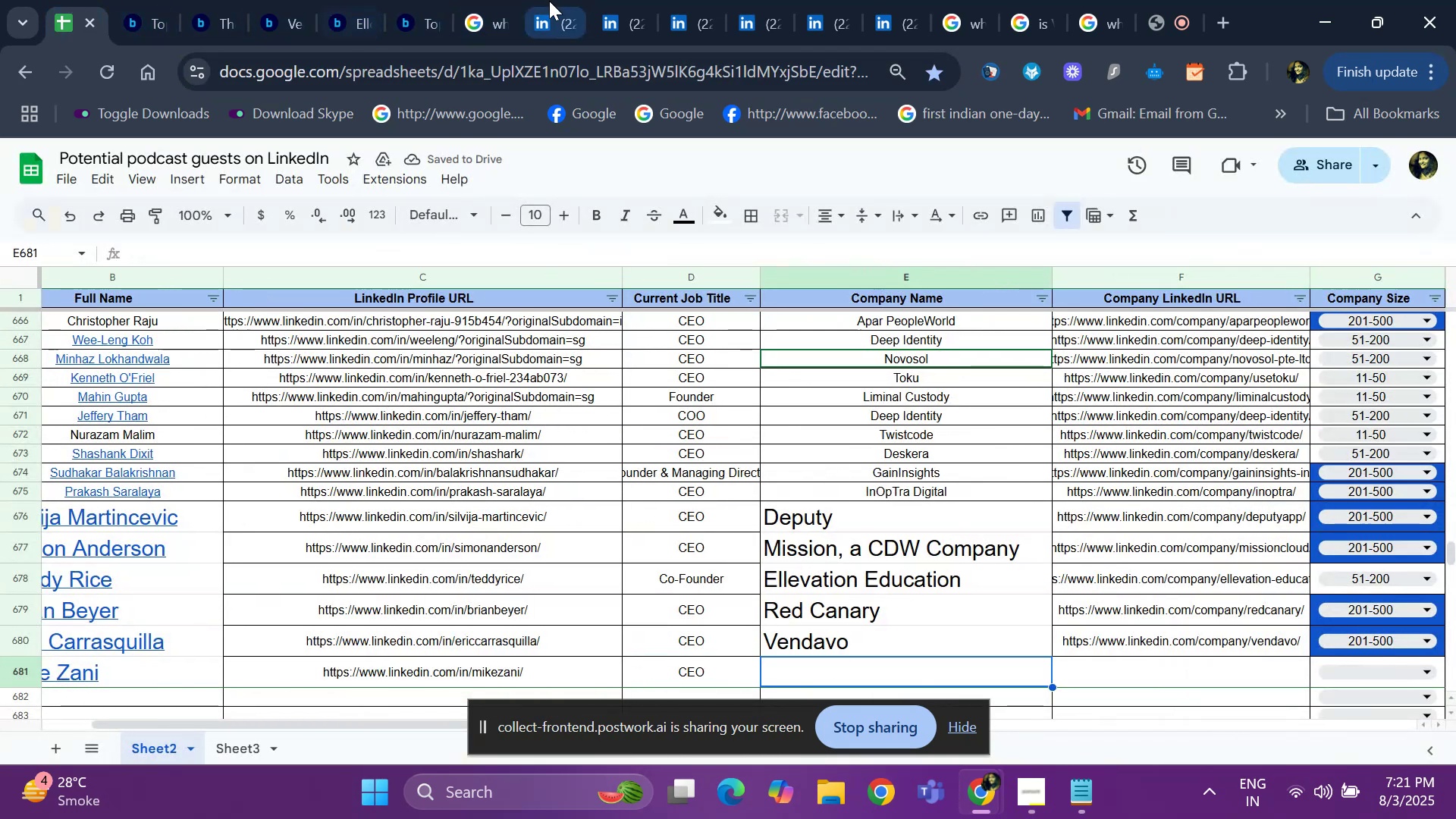 
left_click([553, 0])
 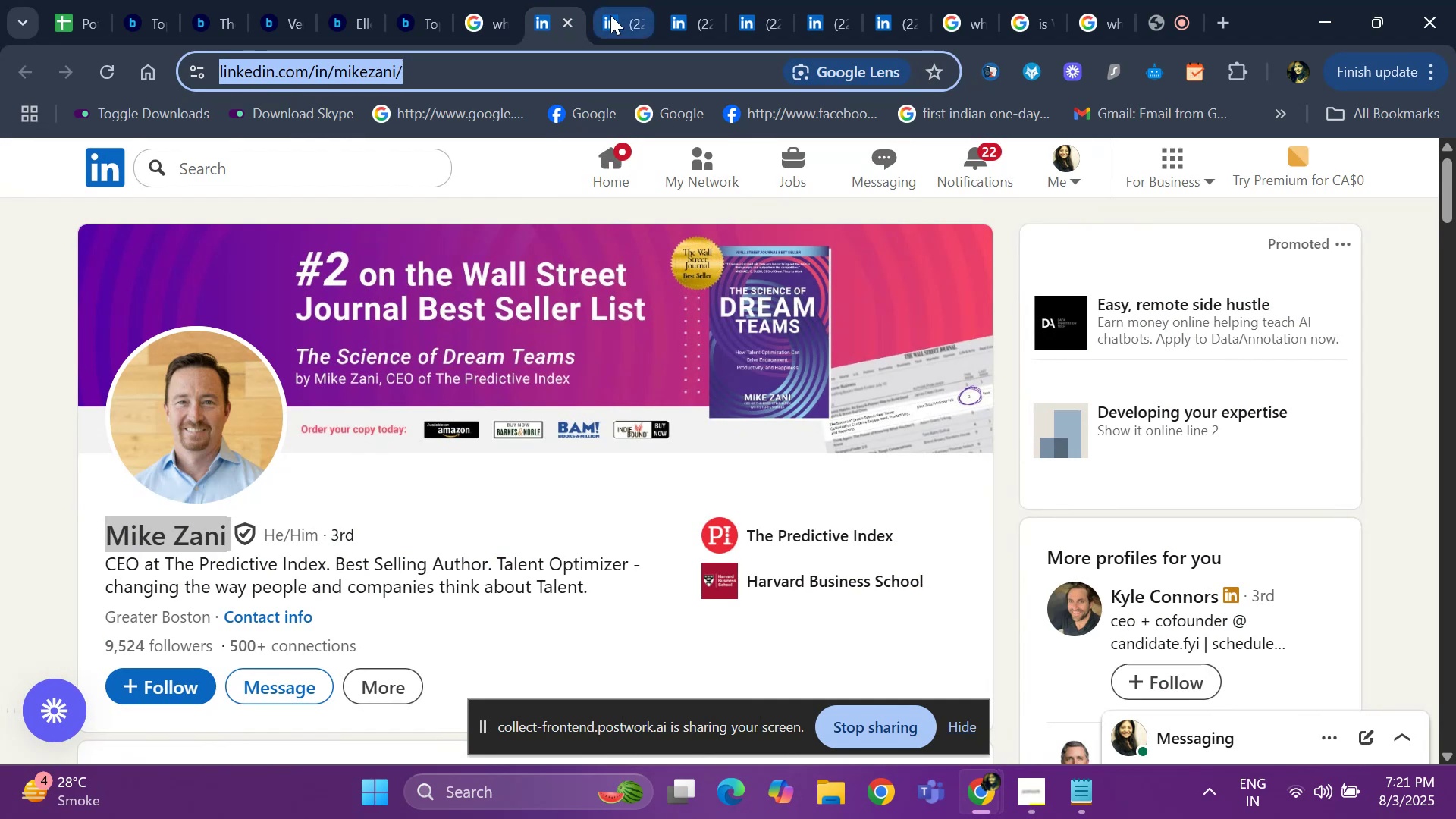 
left_click([610, 15])
 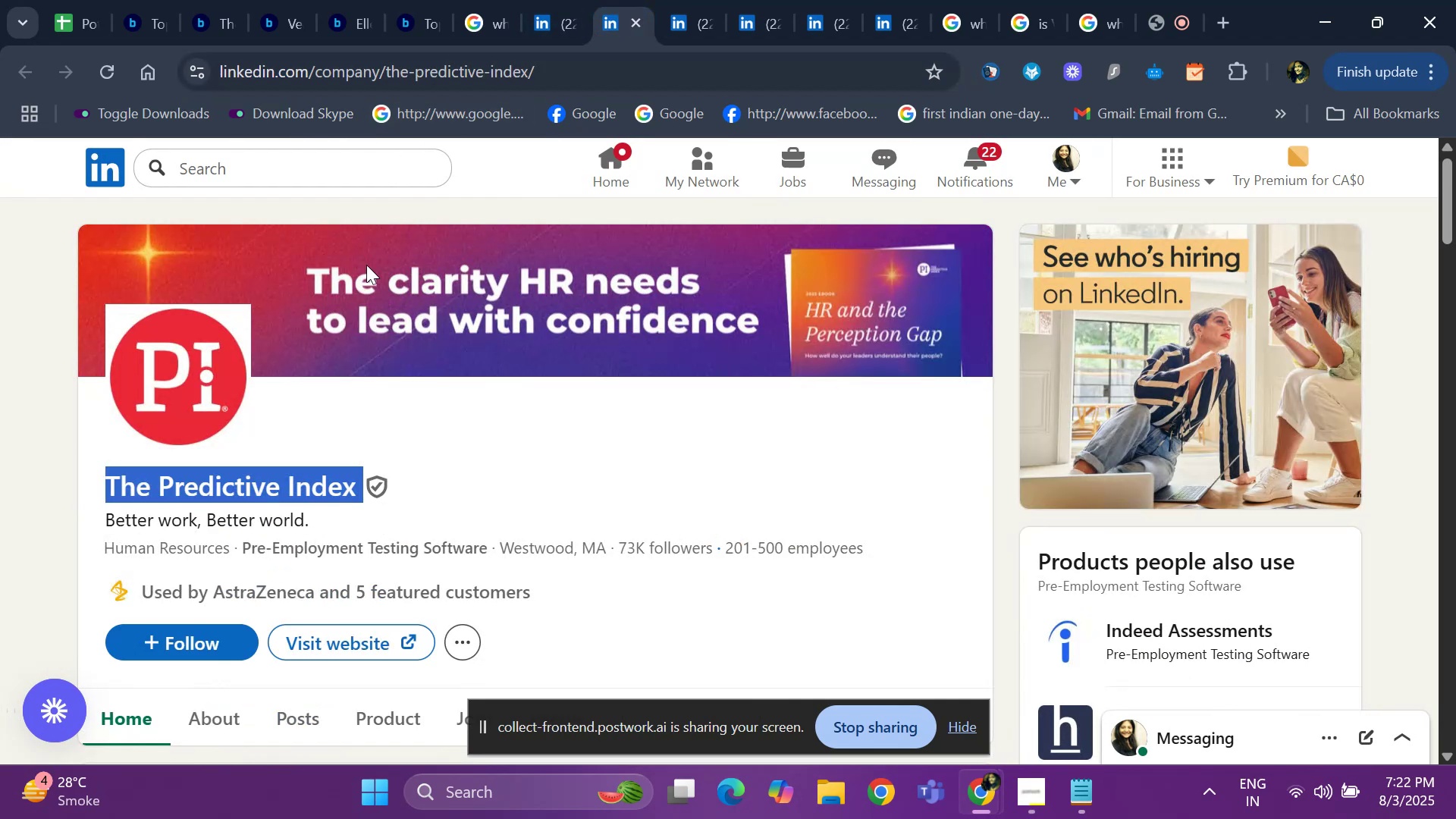 
key(Control+ControlLeft)
 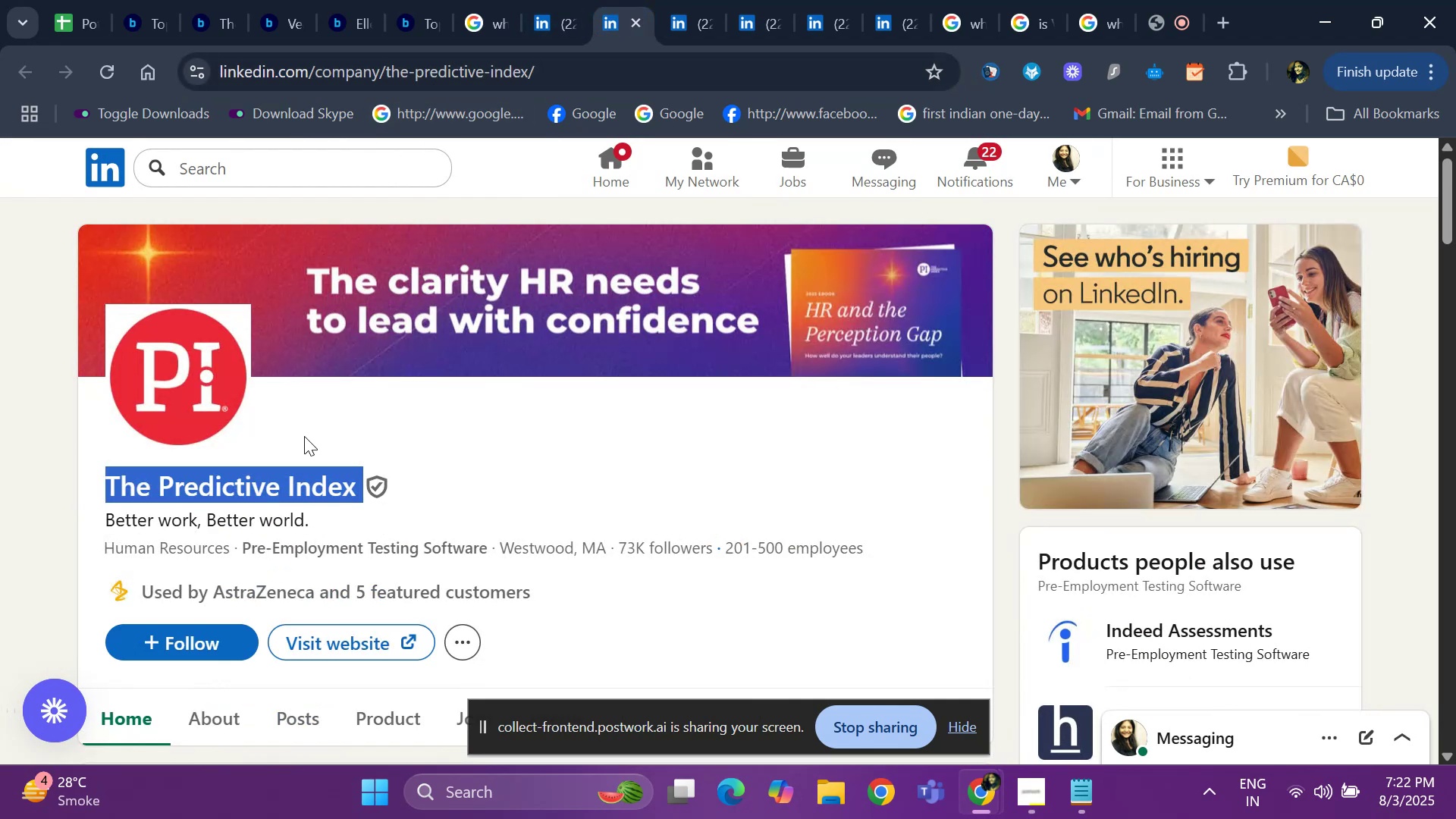 
key(Control+C)
 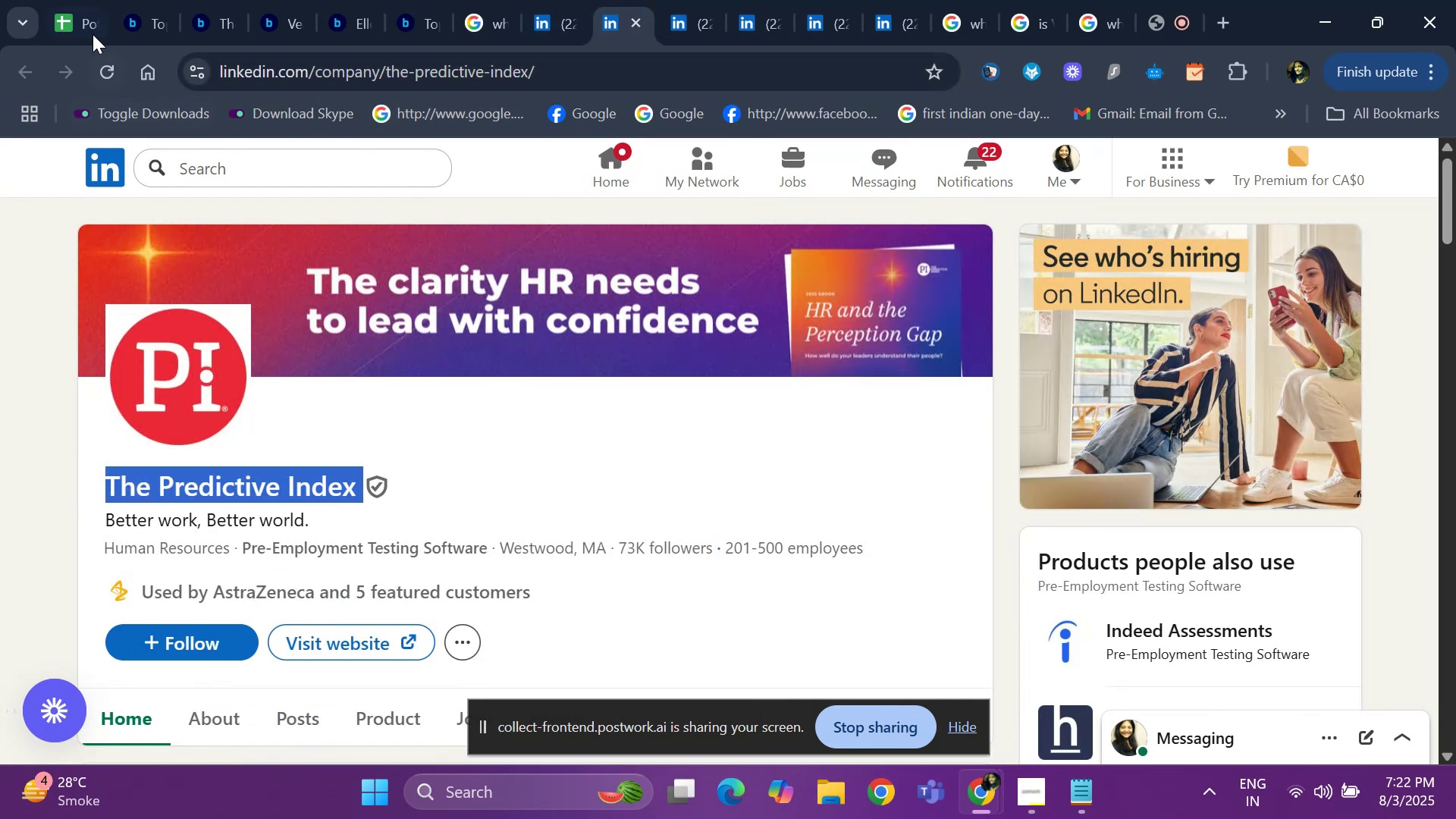 
left_click([85, 31])
 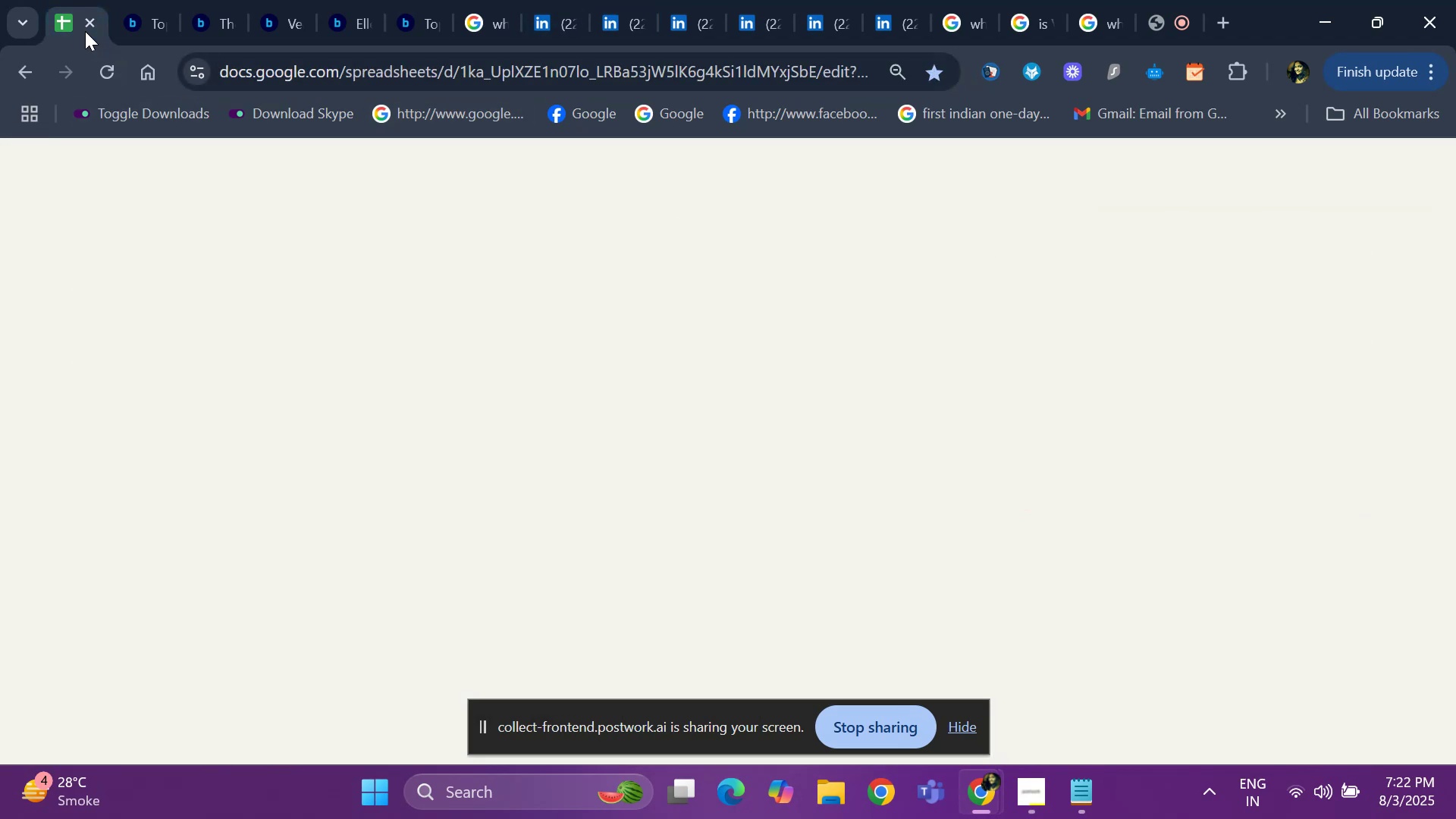 
key(Control+ControlLeft)
 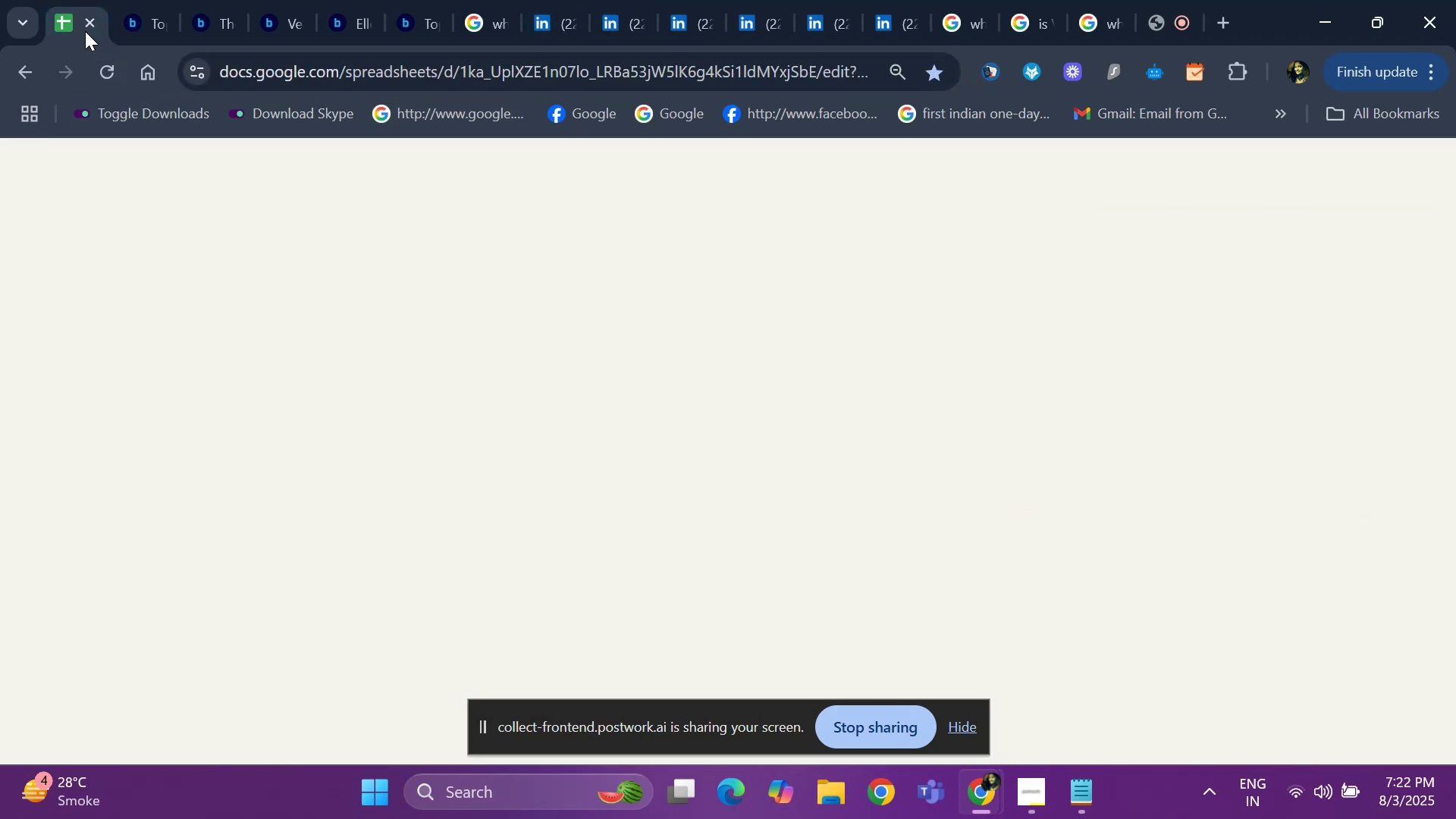 
key(Control+V)
 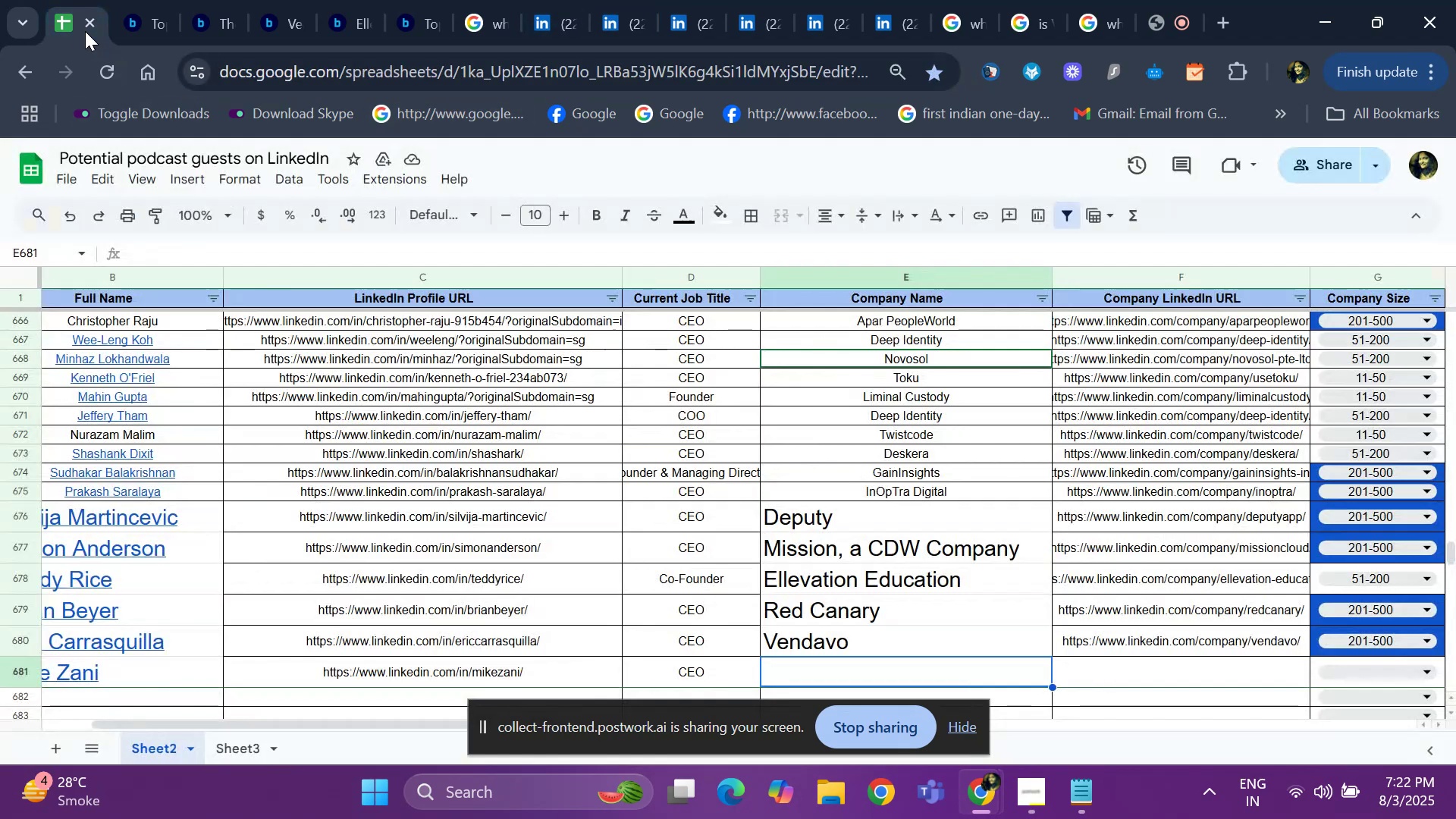 
key(ArrowRight)
 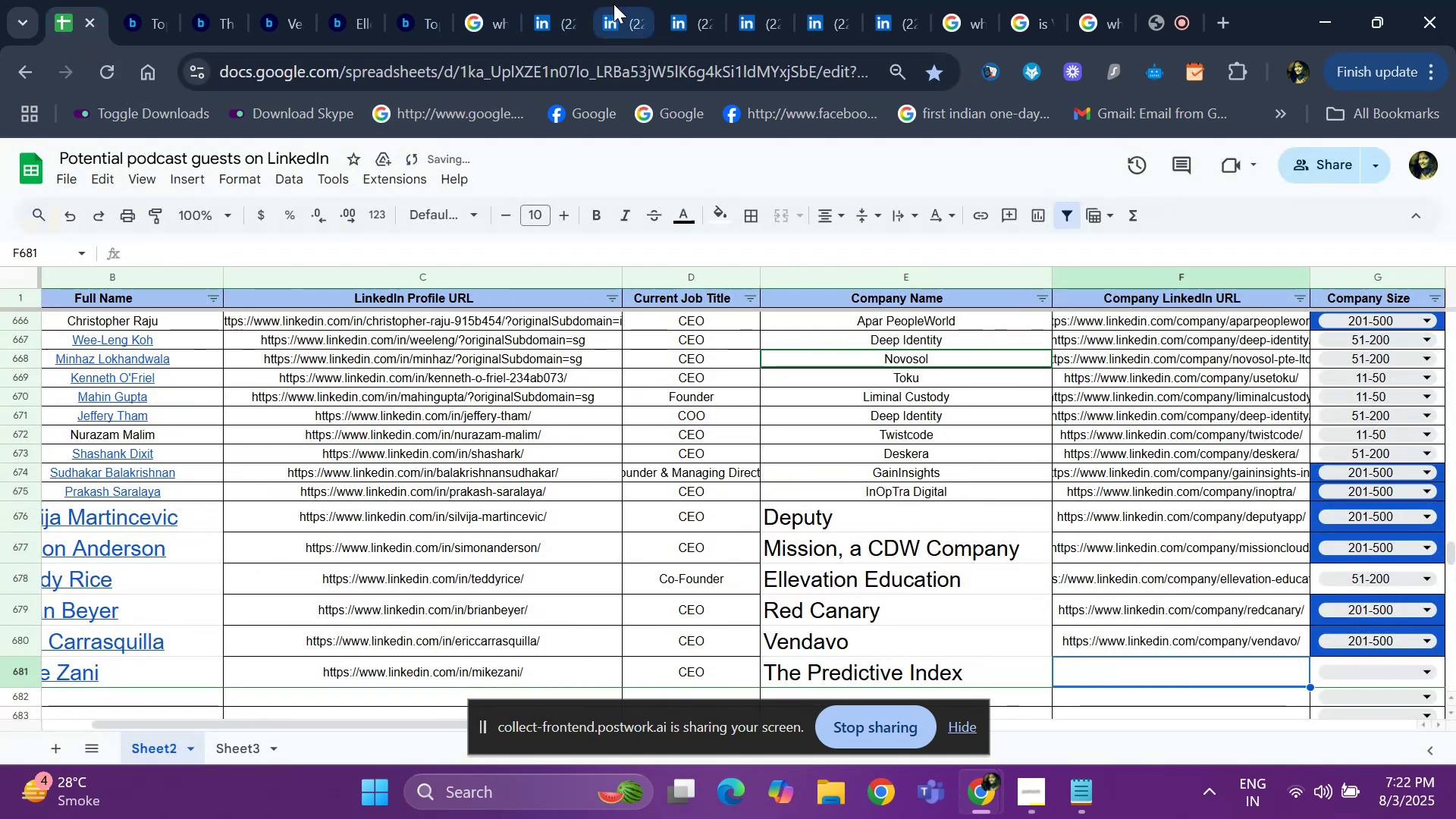 
left_click([621, 5])
 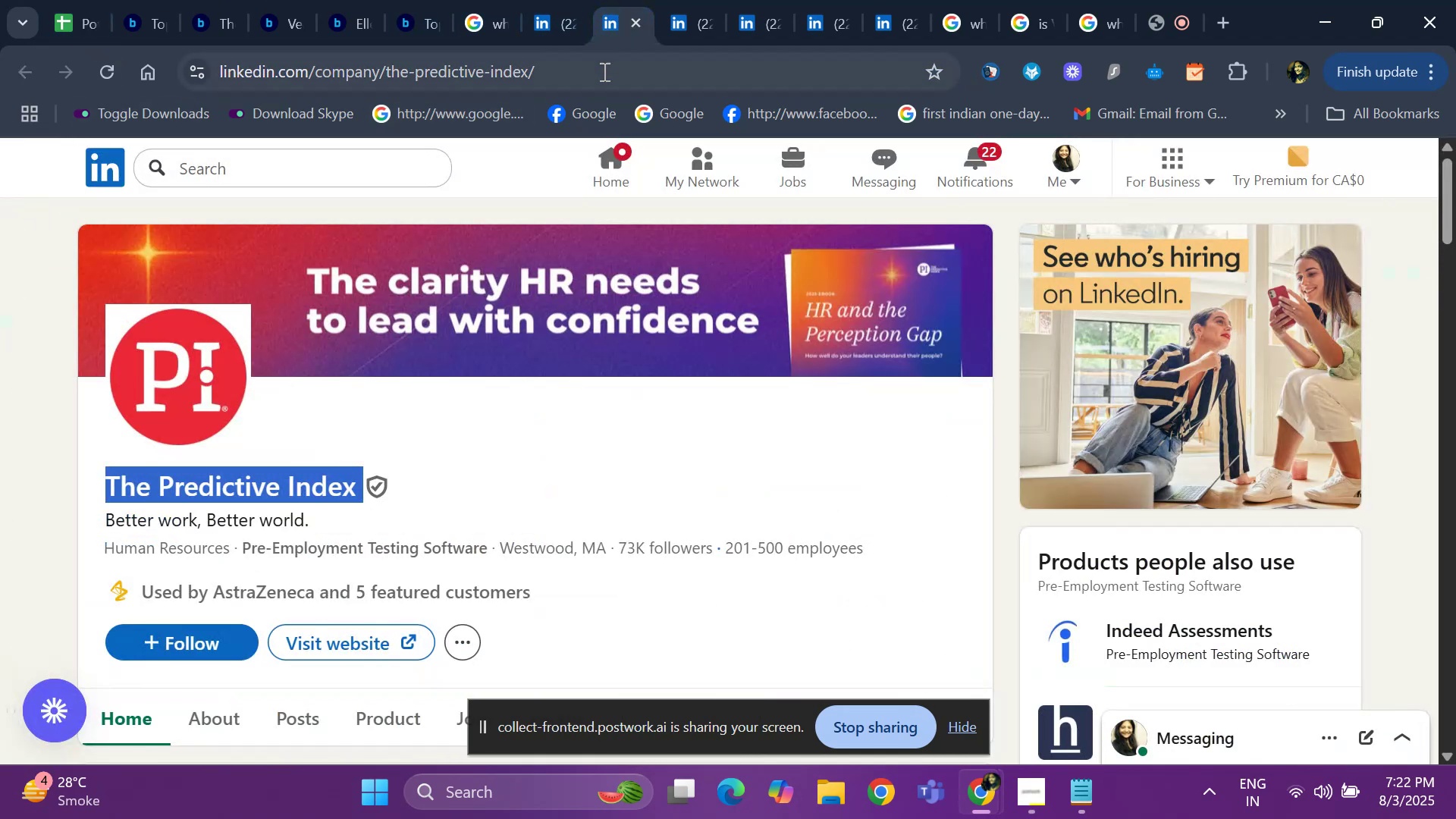 
left_click([603, 71])
 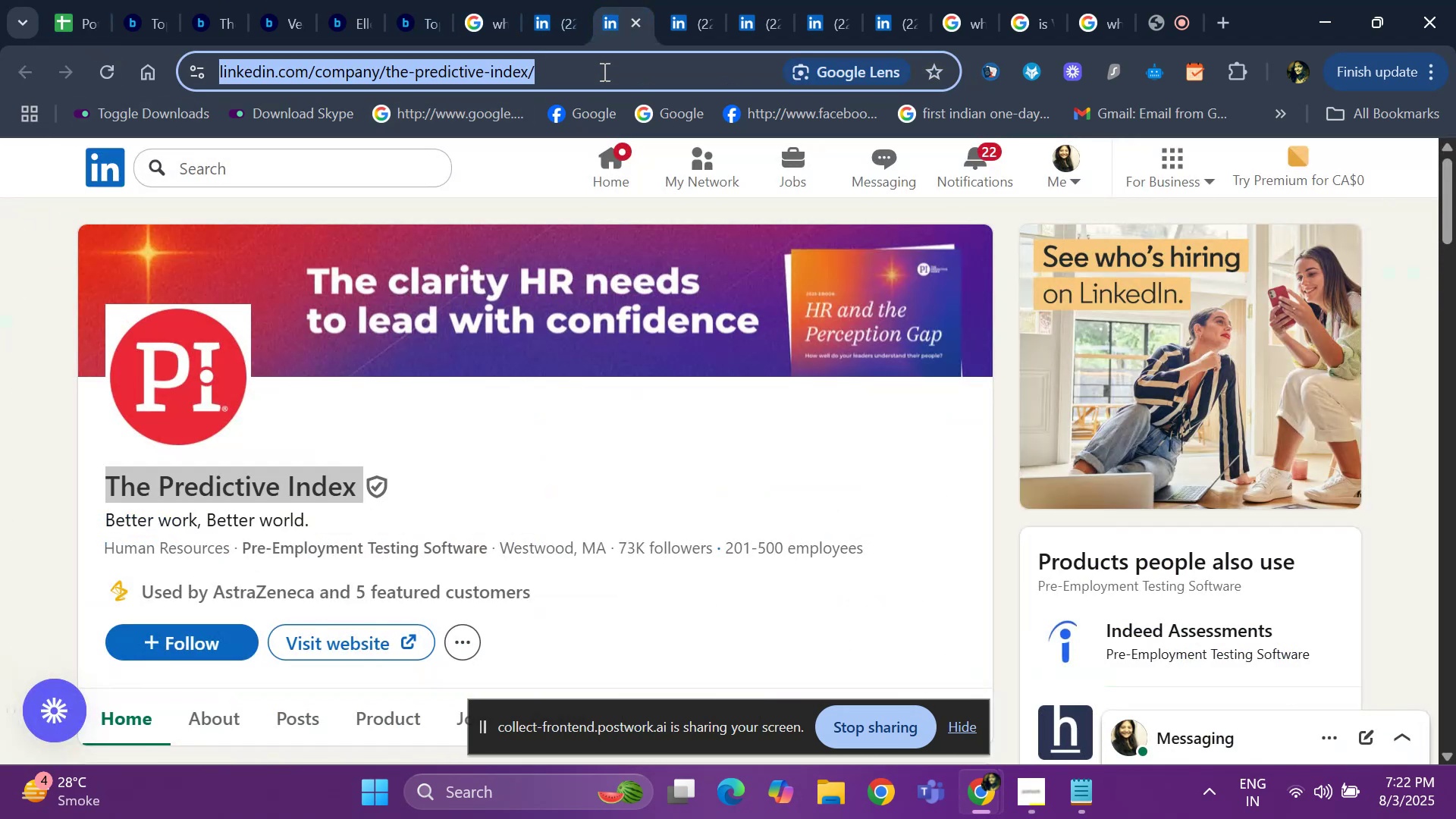 
key(Control+ControlLeft)
 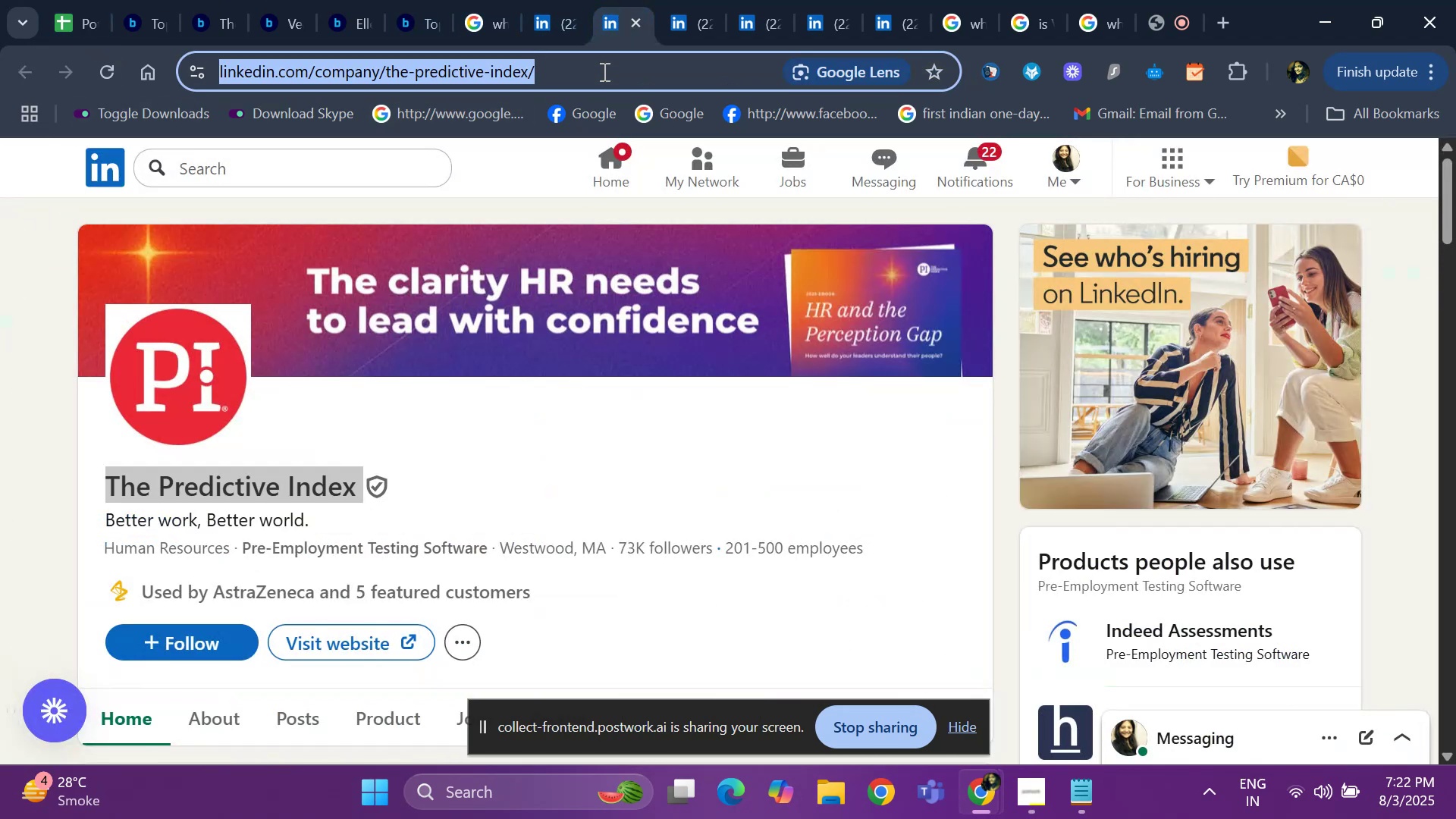 
key(Control+C)
 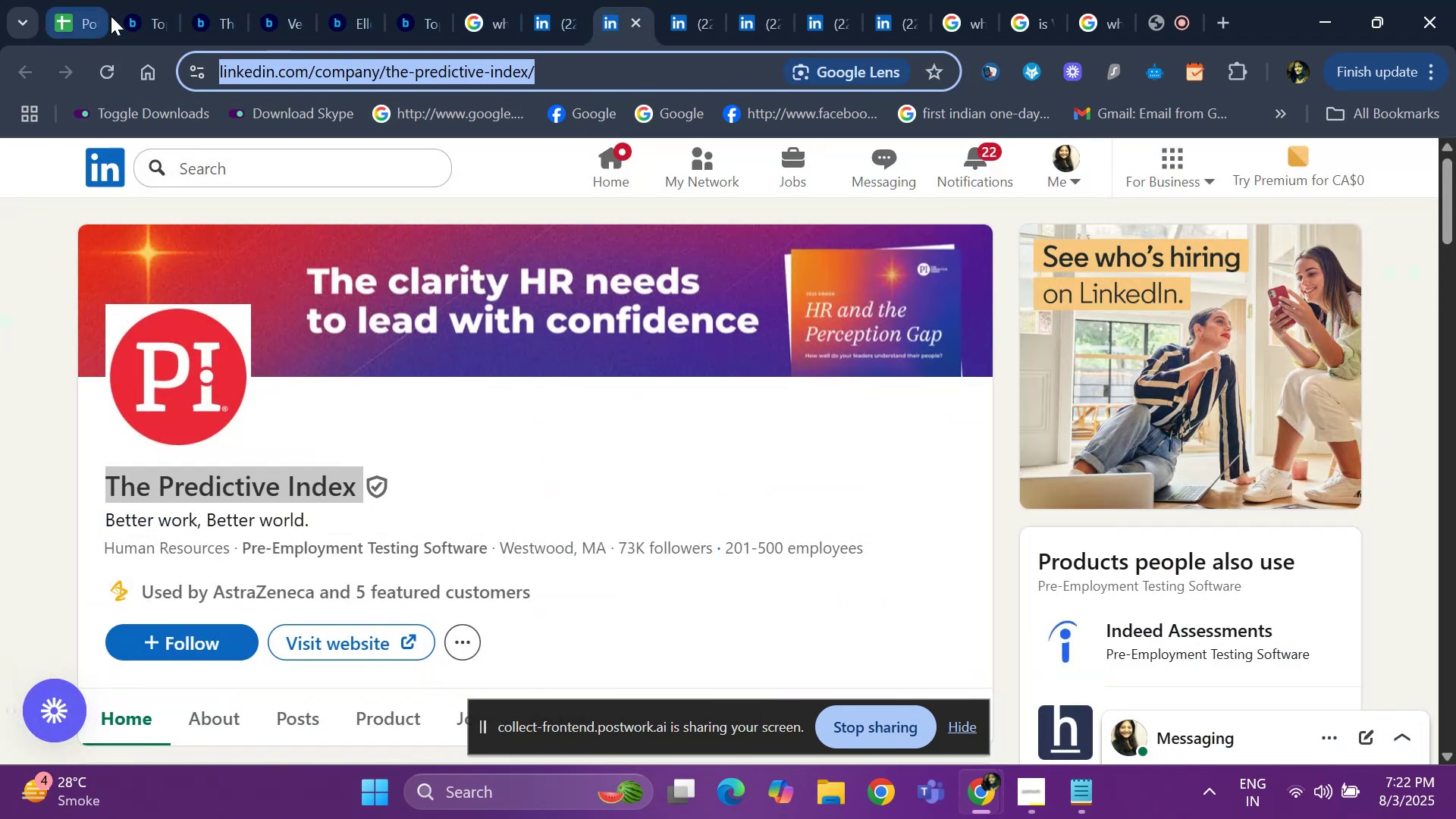 
left_click([75, 22])
 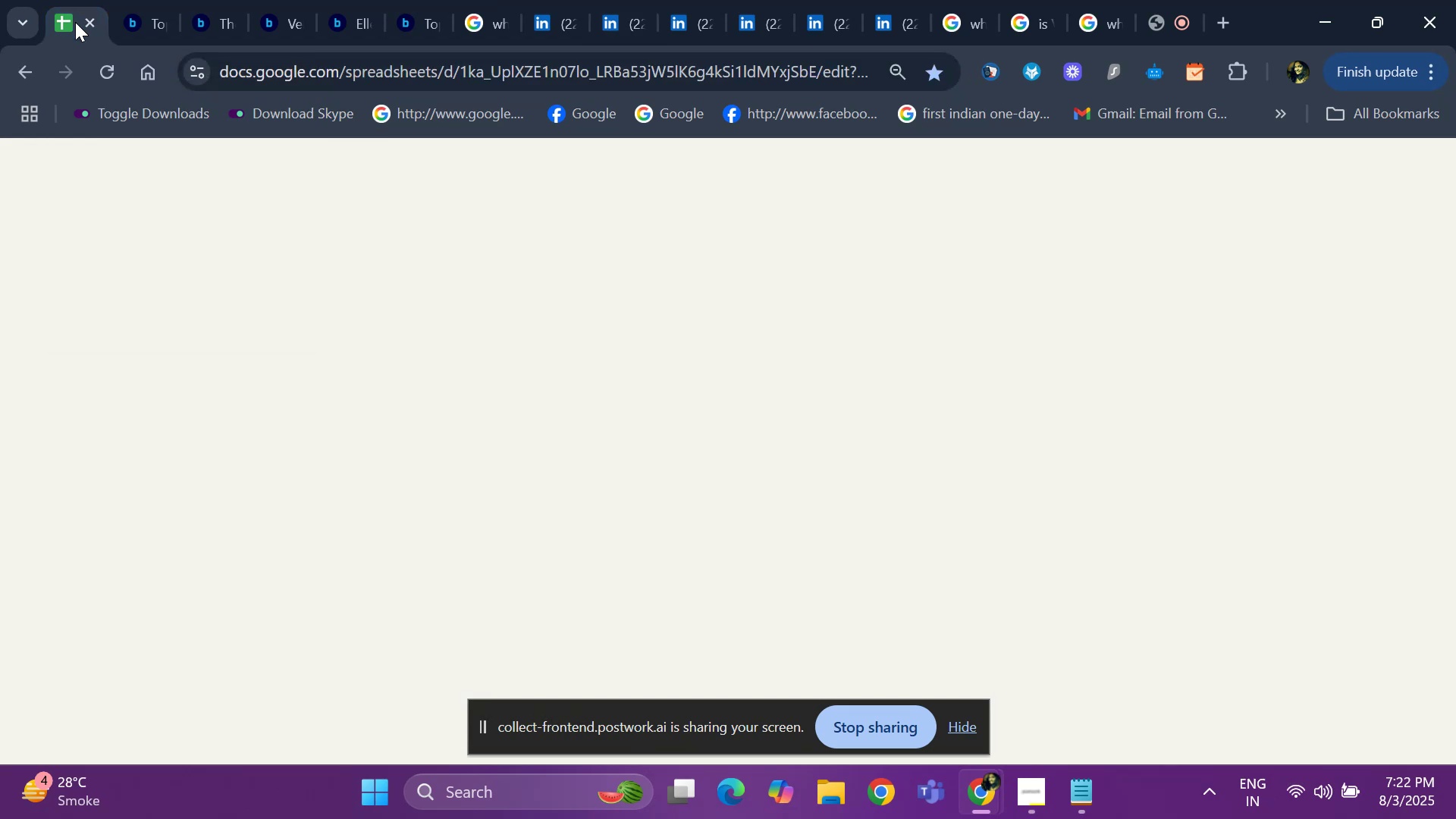 
key(Control+ControlLeft)
 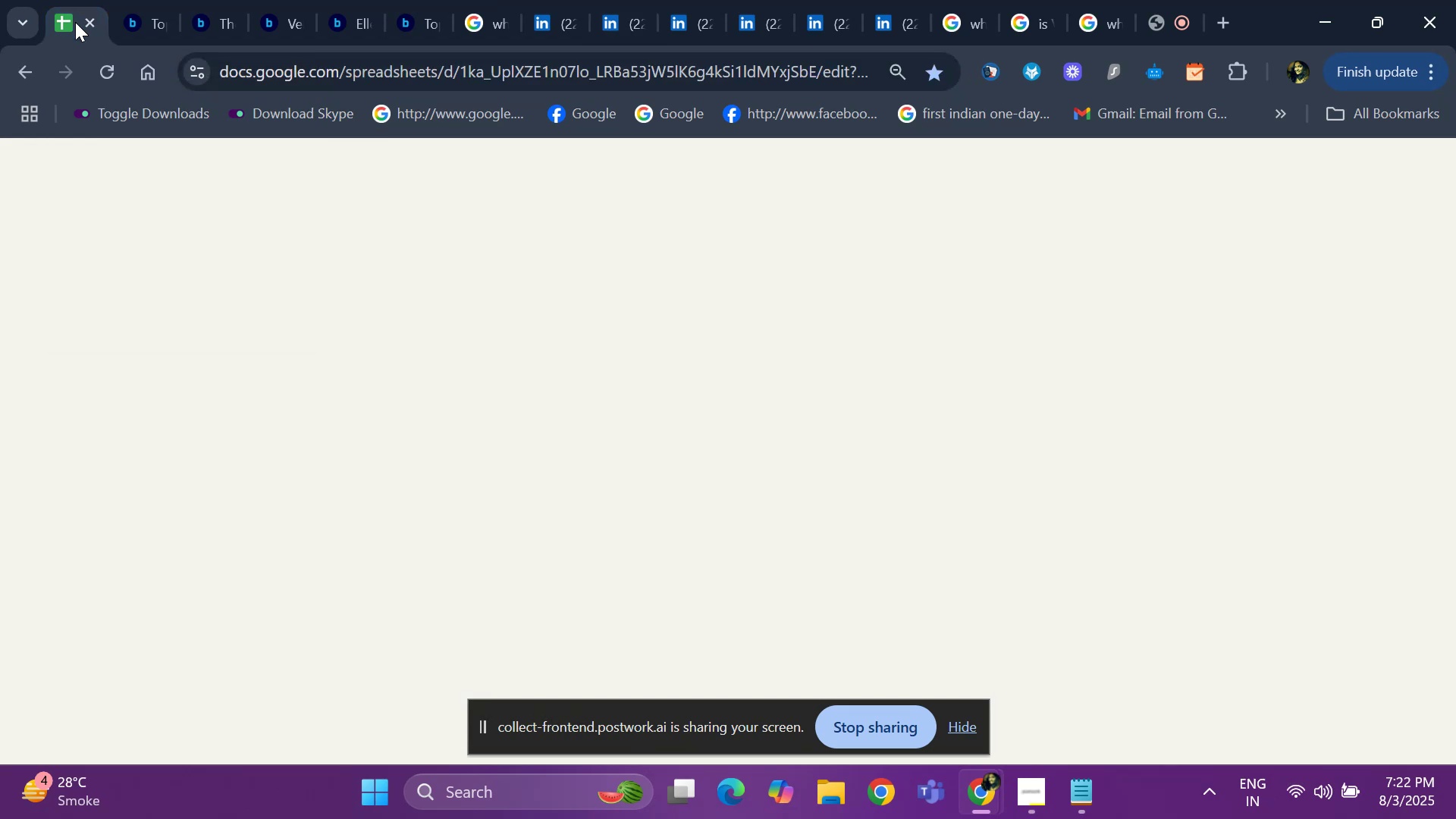 
key(Control+V)
 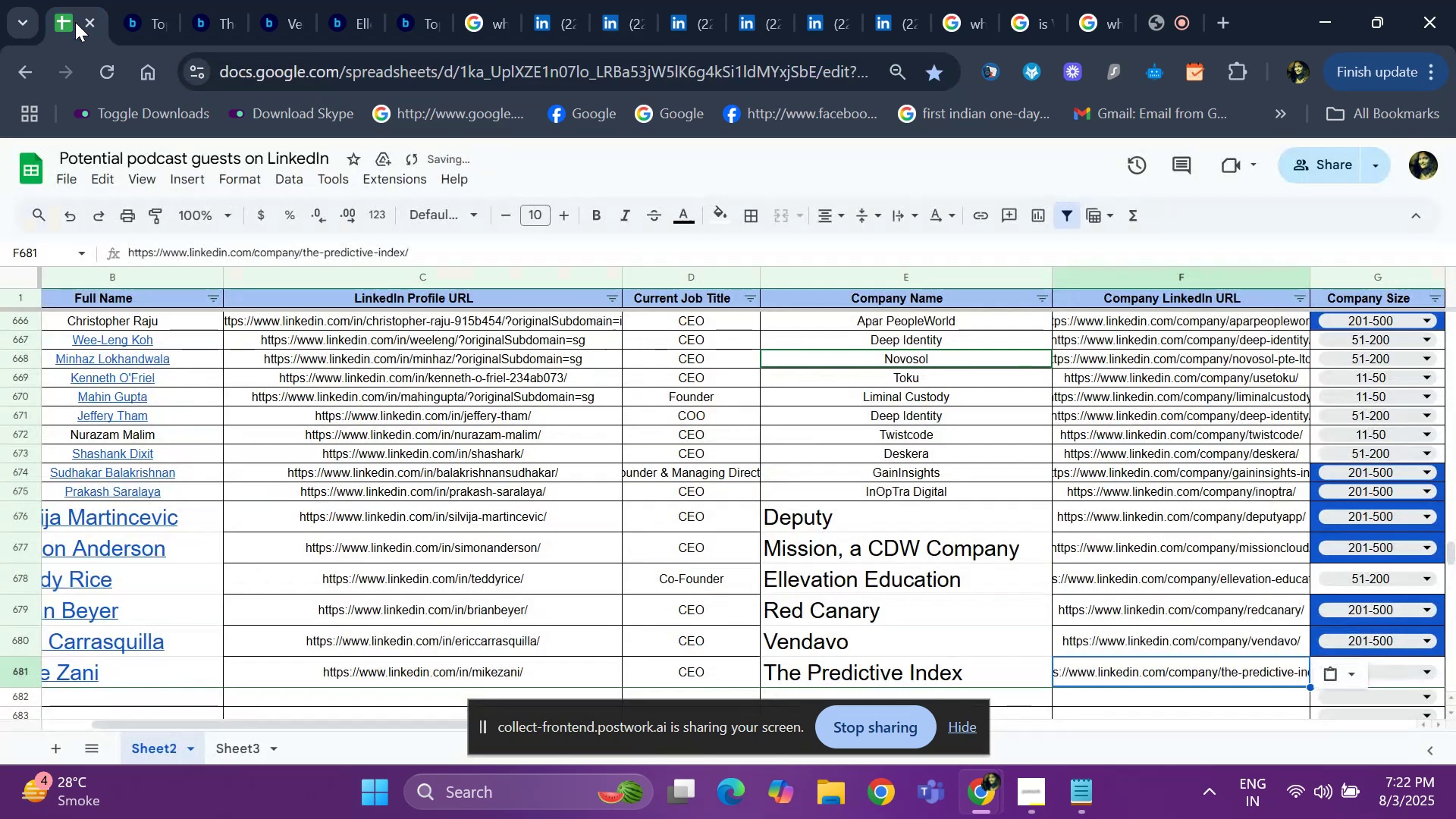 
key(ArrowRight)
 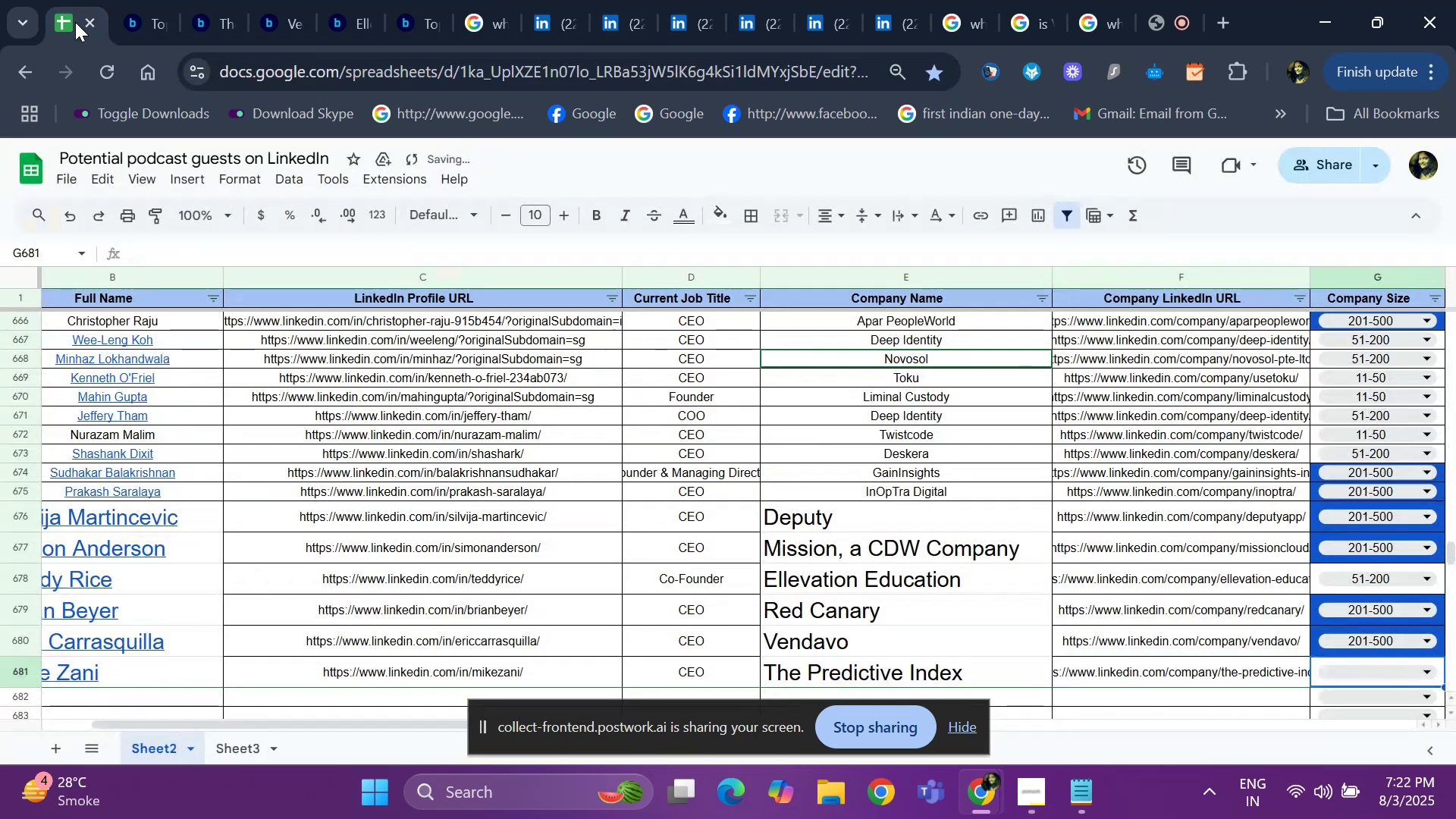 
key(ArrowRight)
 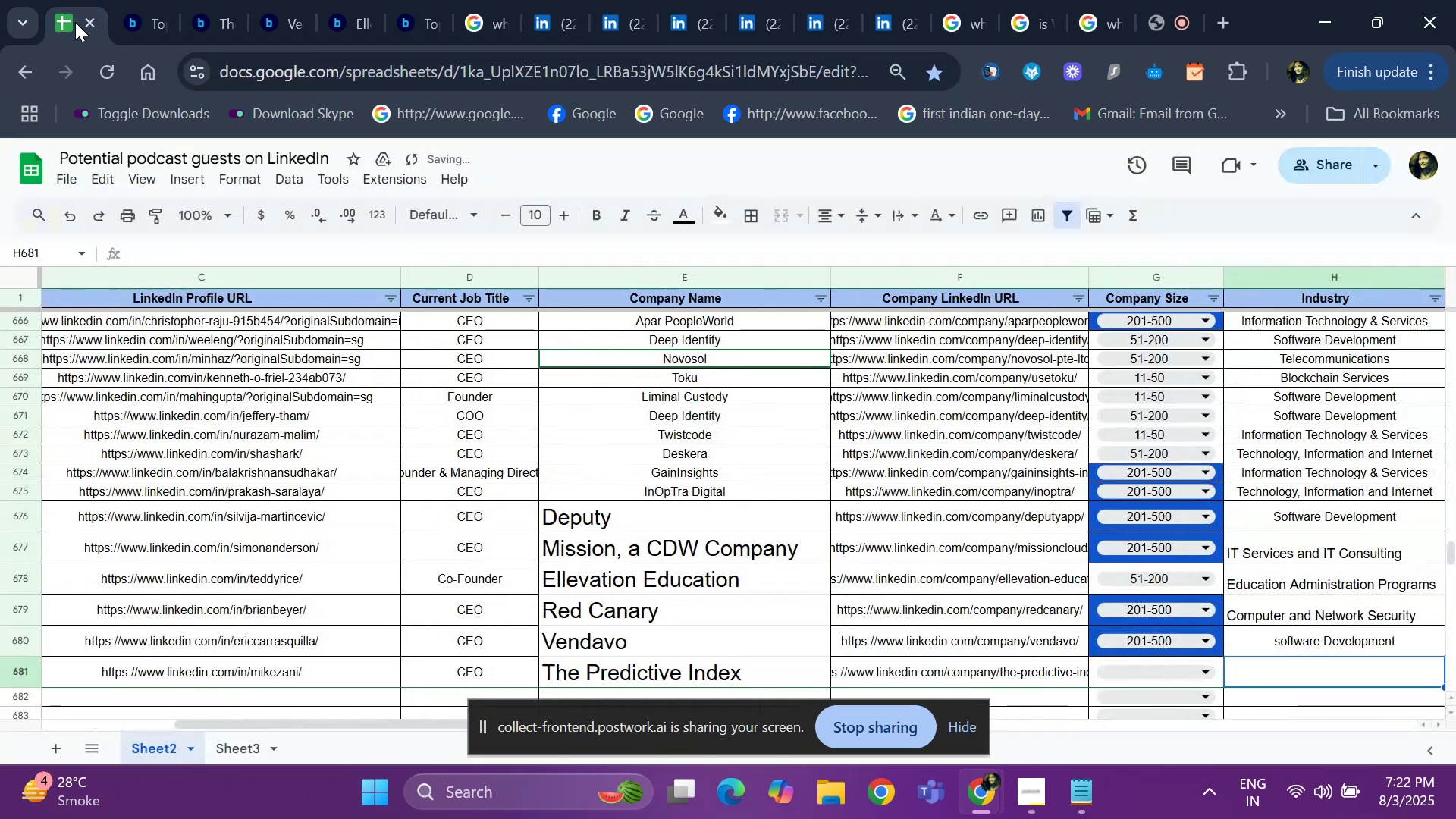 
key(ArrowRight)
 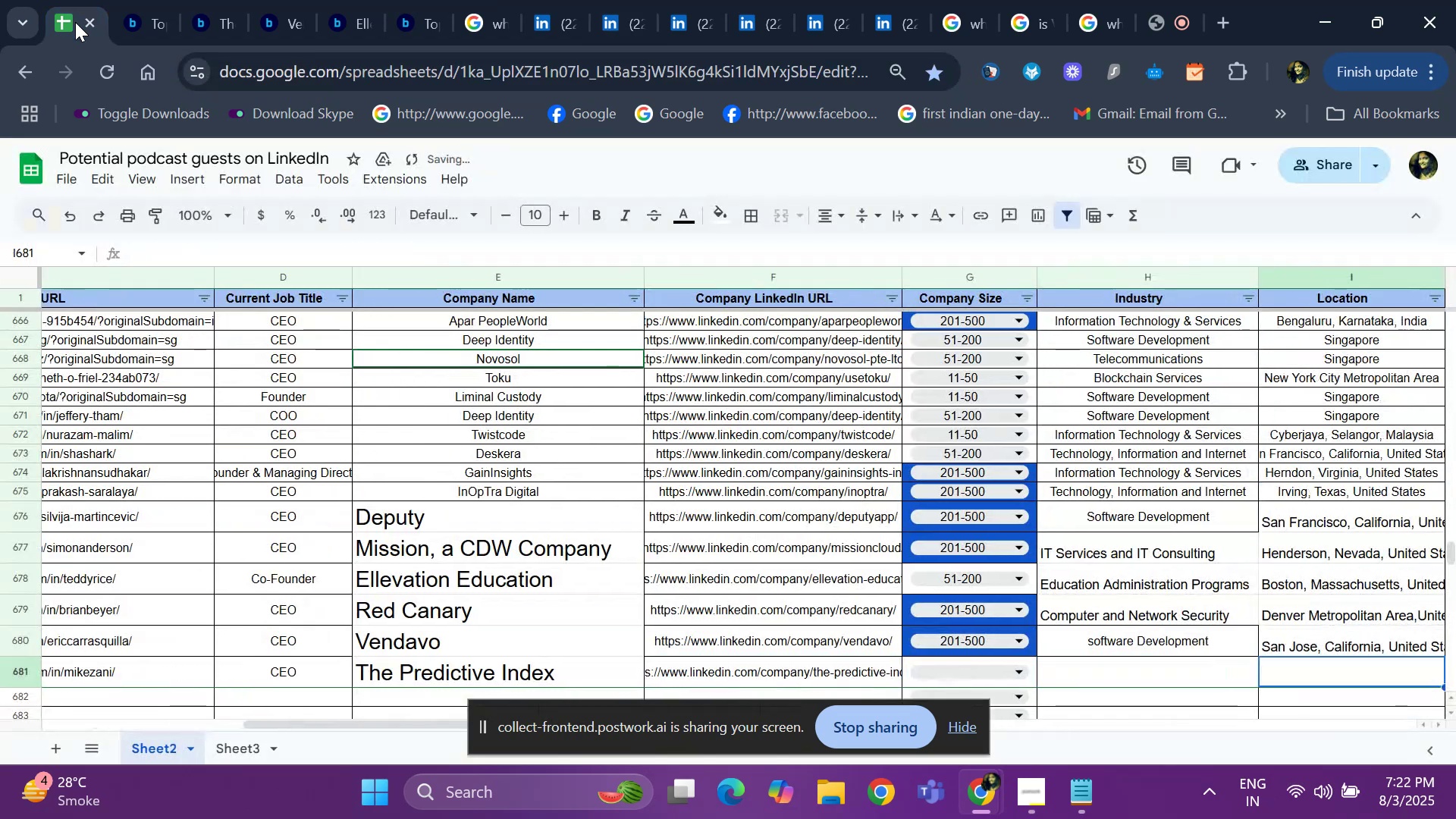 
key(ArrowLeft)
 